 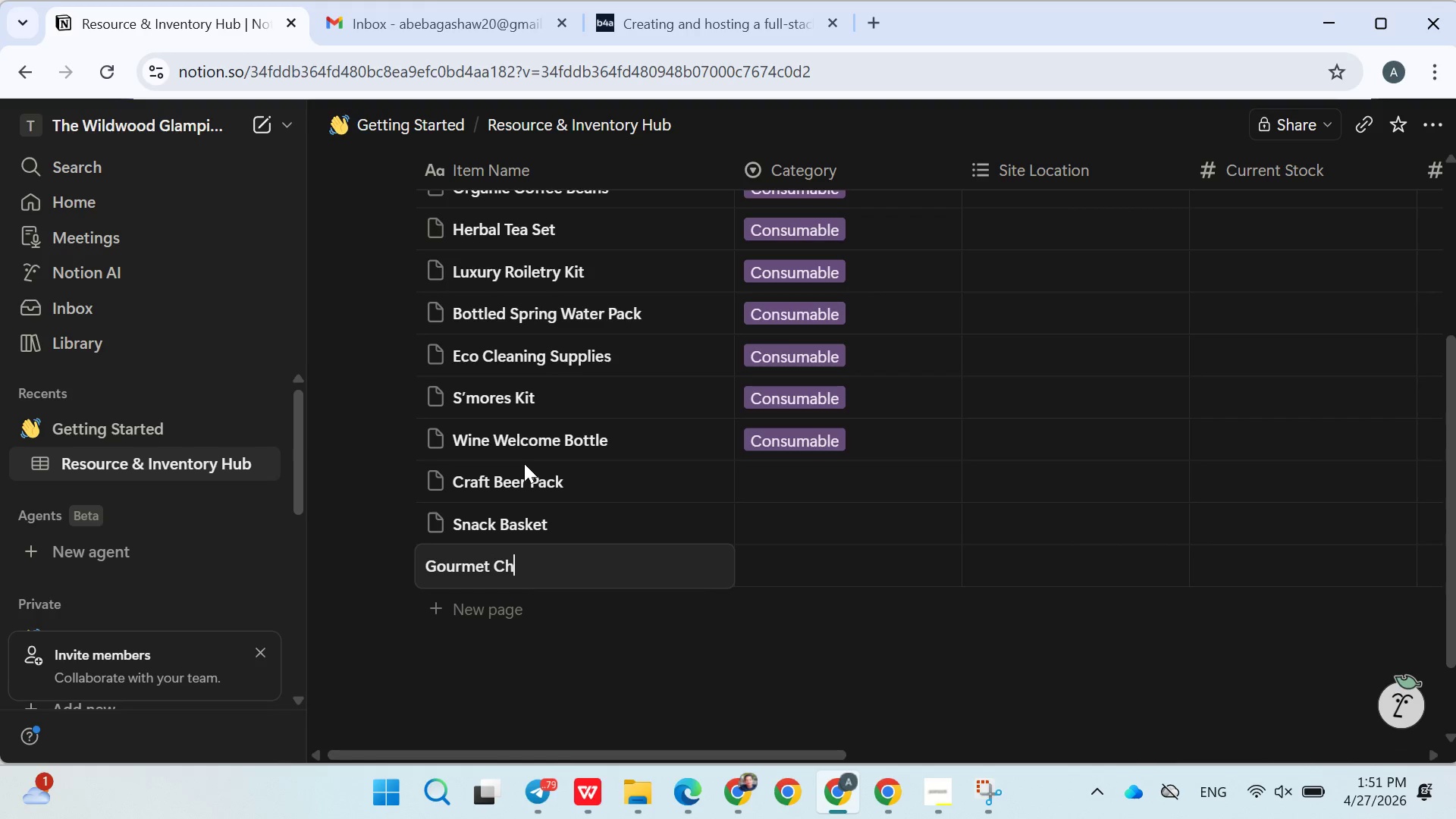 
hold_key(key=ShiftLeft, duration=0.33)
 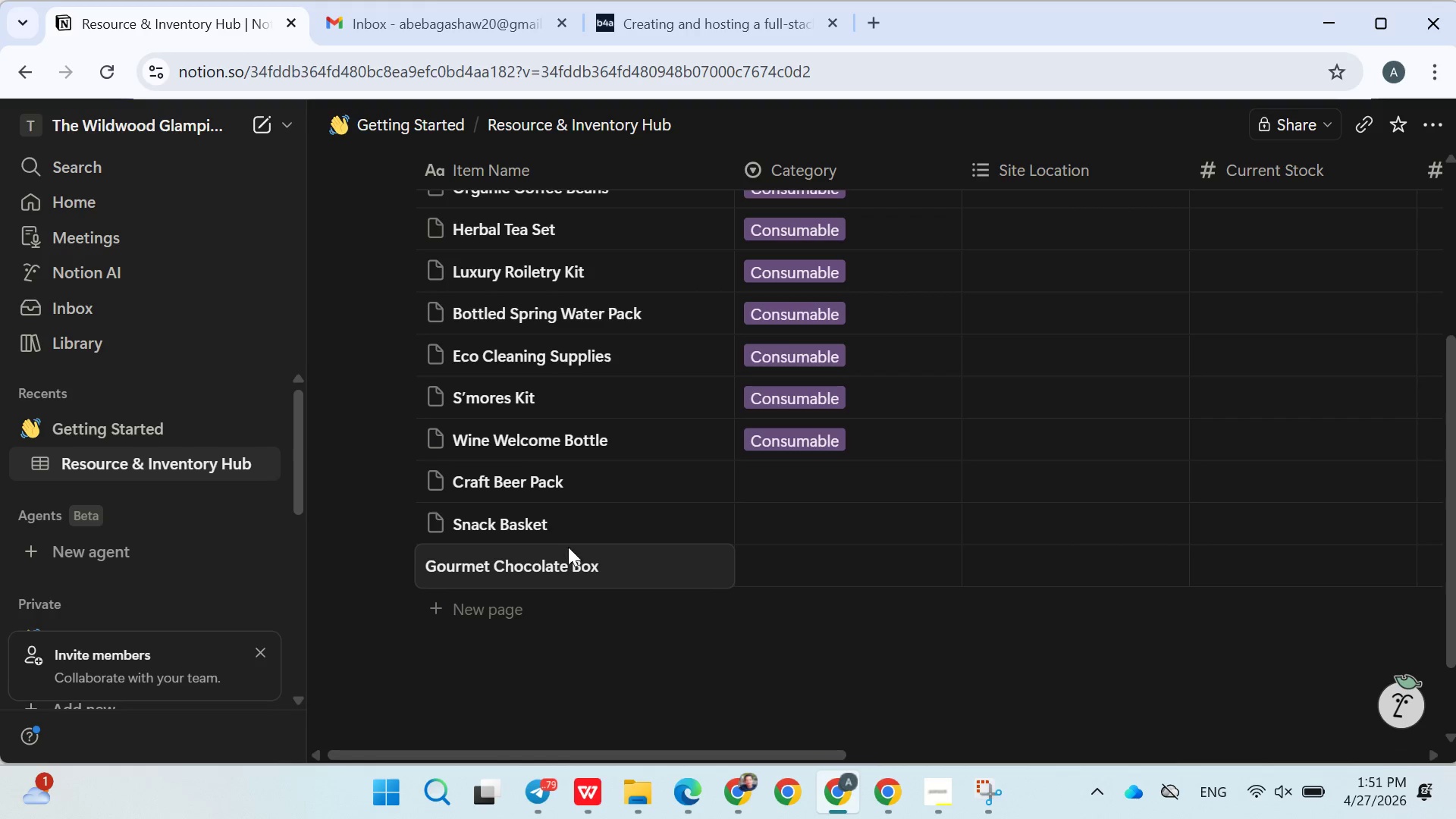 
left_click([524, 667])
 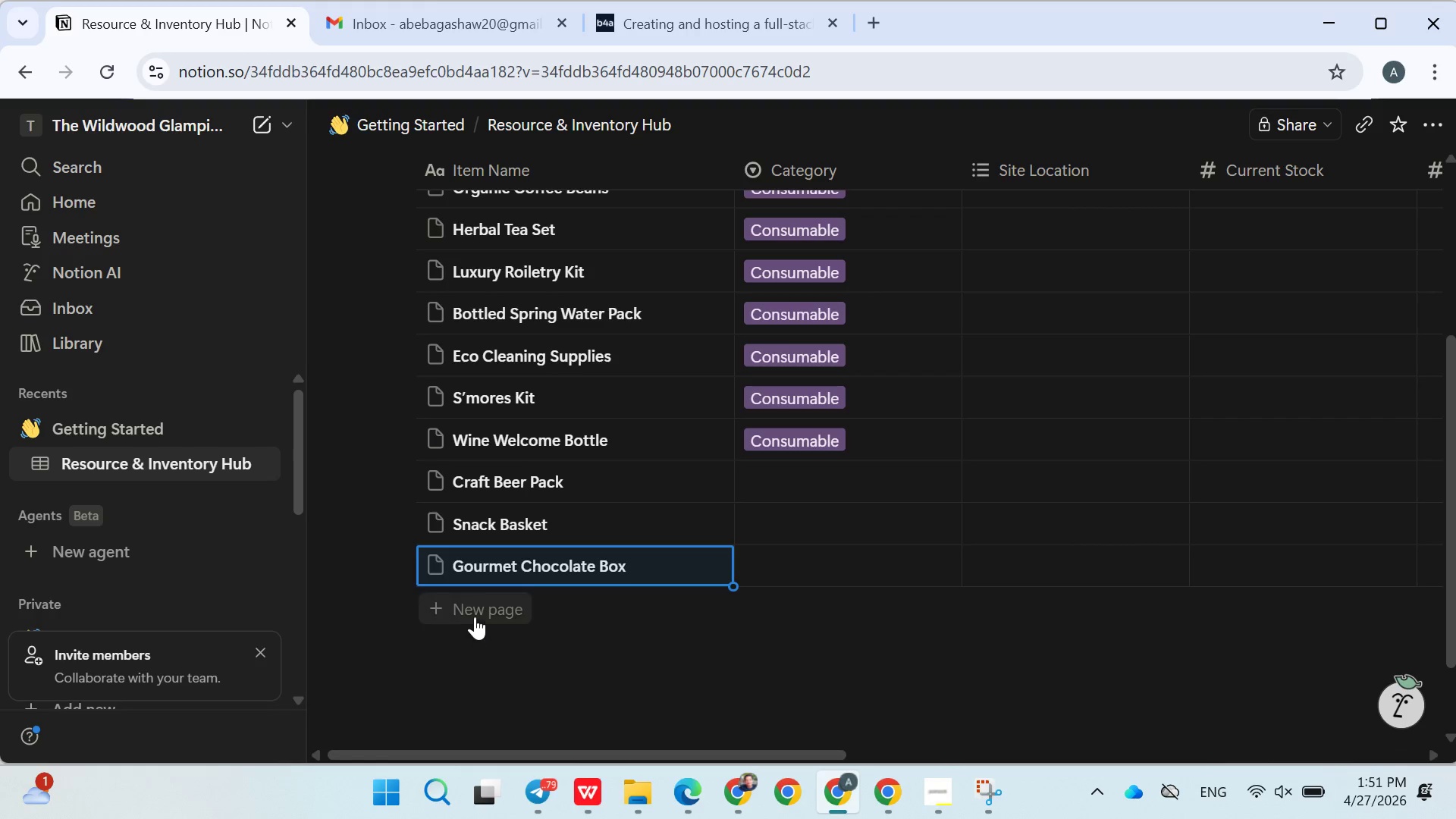 
double_click([475, 617])
 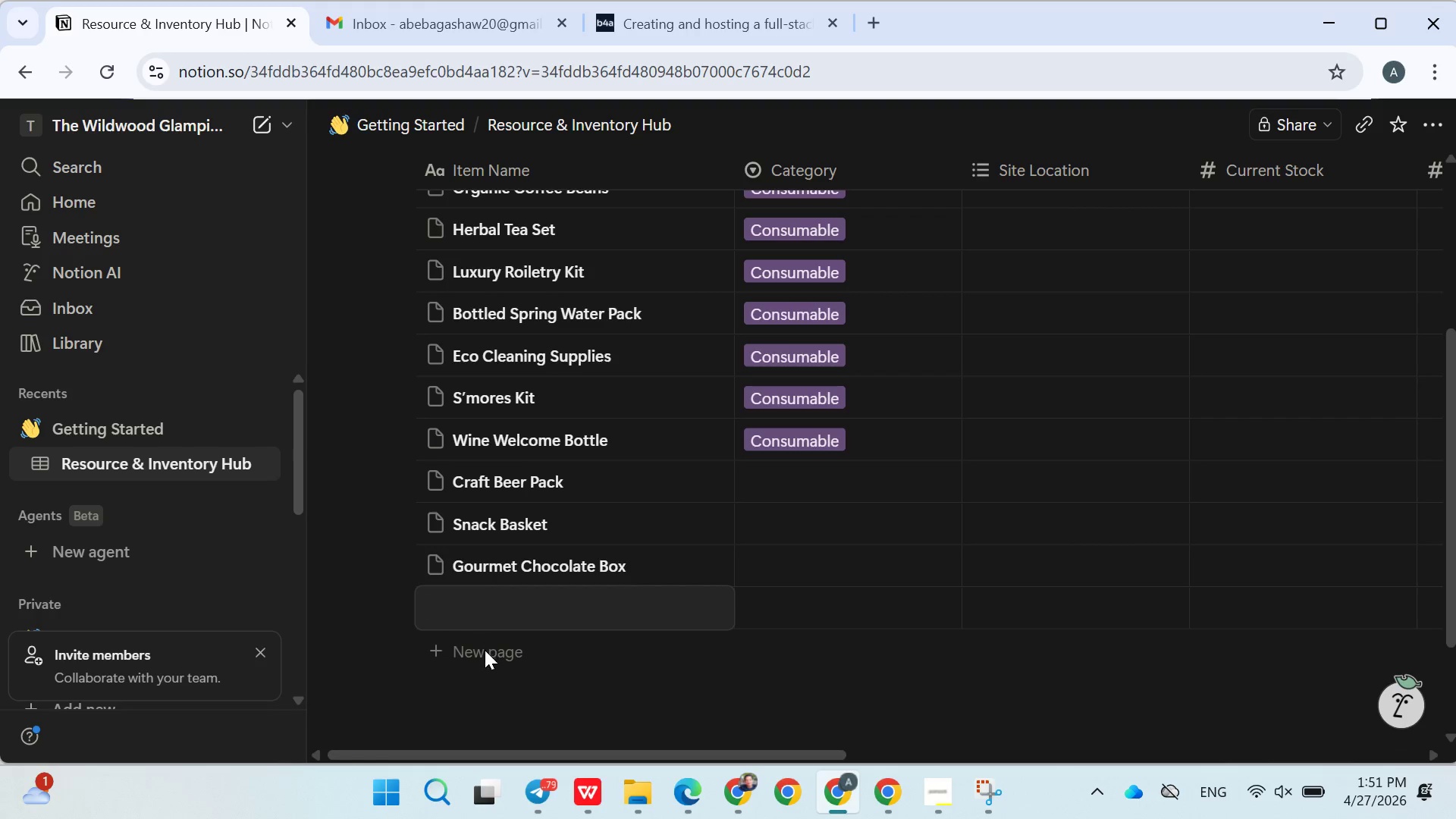 
double_click([485, 650])
 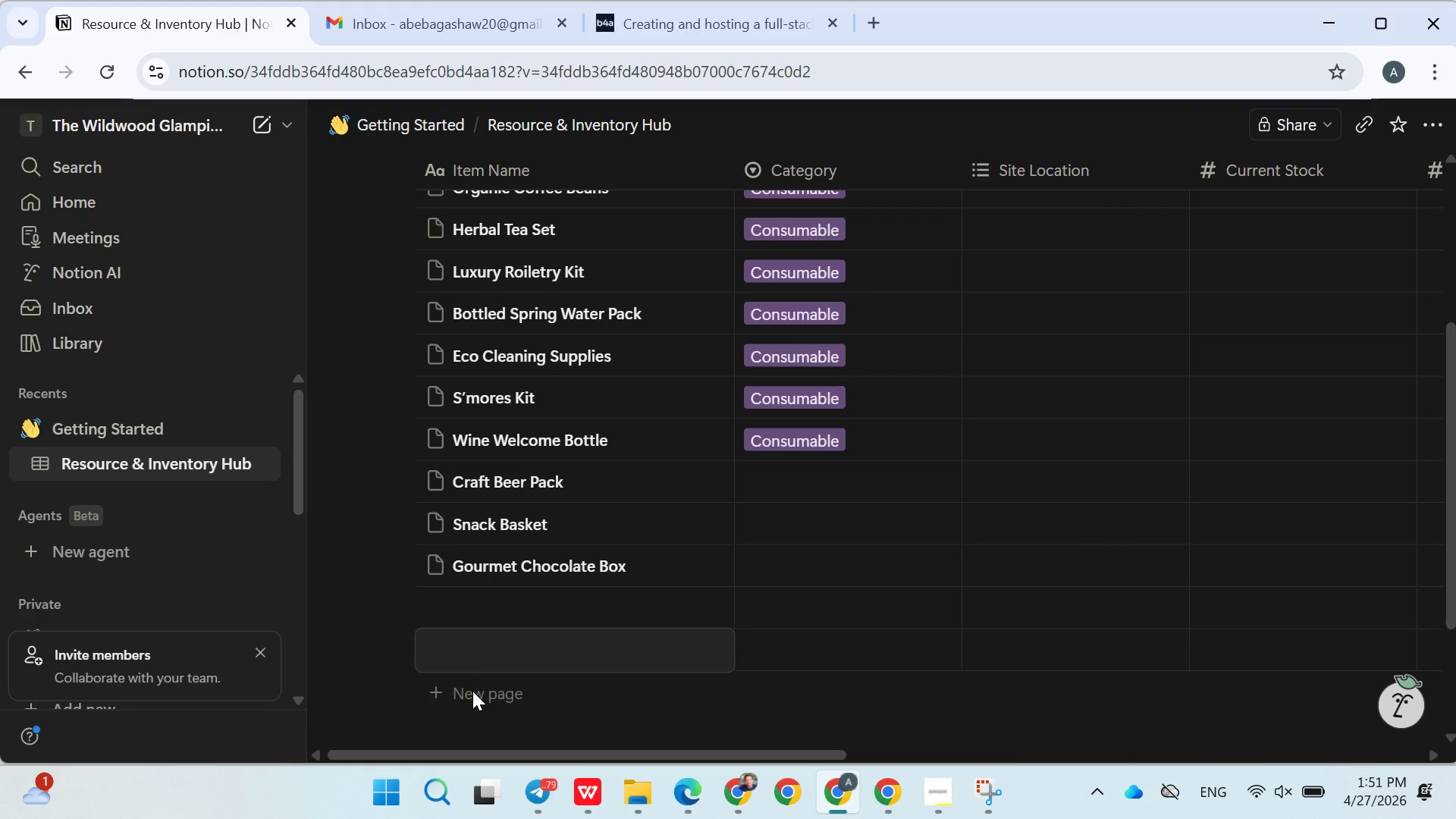 
double_click([472, 691])
 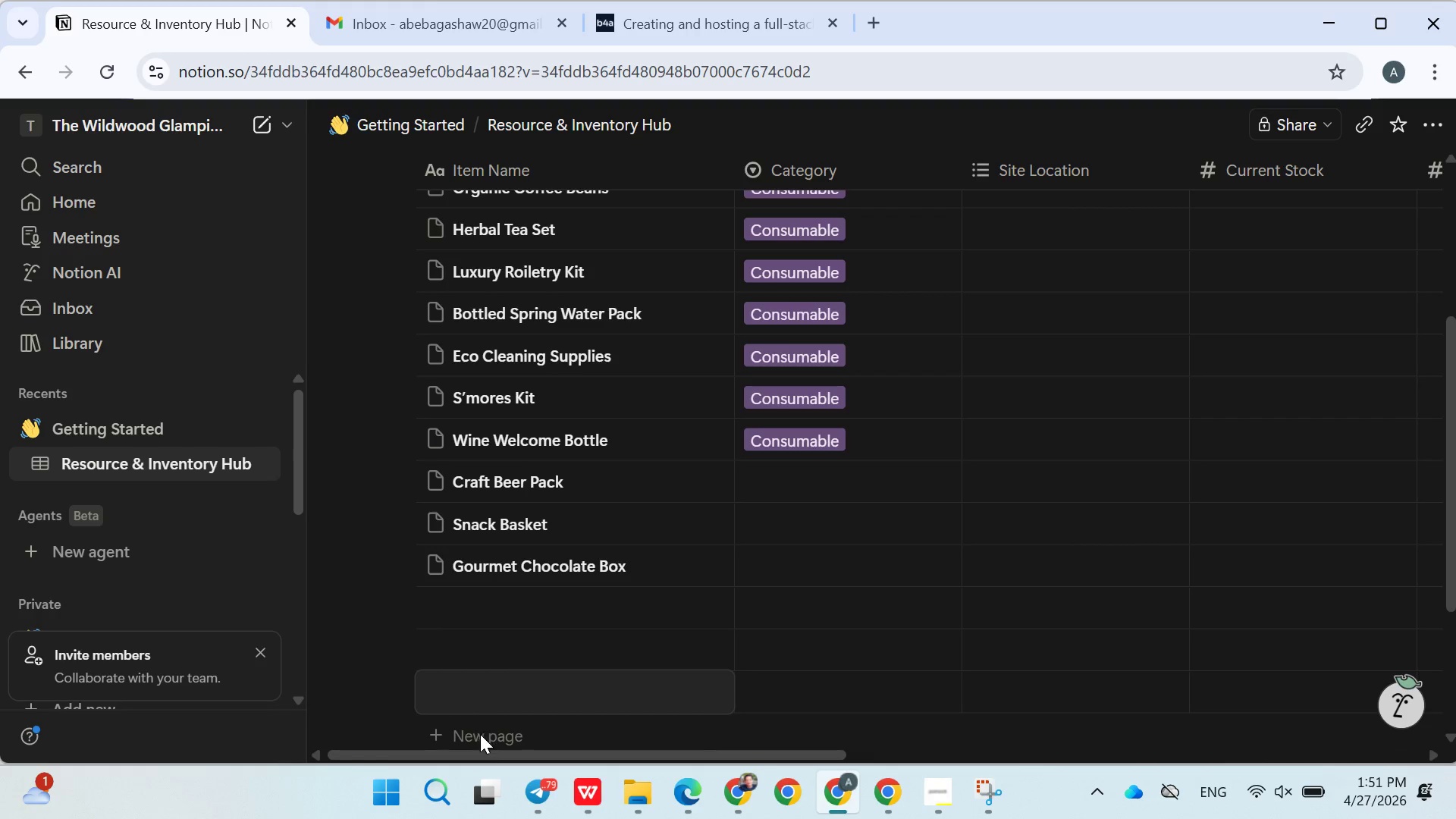 
double_click([479, 734])
 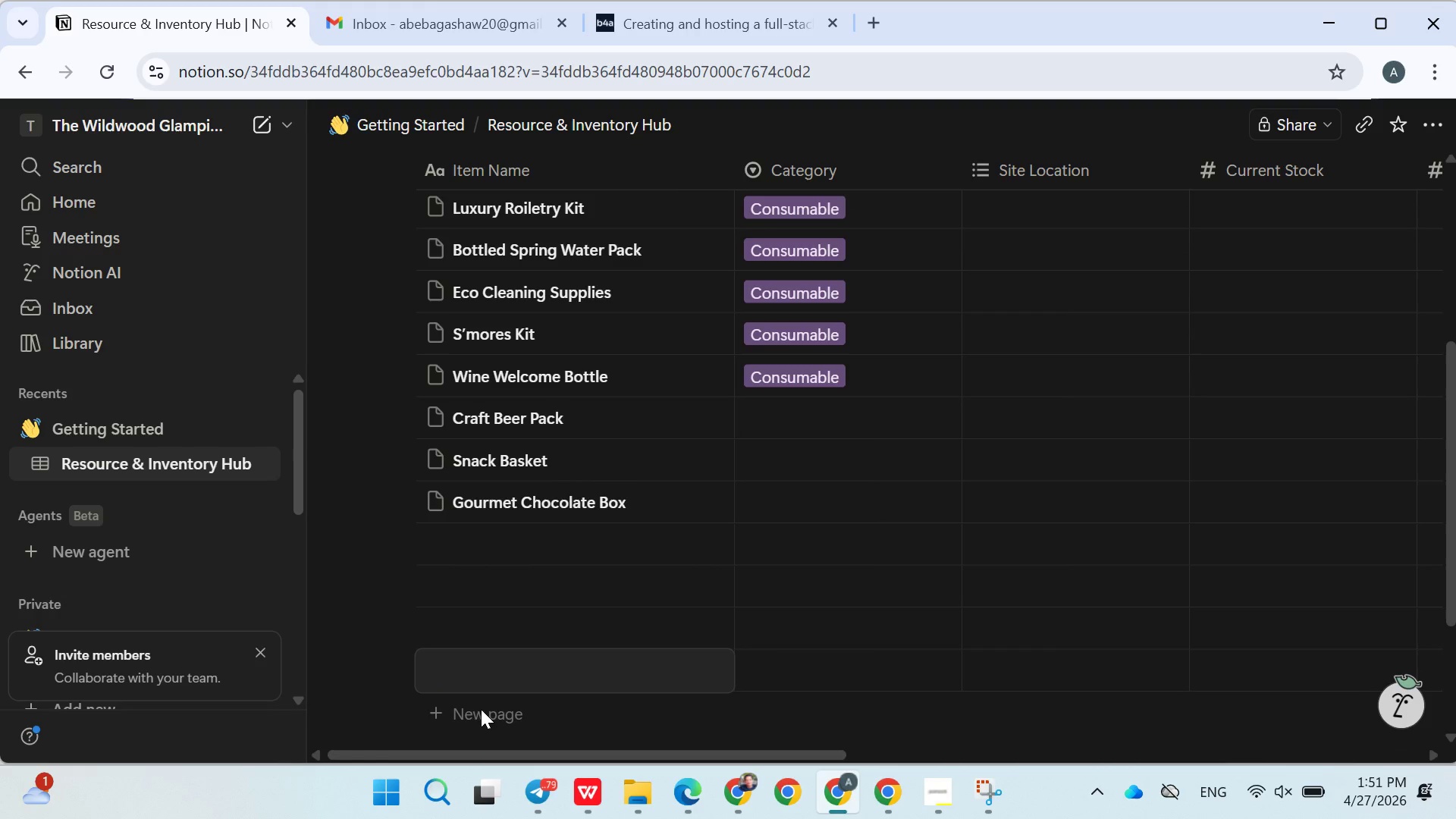 
double_click([481, 709])
 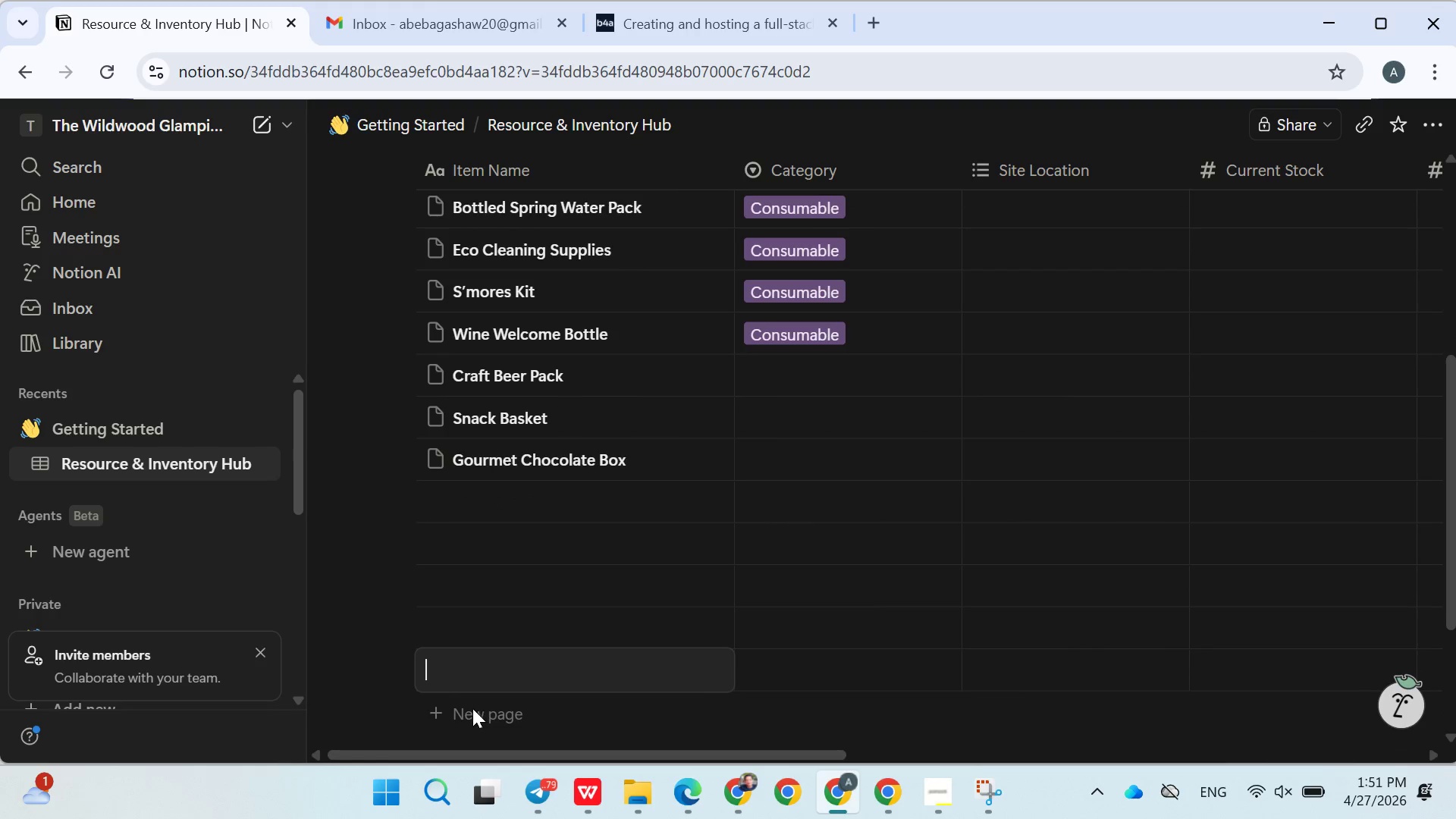 
double_click([472, 708])
 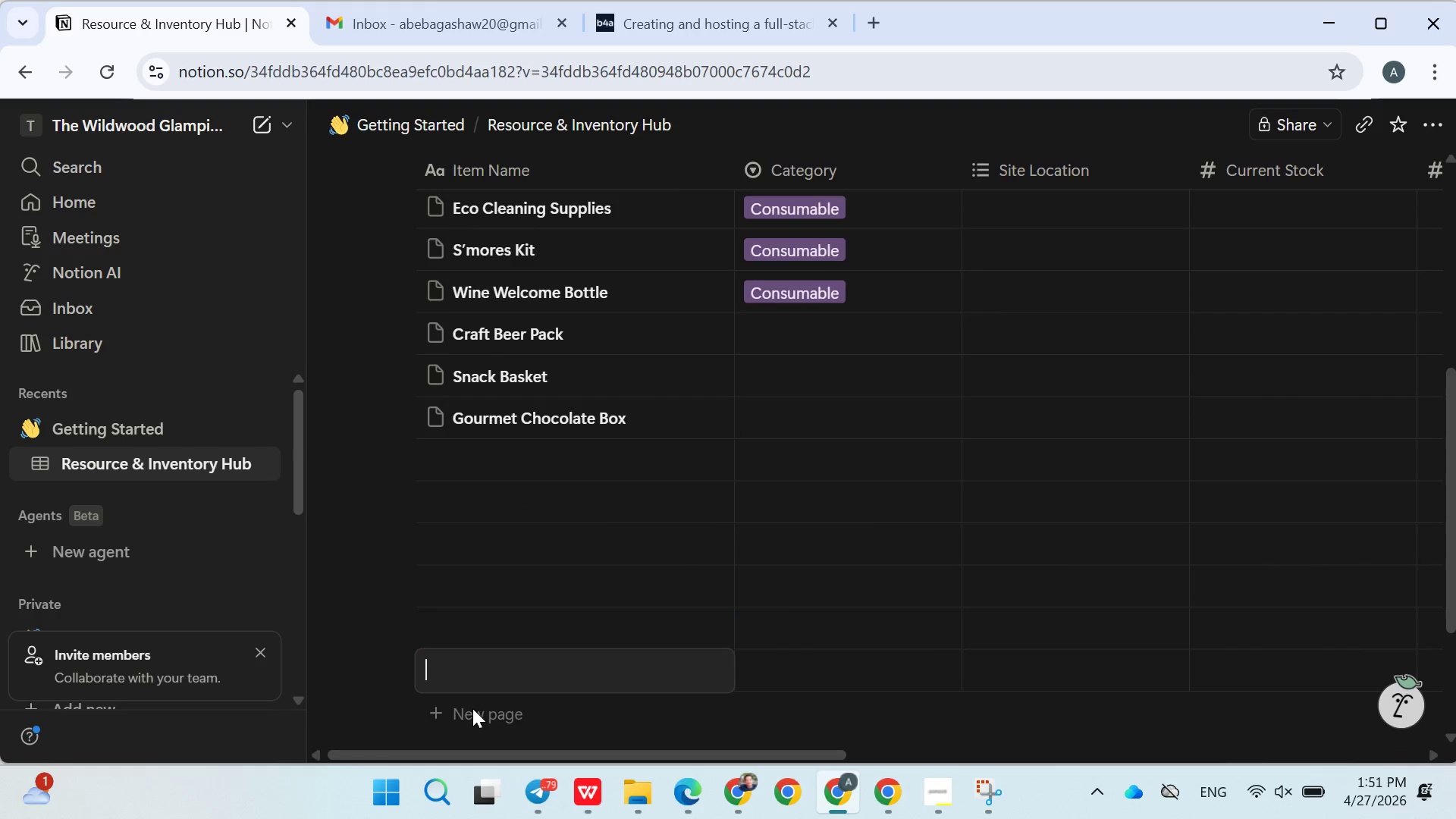 
triple_click([472, 708])
 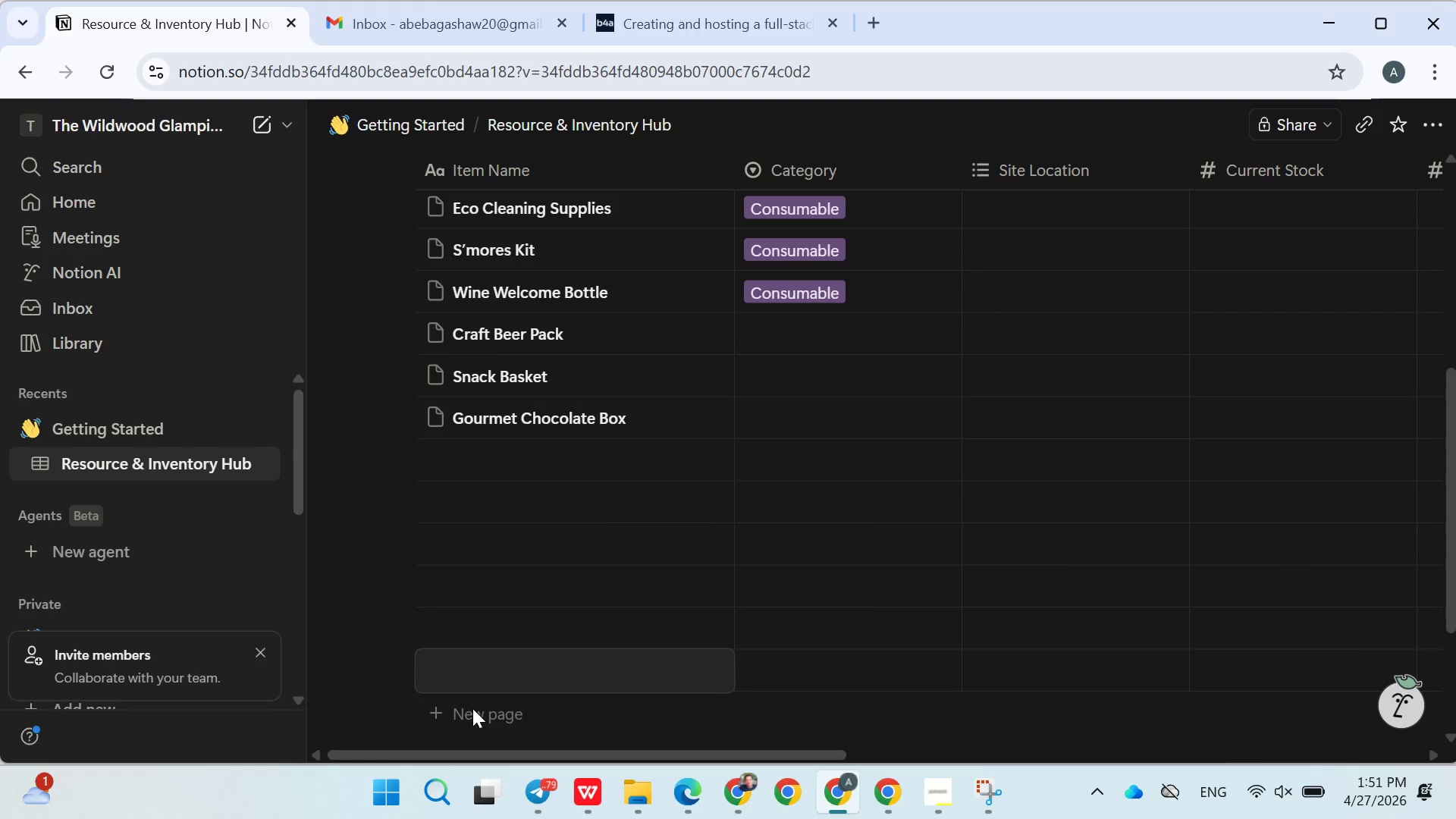 
triple_click([472, 708])
 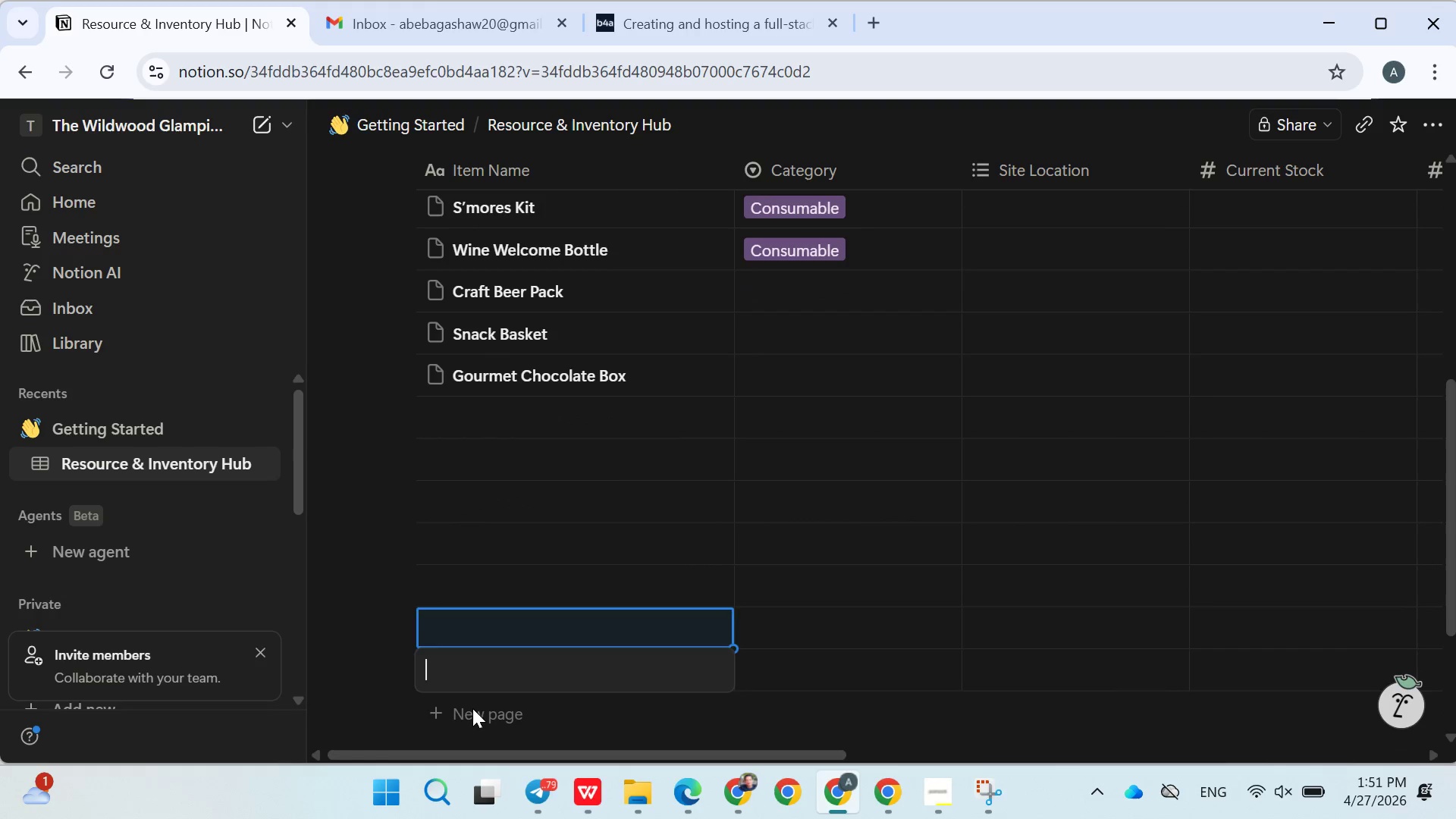 
triple_click([472, 708])
 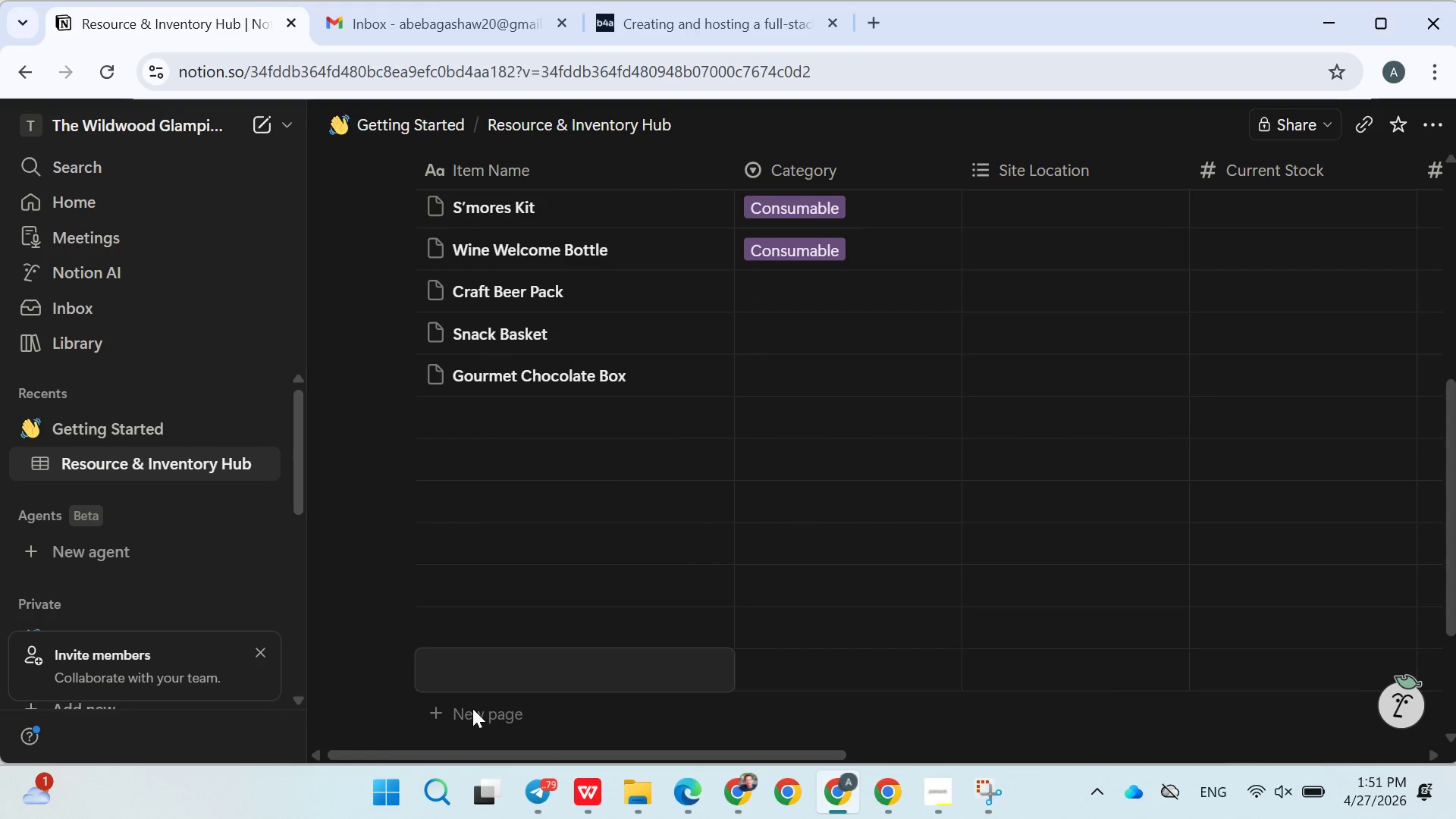 
triple_click([472, 708])
 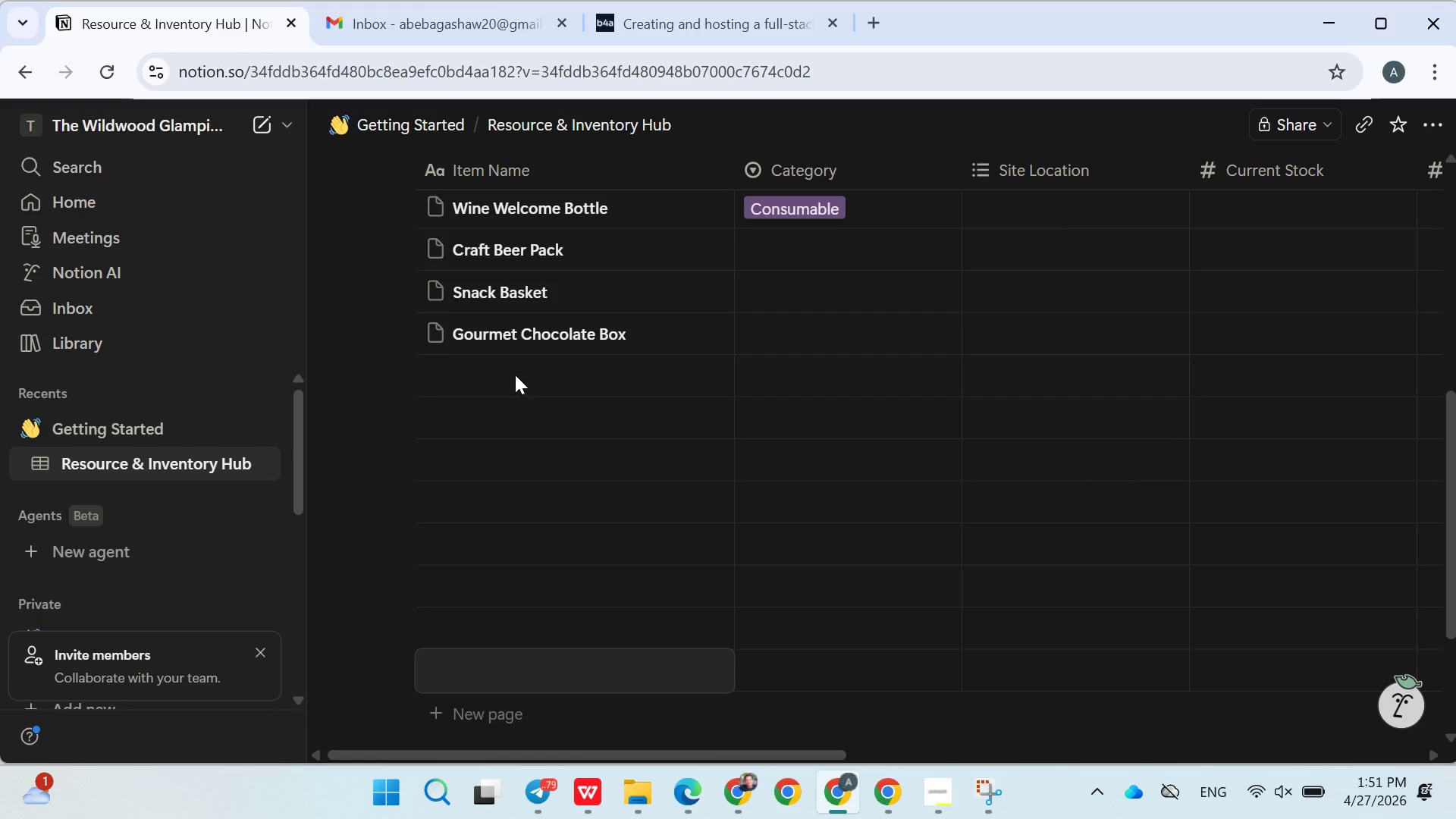 
left_click([513, 373])
 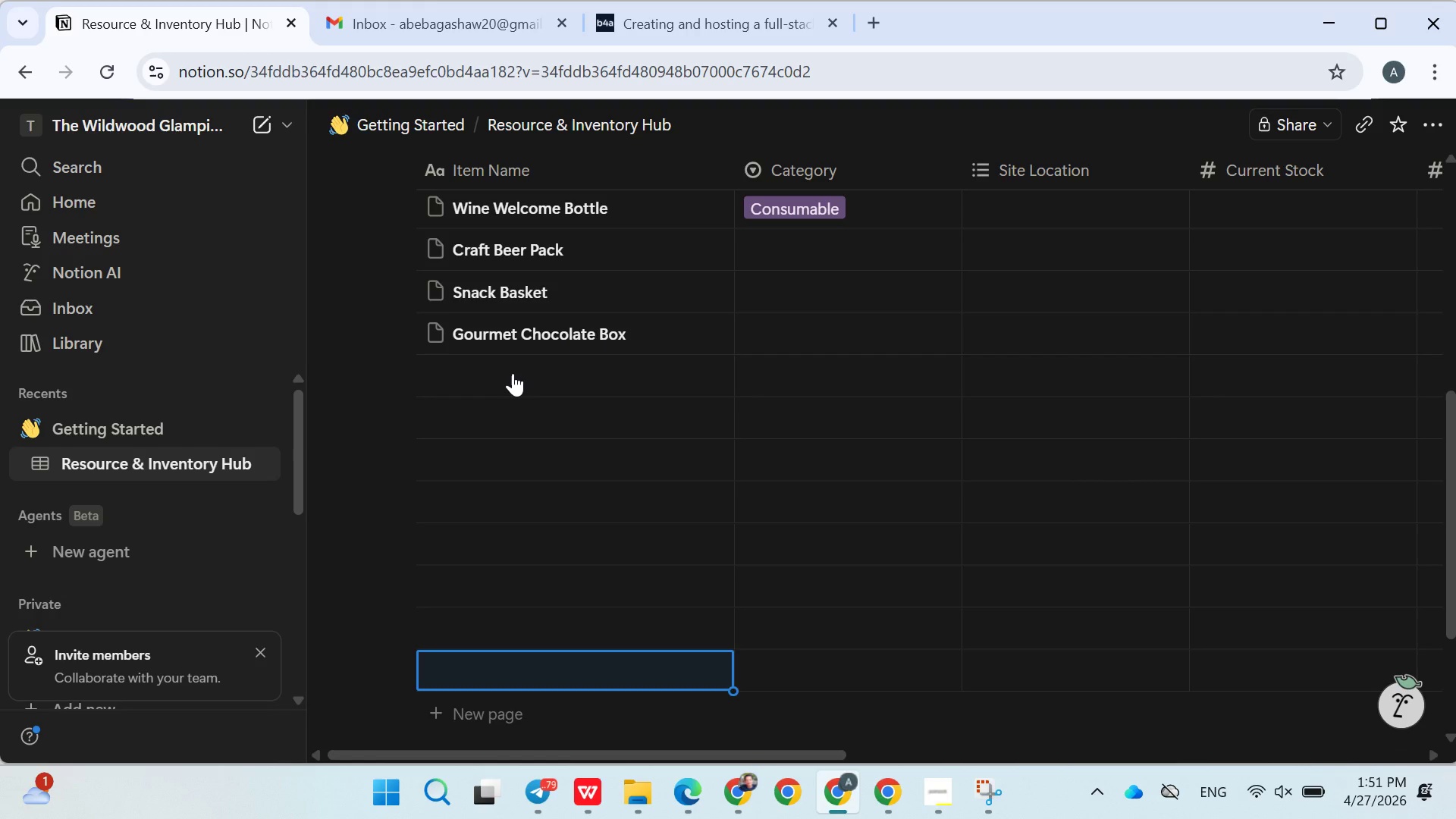 
left_click([513, 373])
 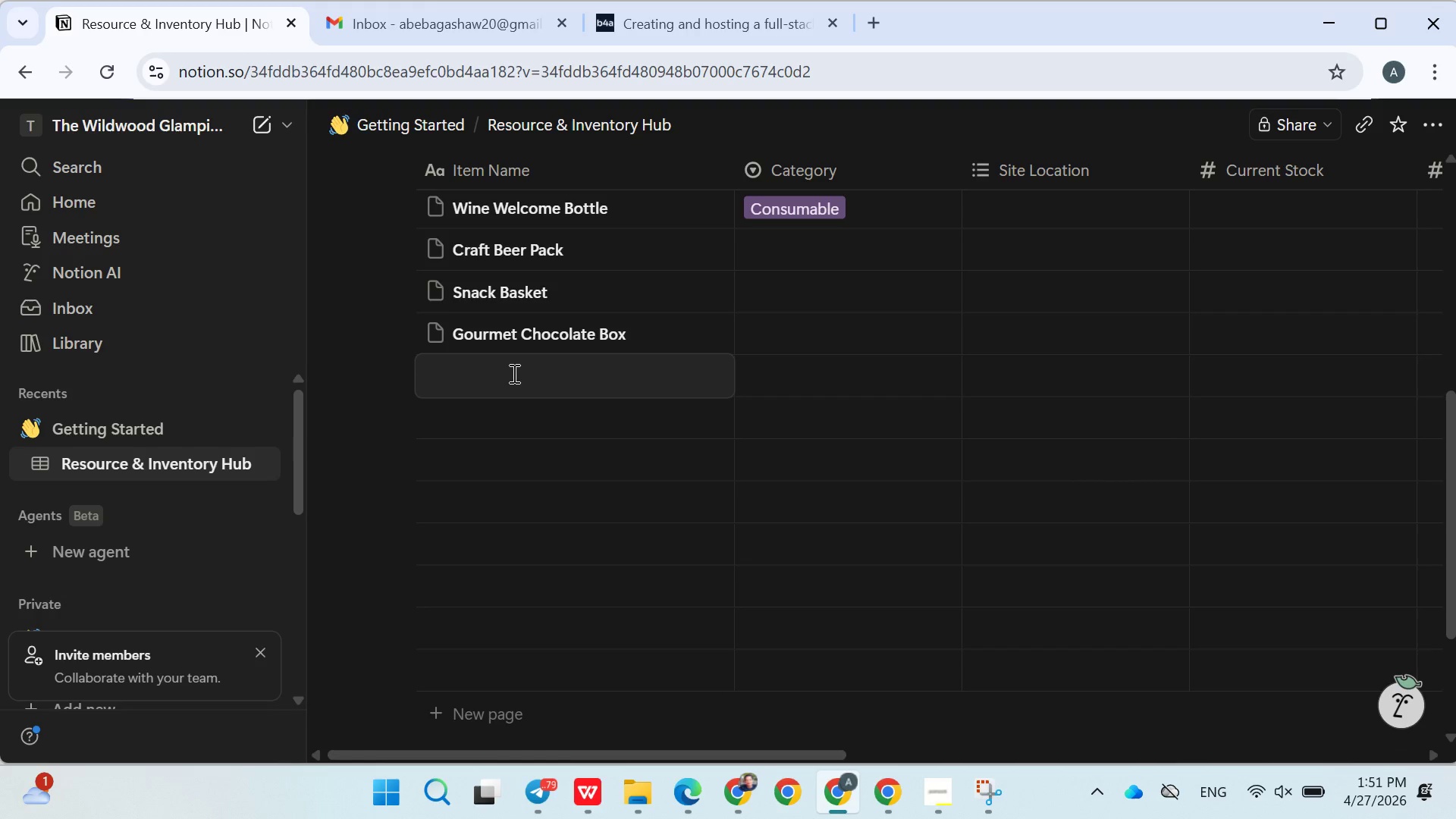 
wait(9.94)
 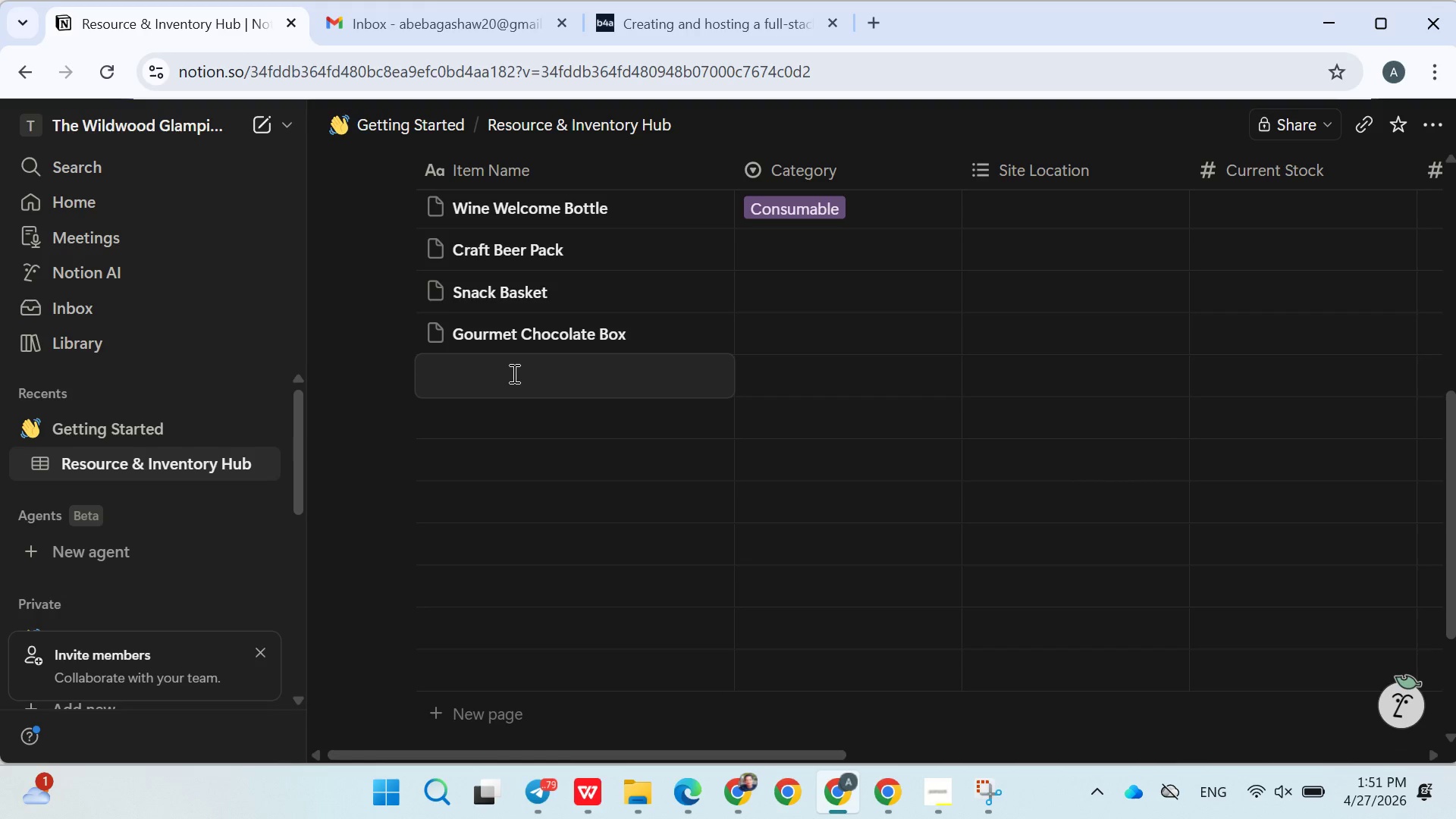 
type(Fresh Fruit Basket)
 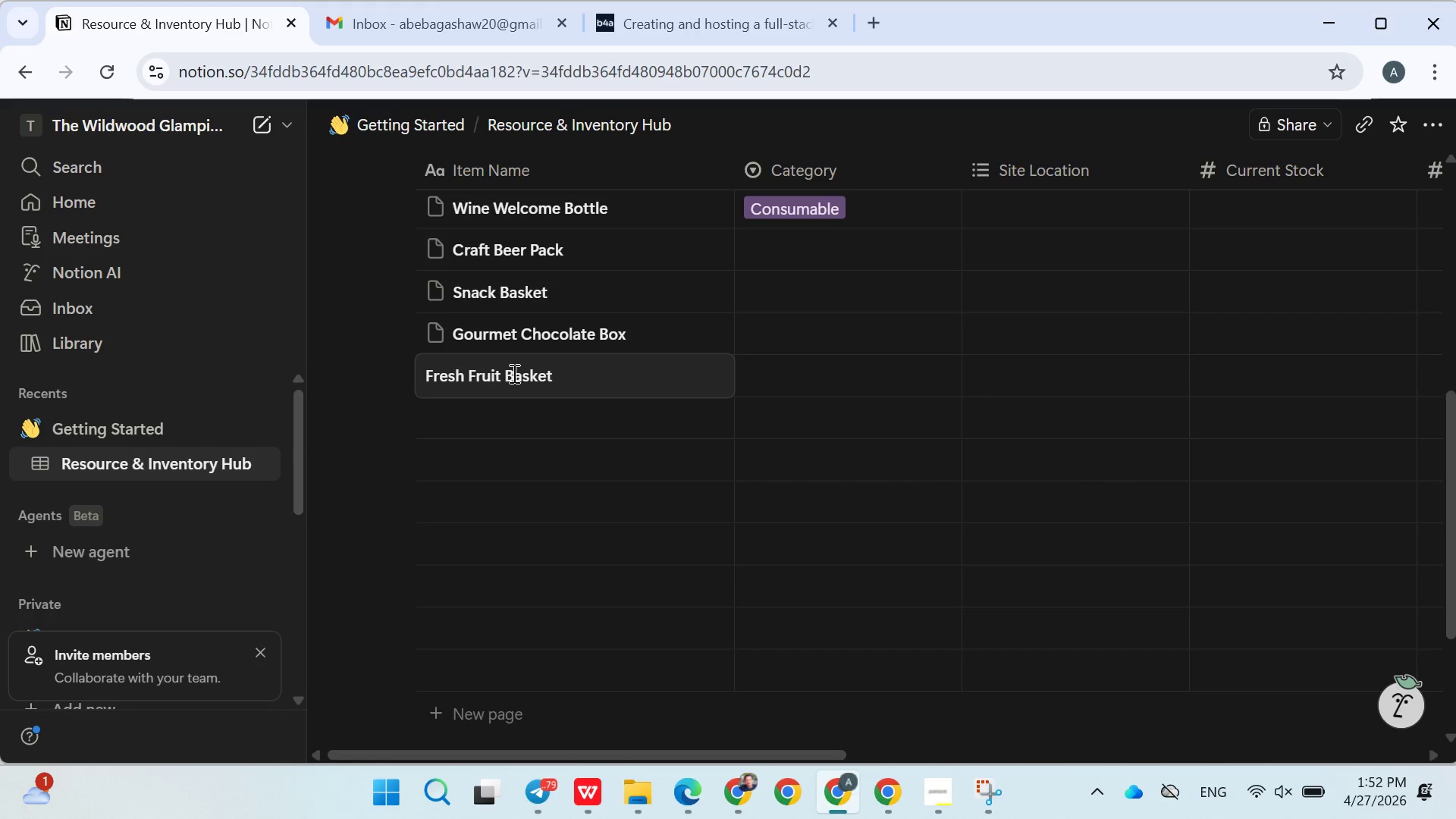 
key(Enter)
 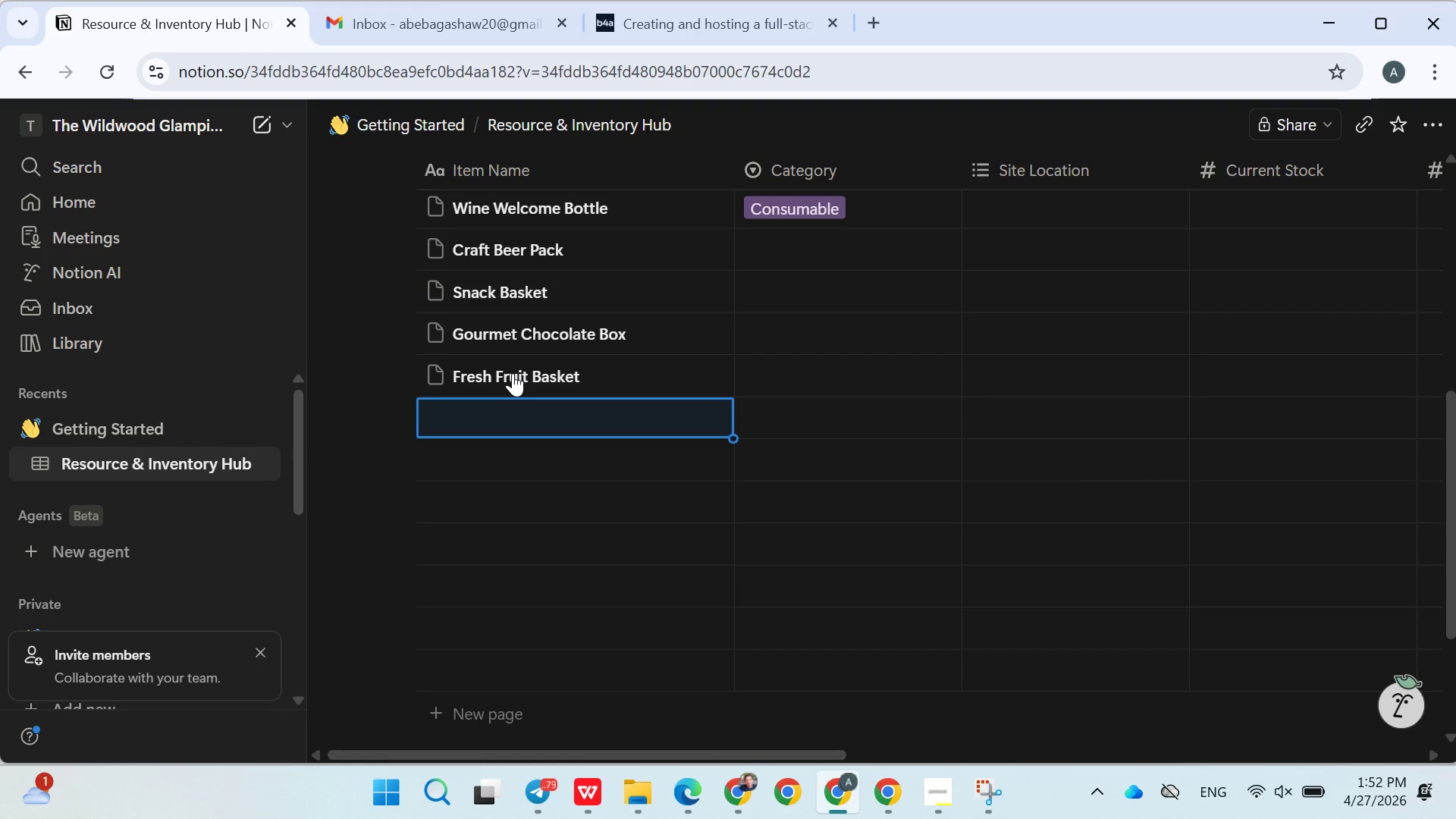 
type(Organic )
 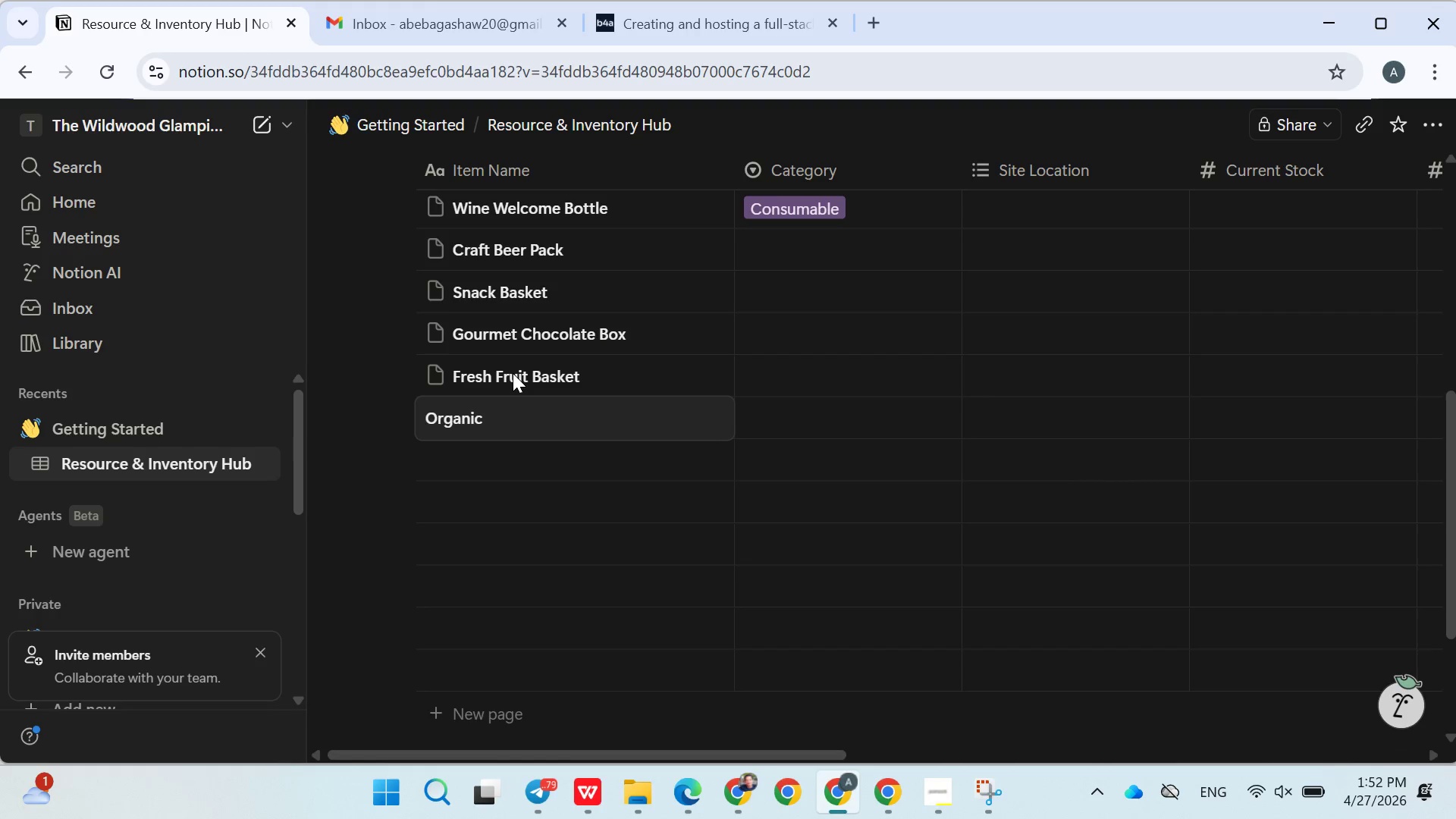 
type(Honey K)
key(Backspace)
type(Jar)
 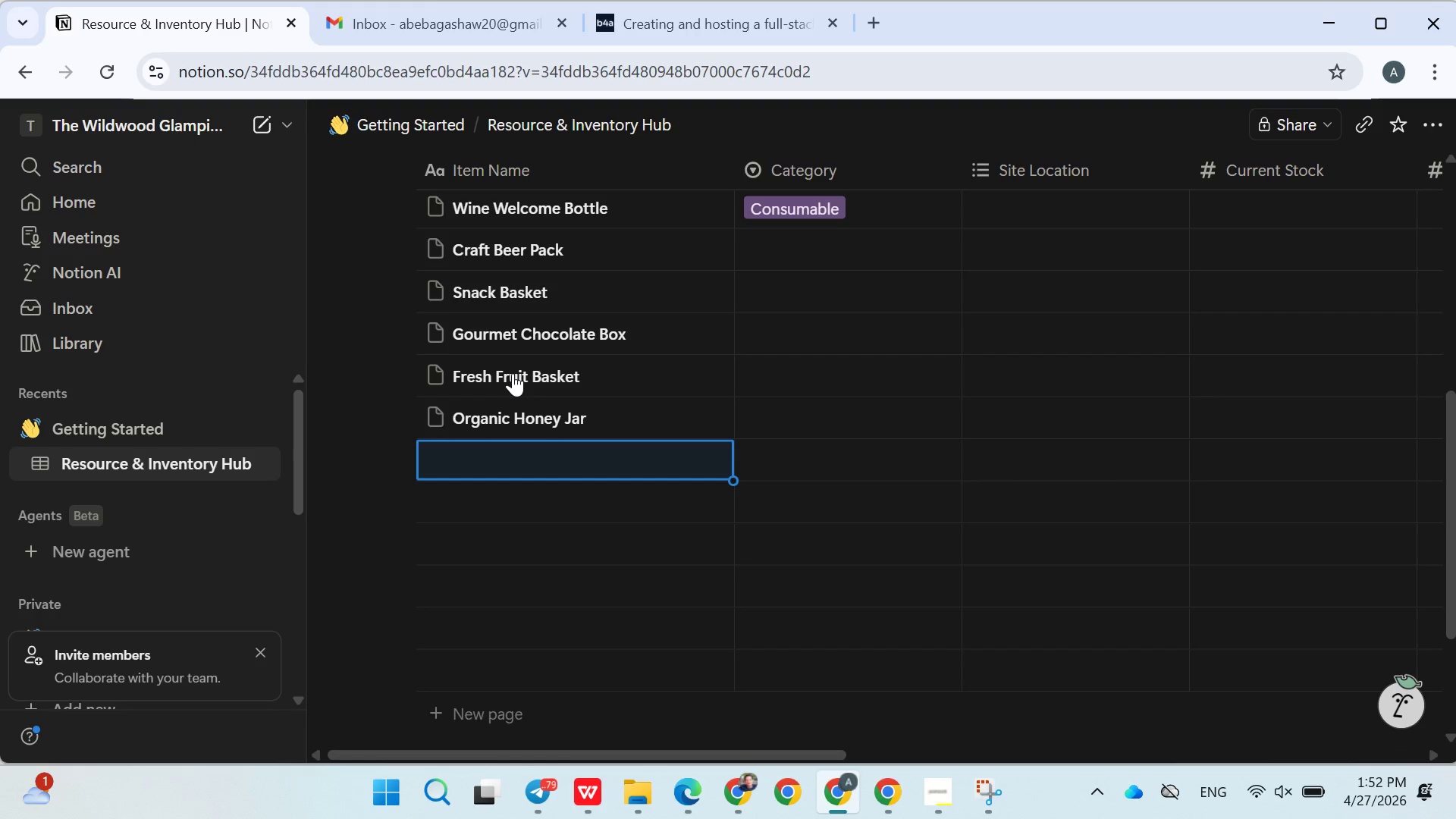 
 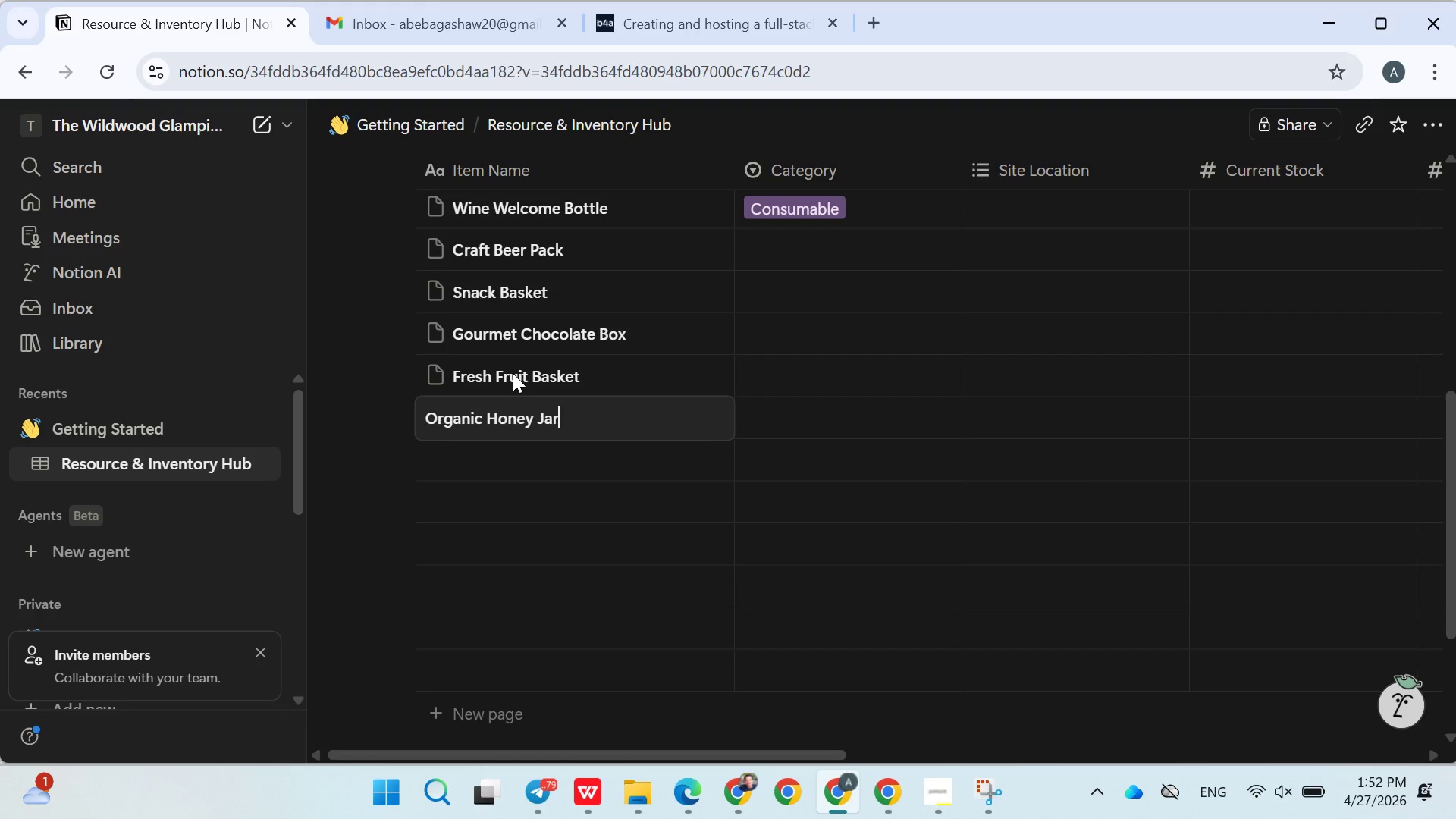 
key(Enter)
 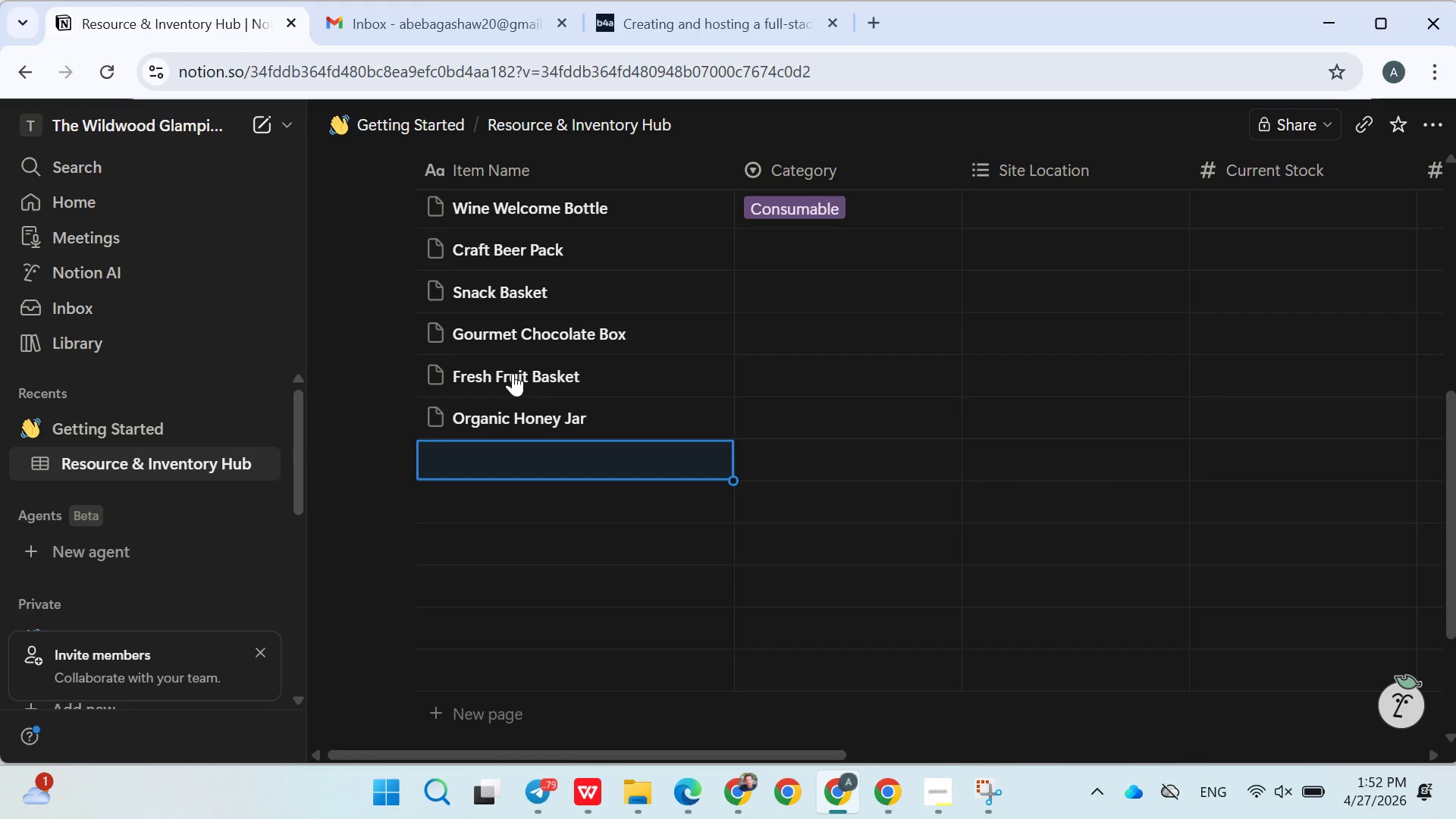 
hold_key(key=ShiftLeft, duration=0.45)
 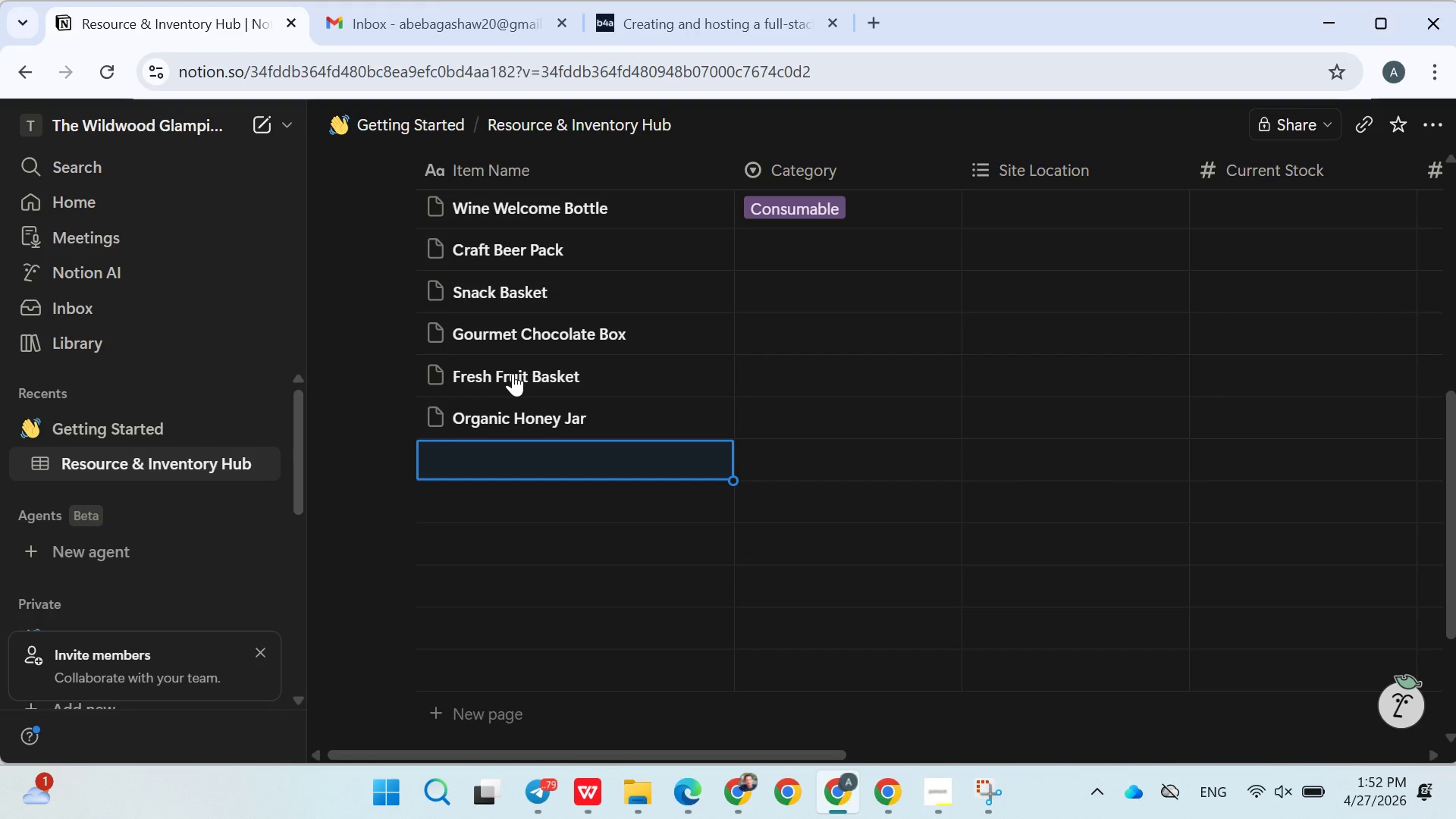 
type(Oli)
 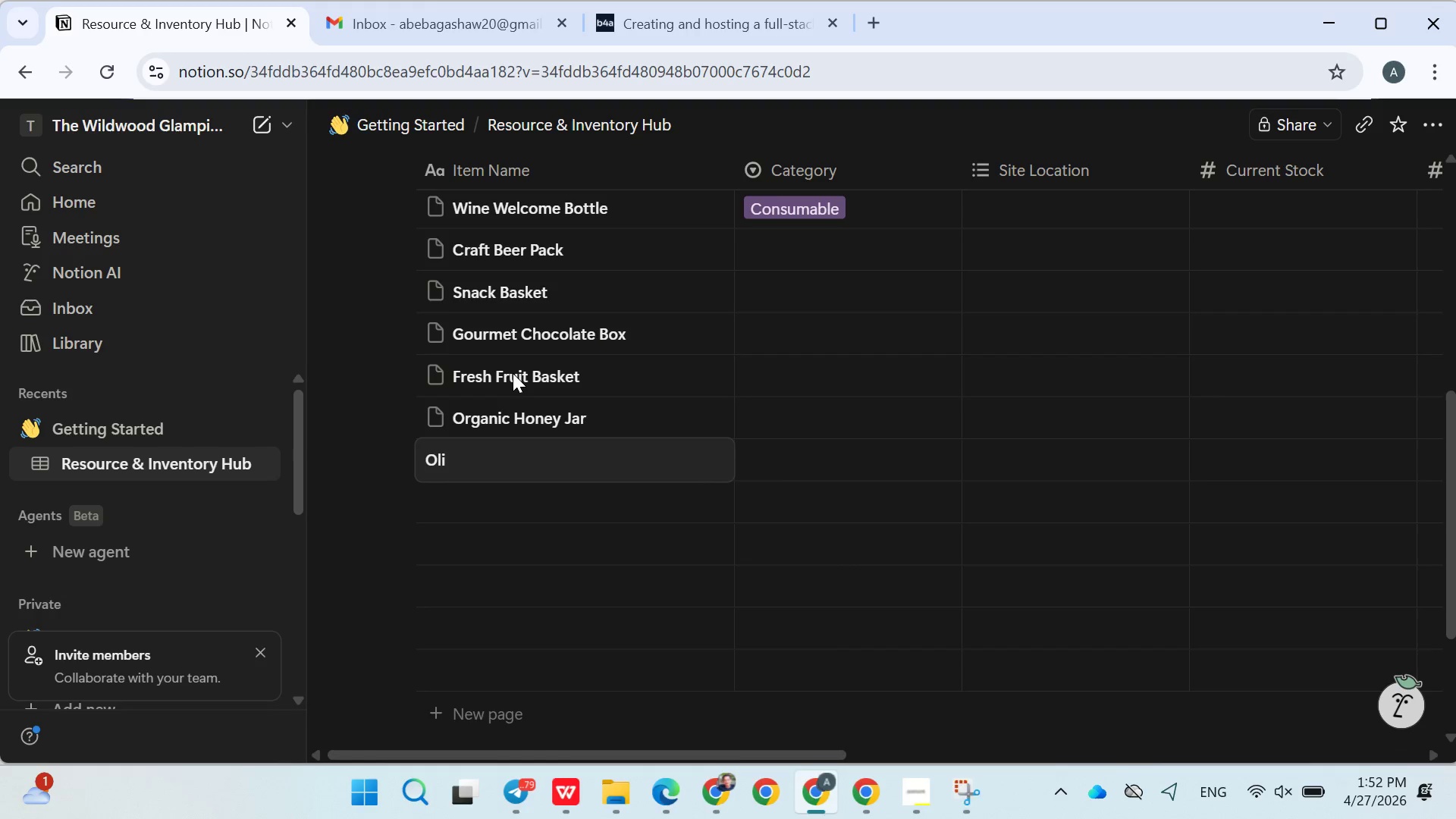 
type(ve Oil MiniBottle)
 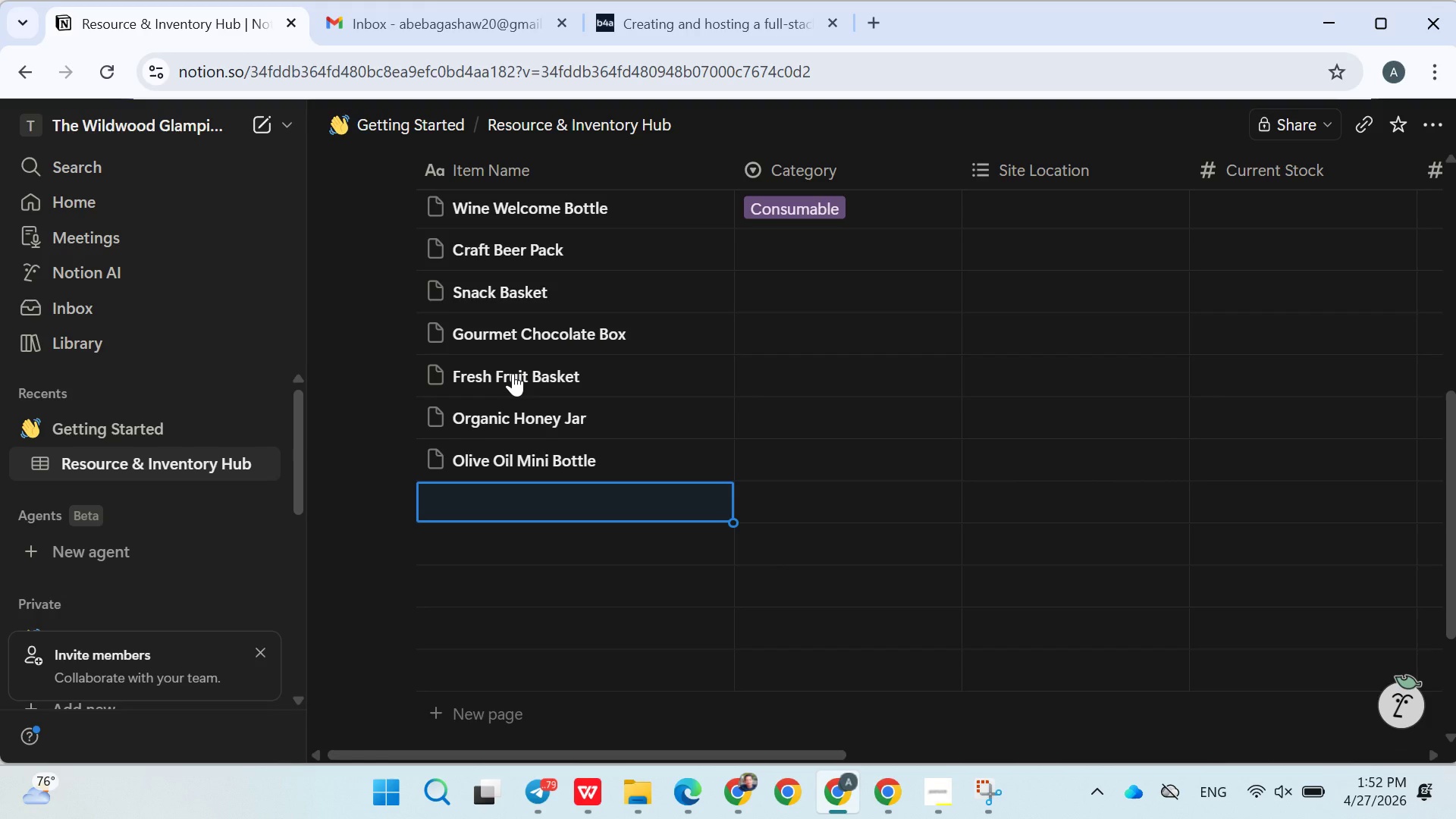 
 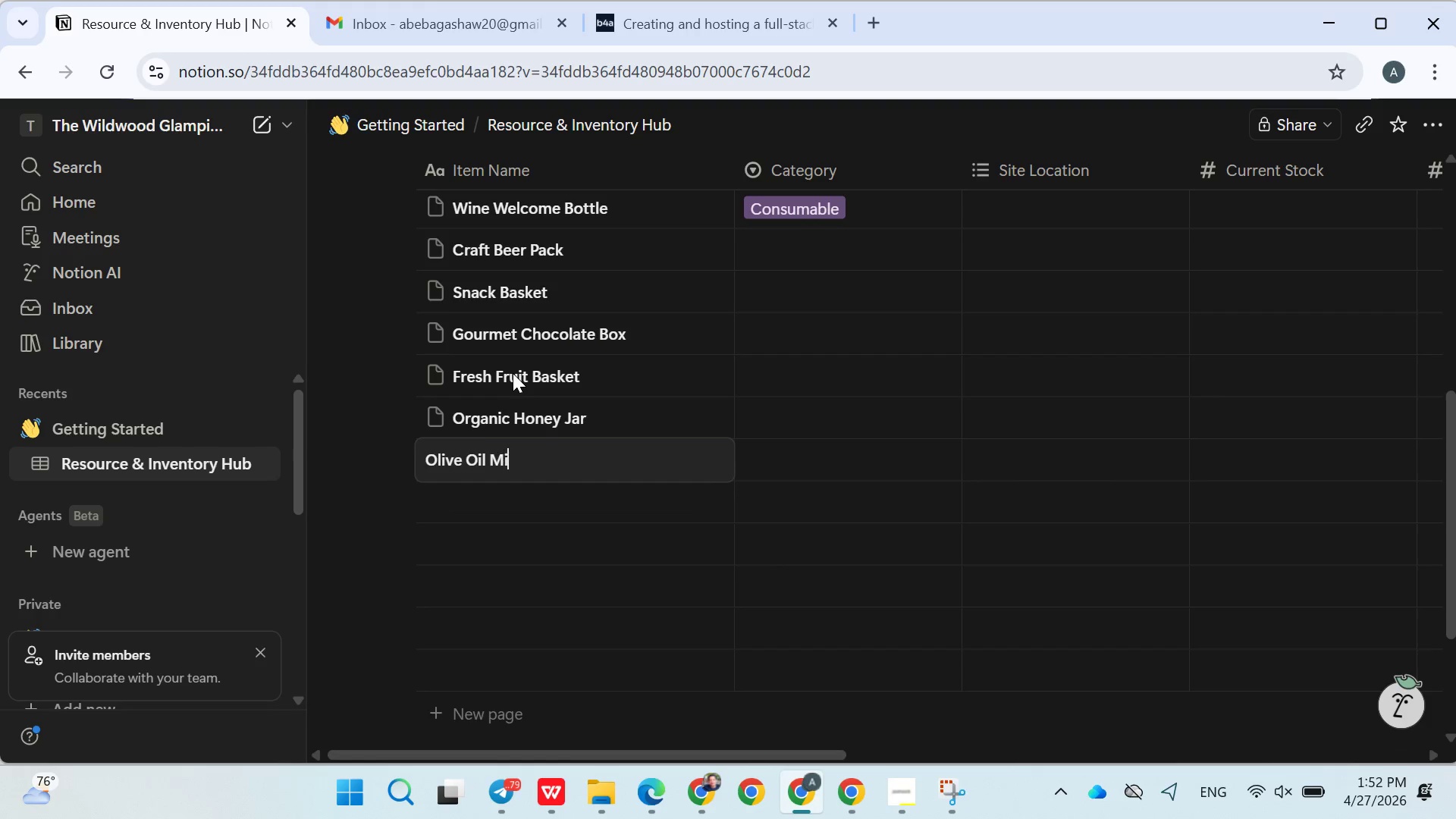 
hold_key(key=Space, duration=12.27)
 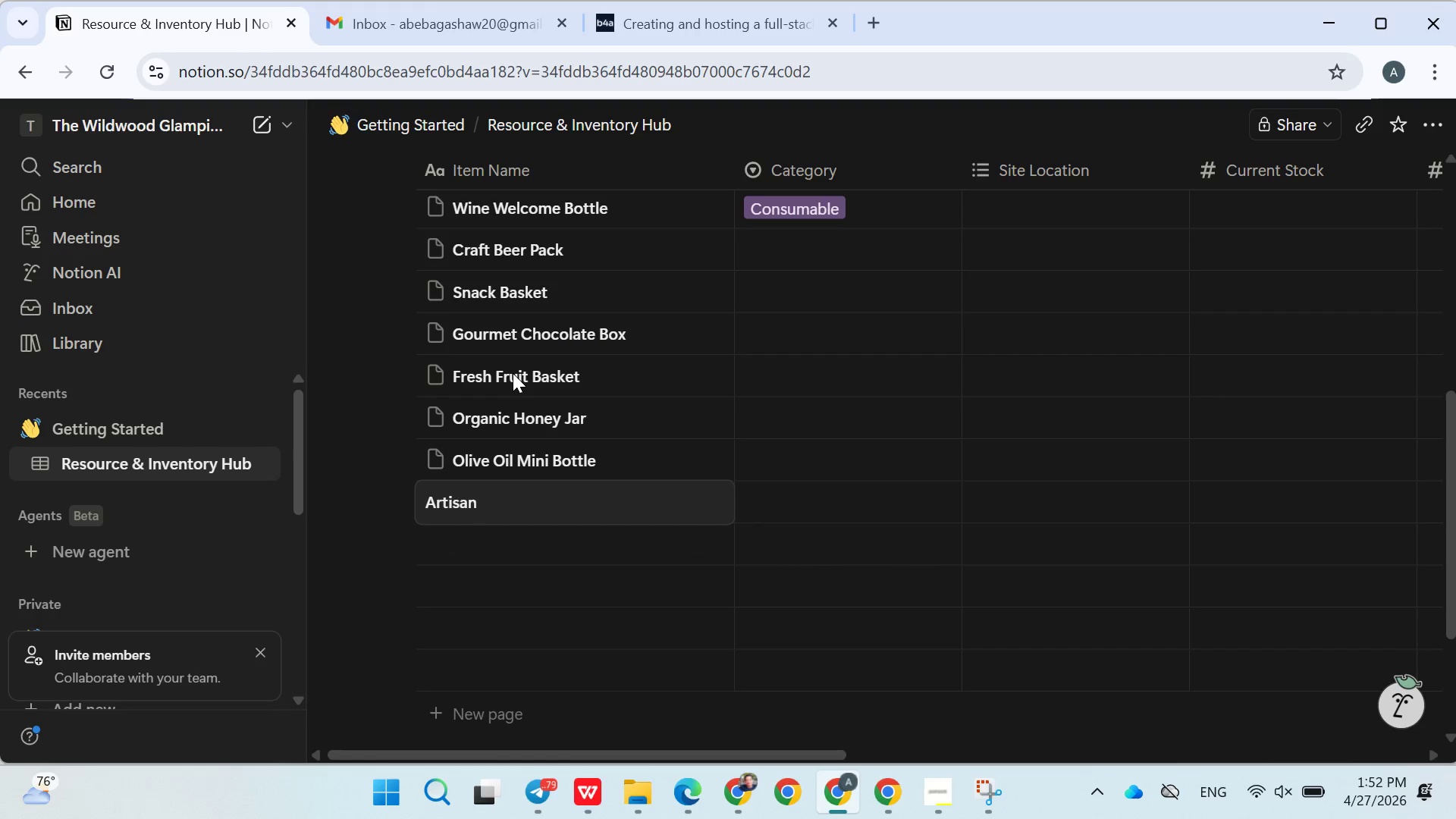 
key(Enter)
 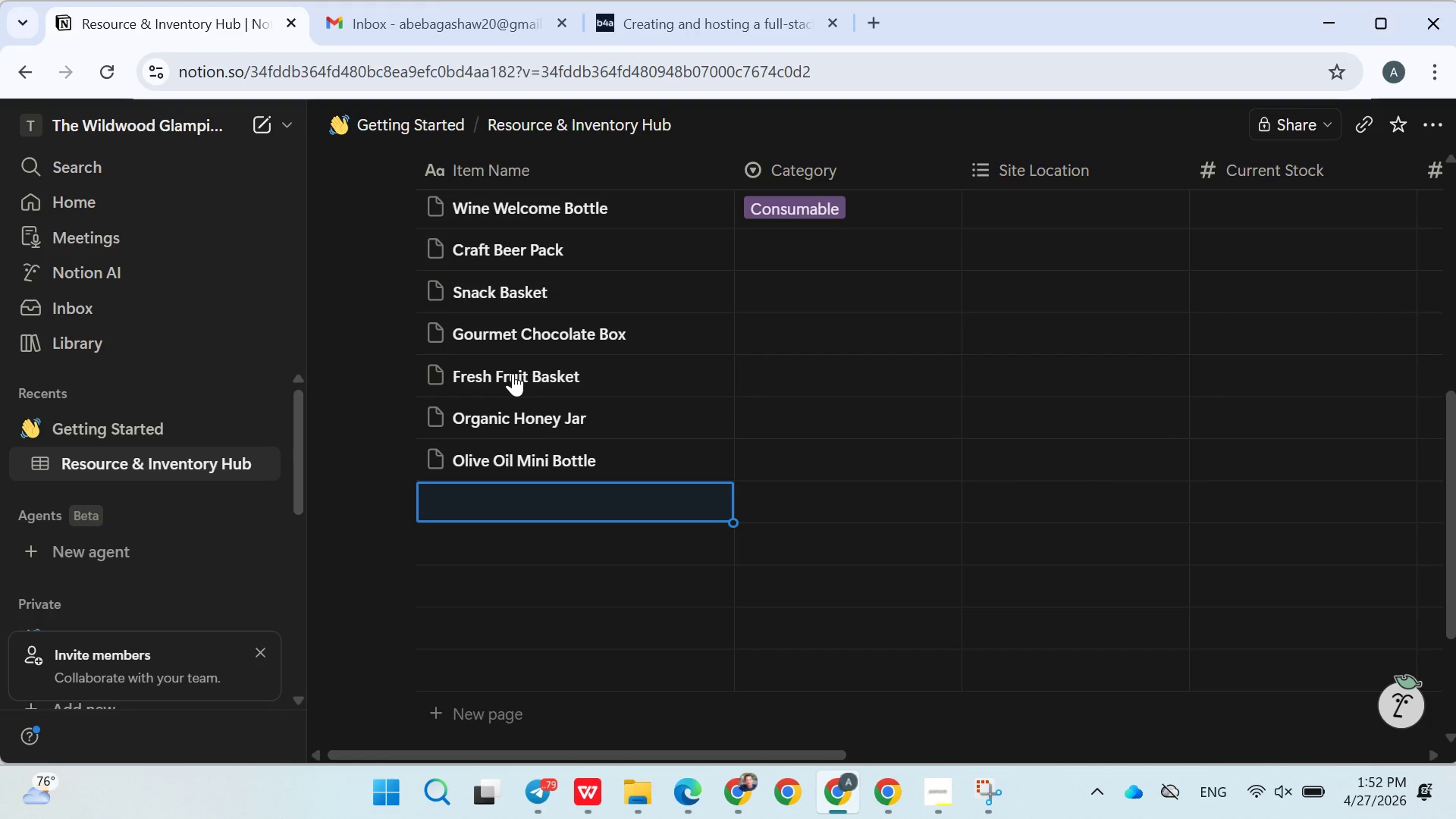 
type(Artia)
key(Backspace)
type(sanbreead )
 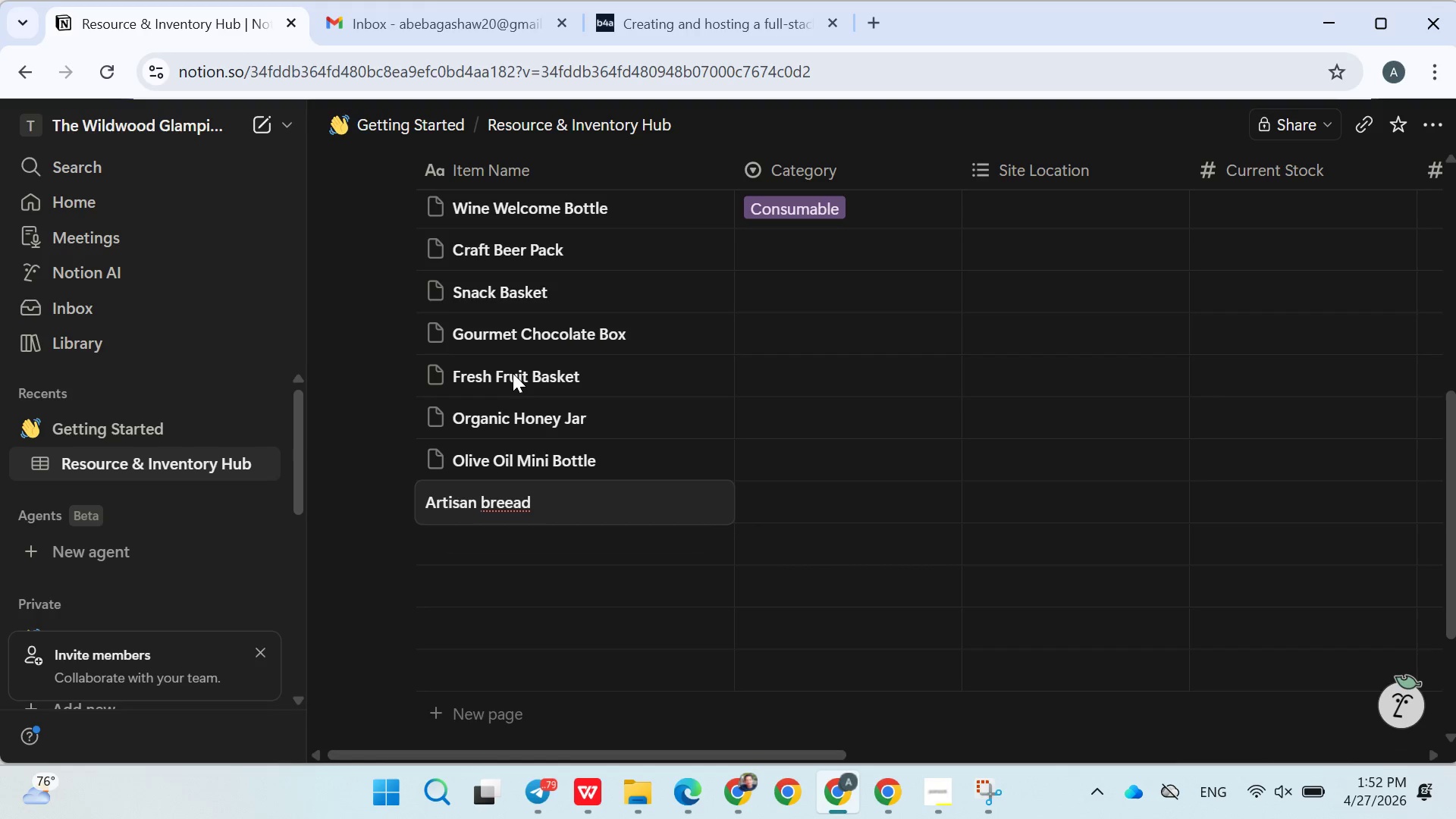 
left_click([504, 498])
 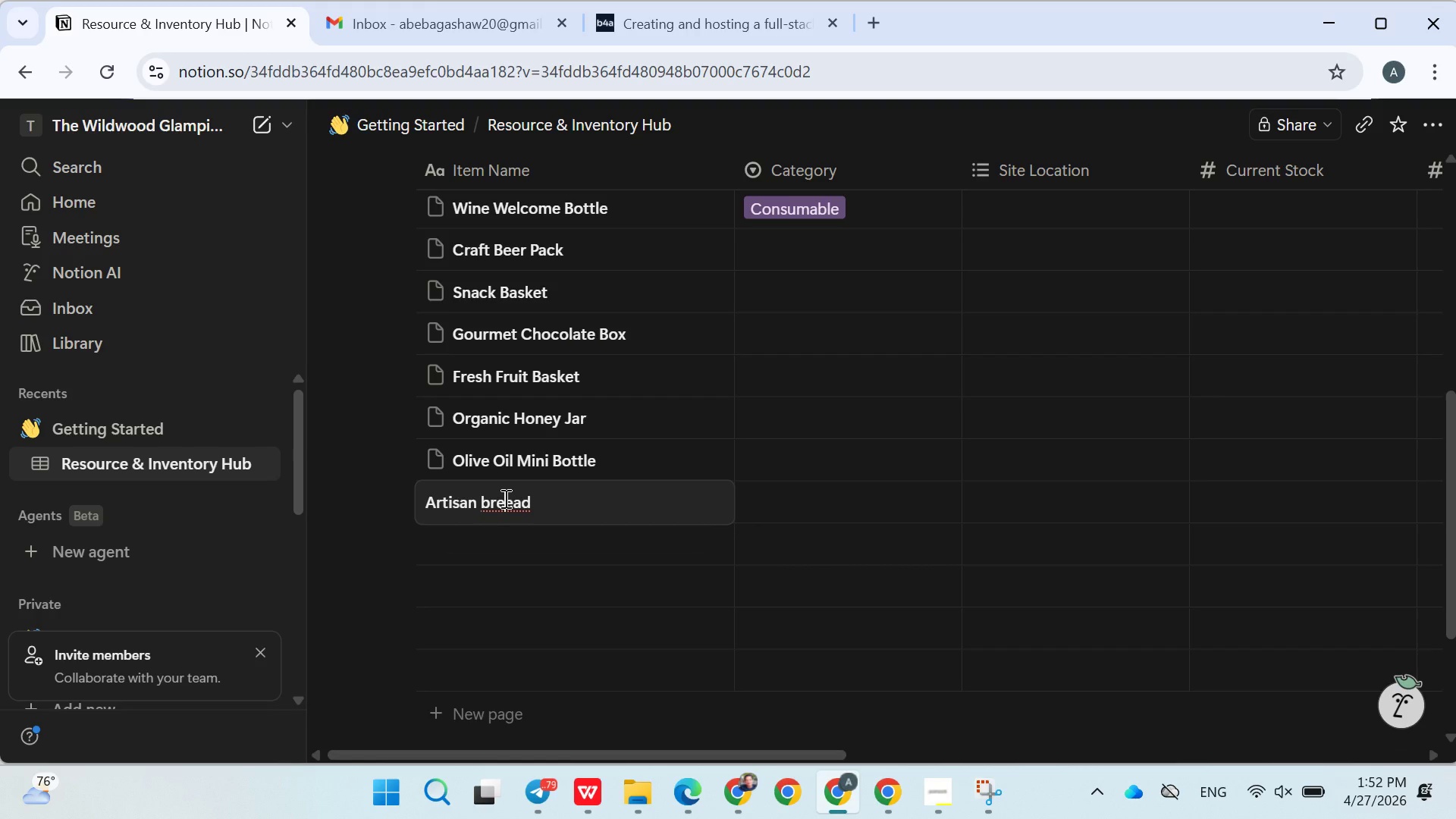 
key(Backspace)
 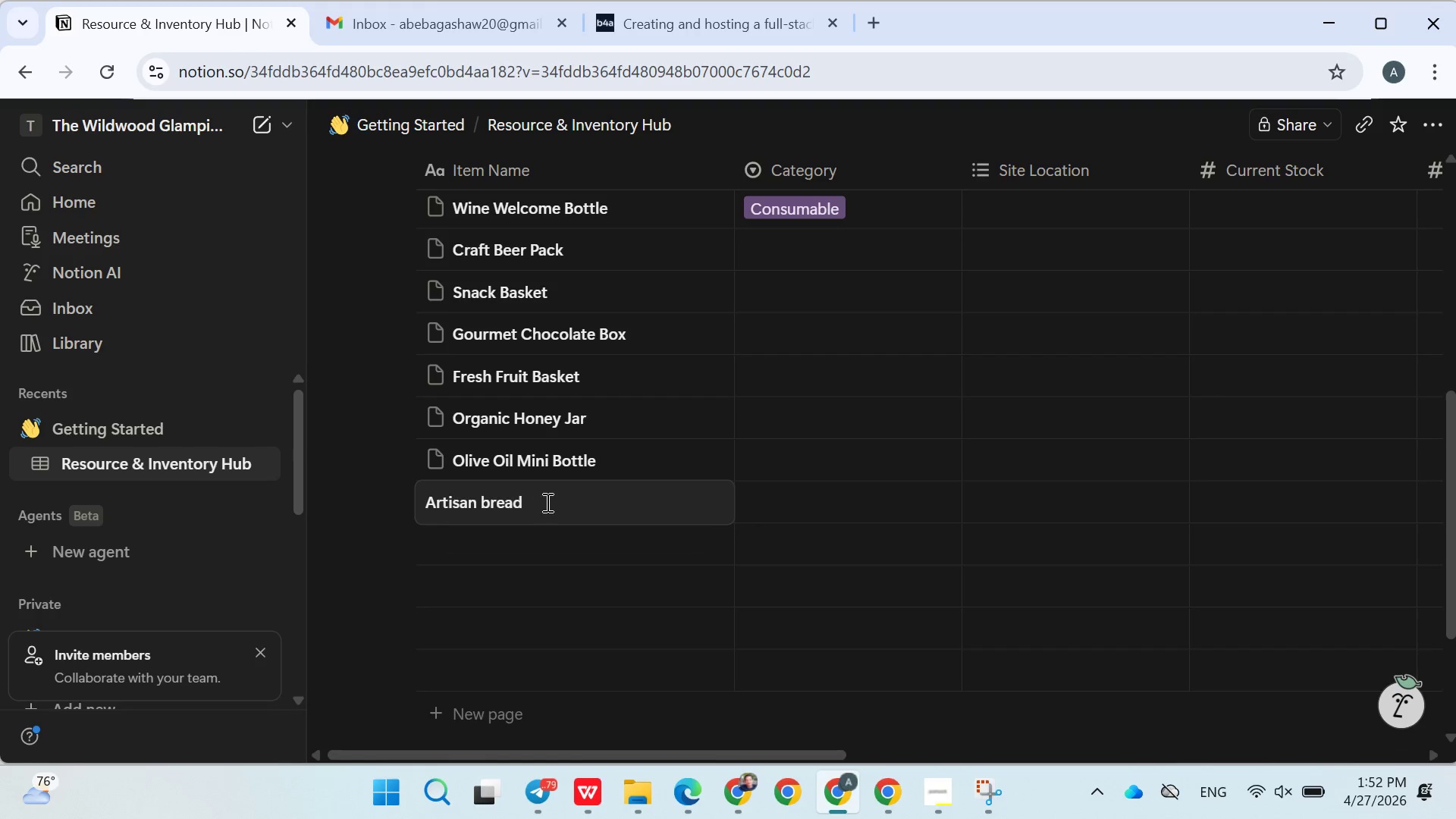 
left_click([552, 502])
 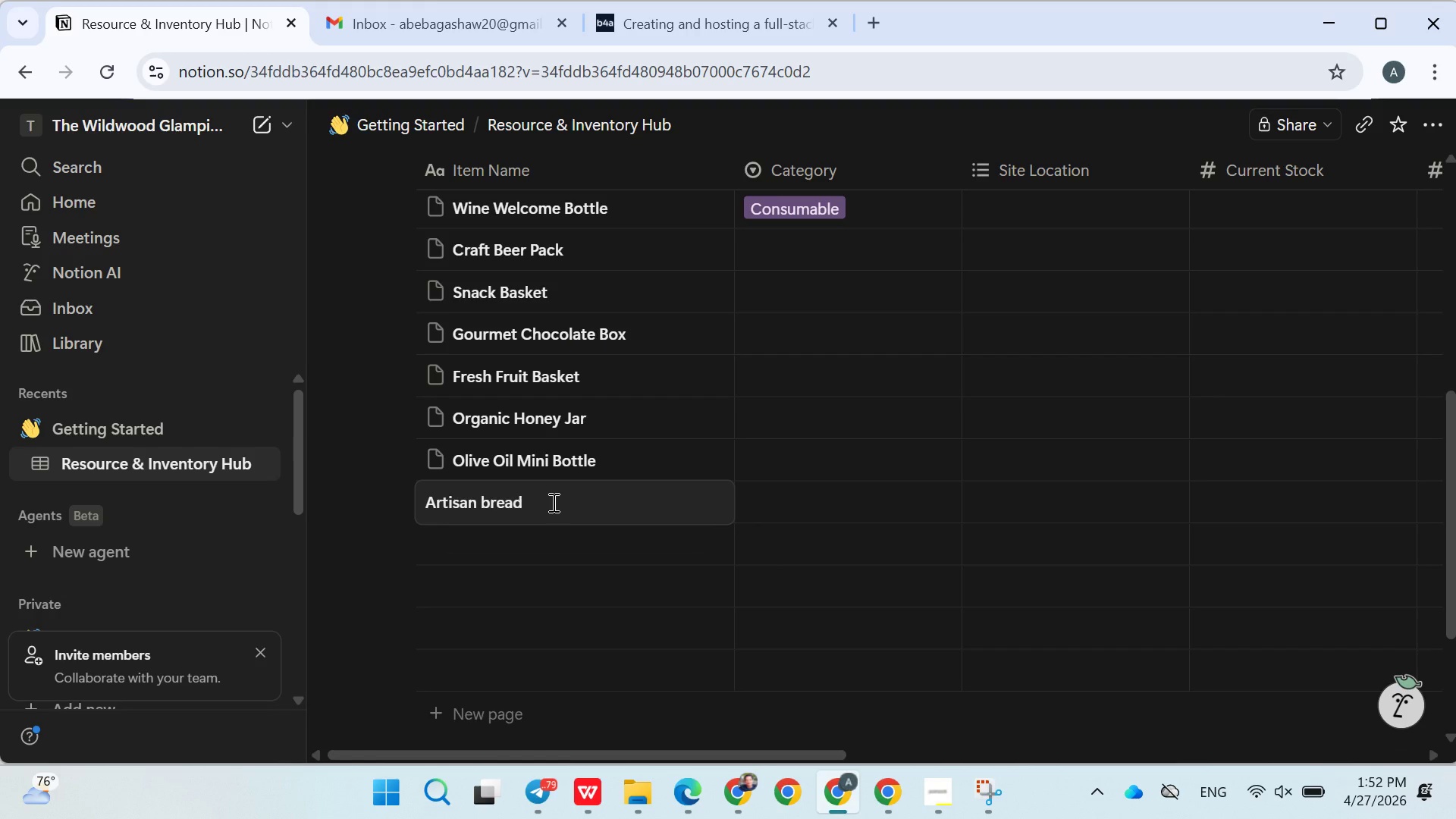 
type( Pack)
 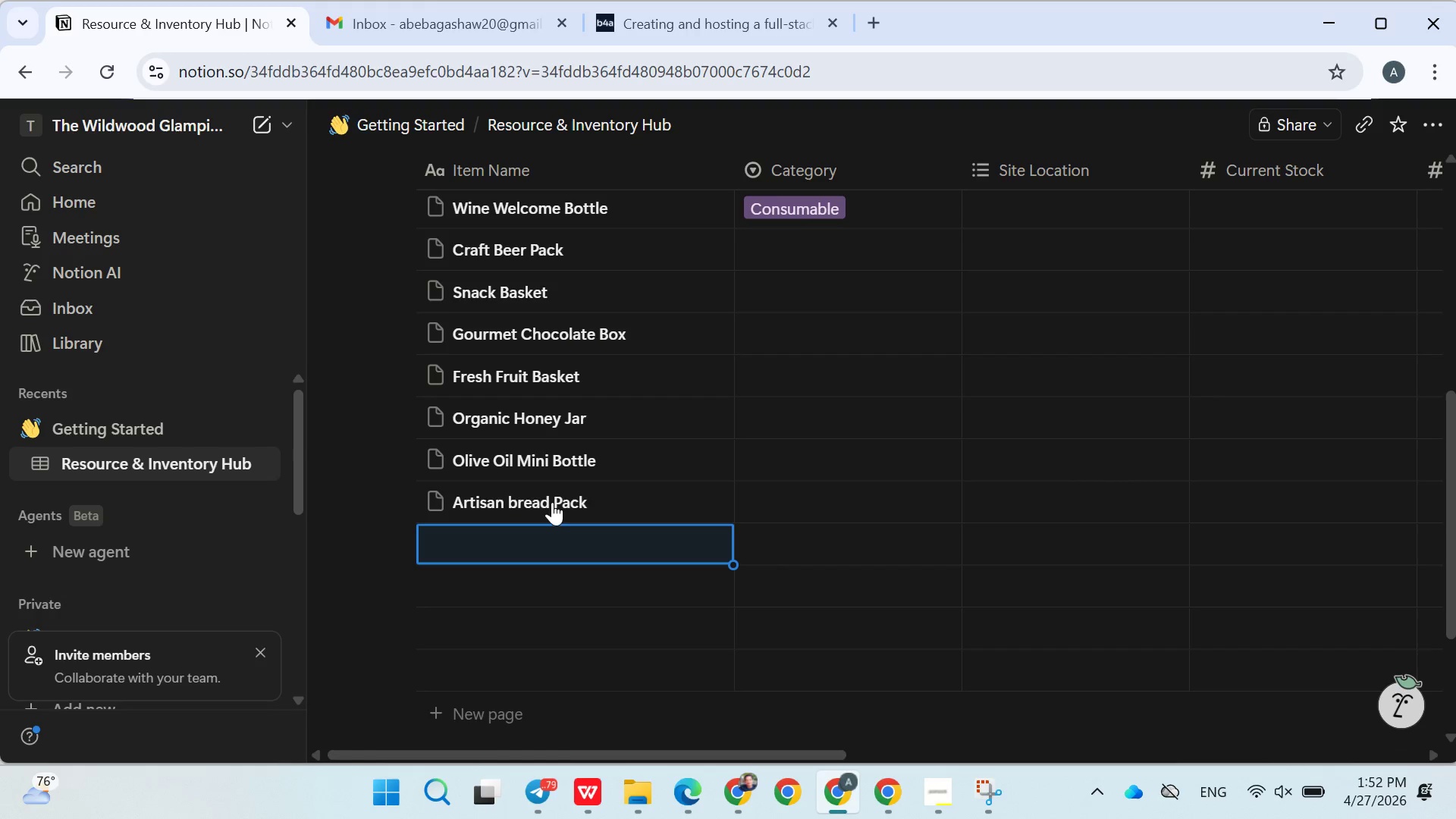 
 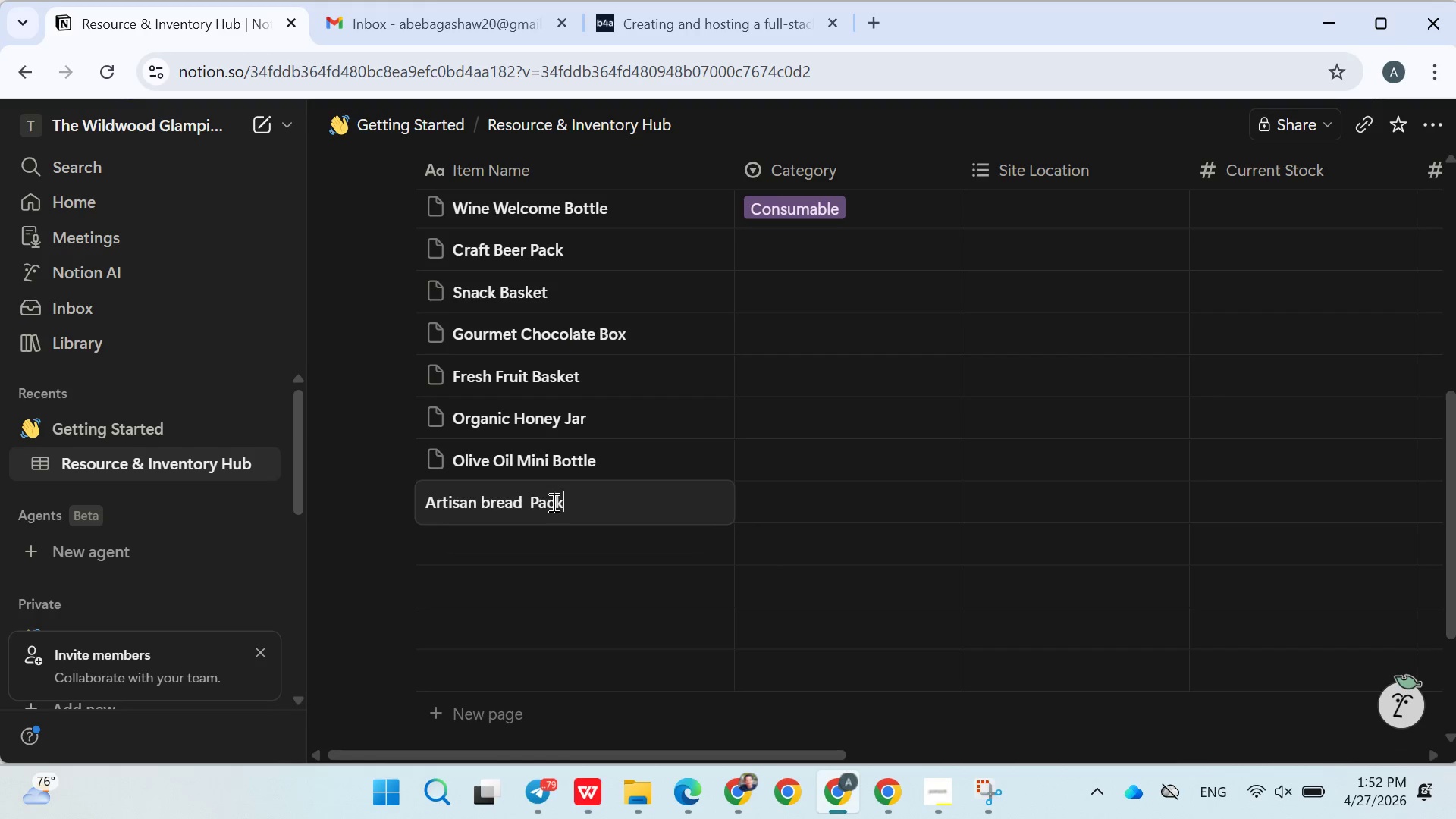 
key(Enter)
 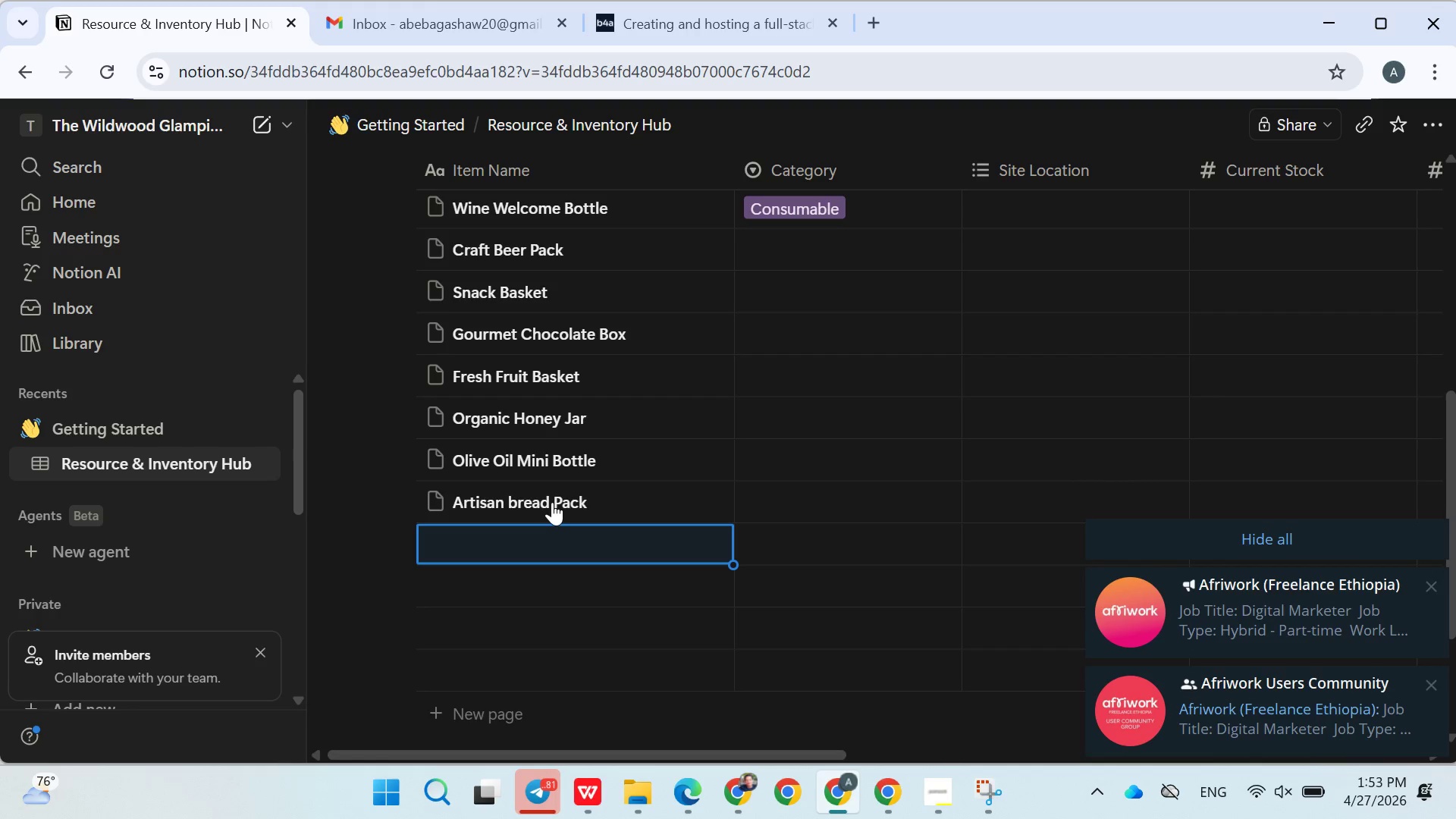 
wait(9.83)
 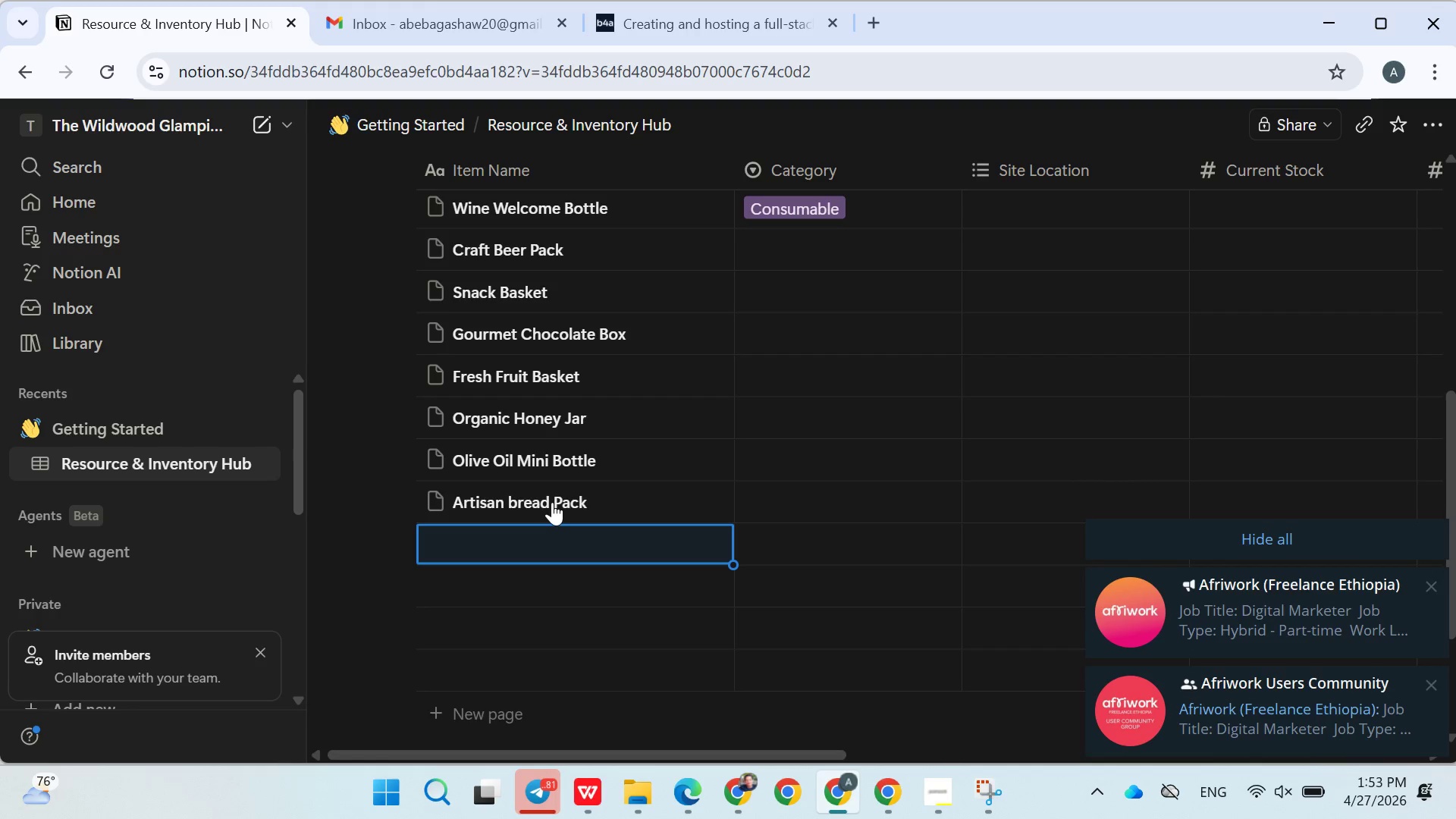 
left_click([1172, 540])
 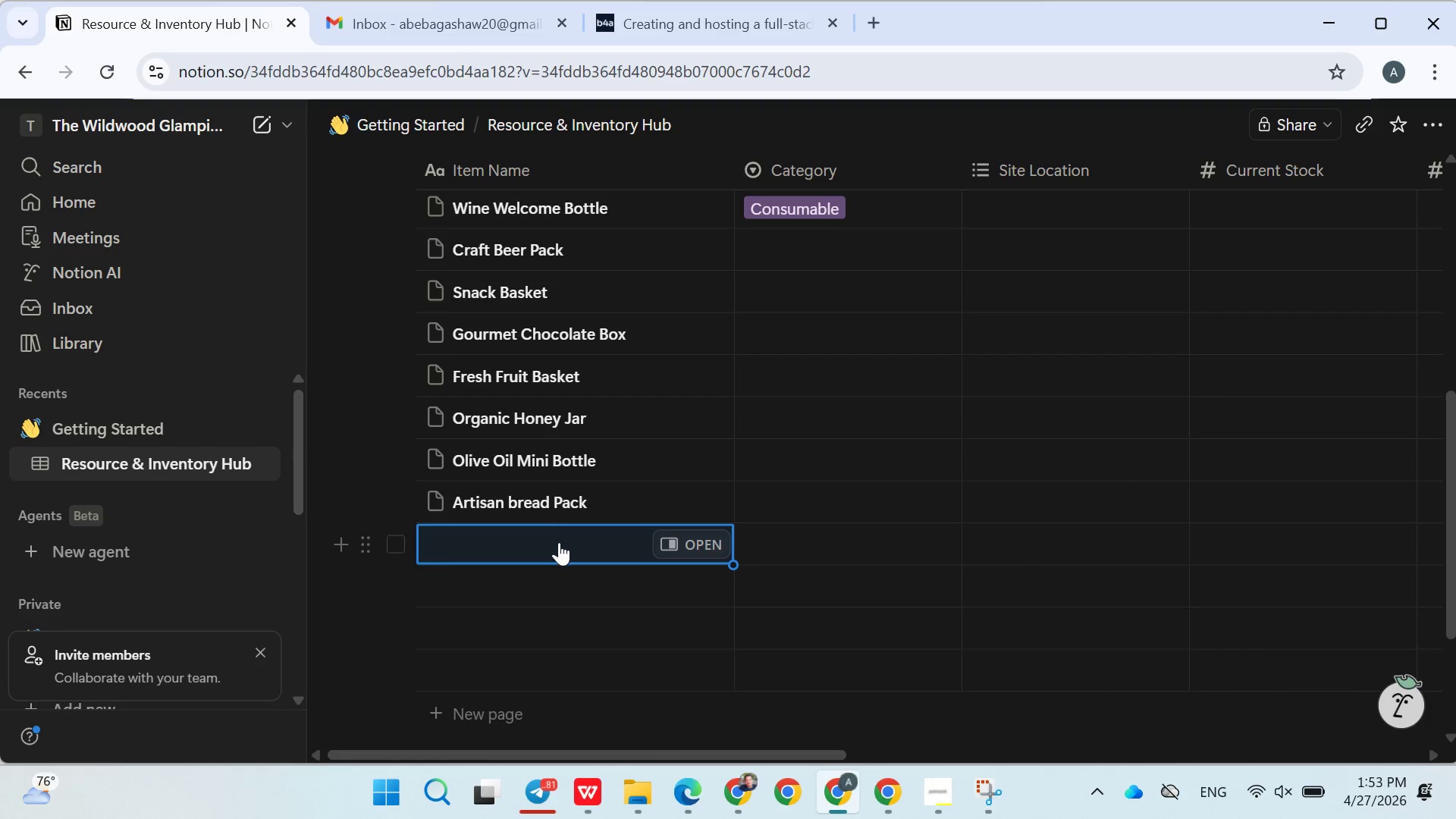 
type(Cheese Selection Box)
 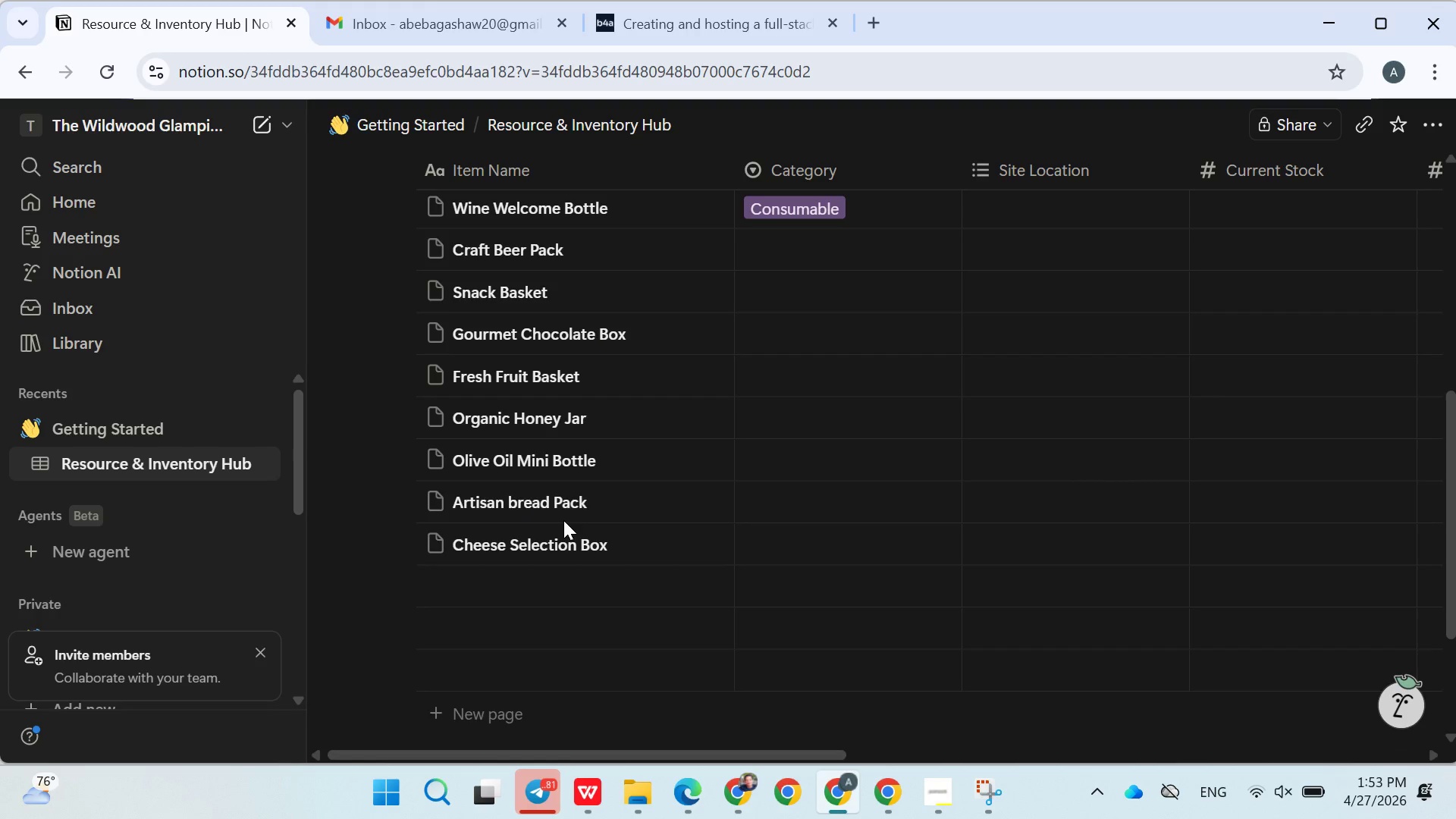 
 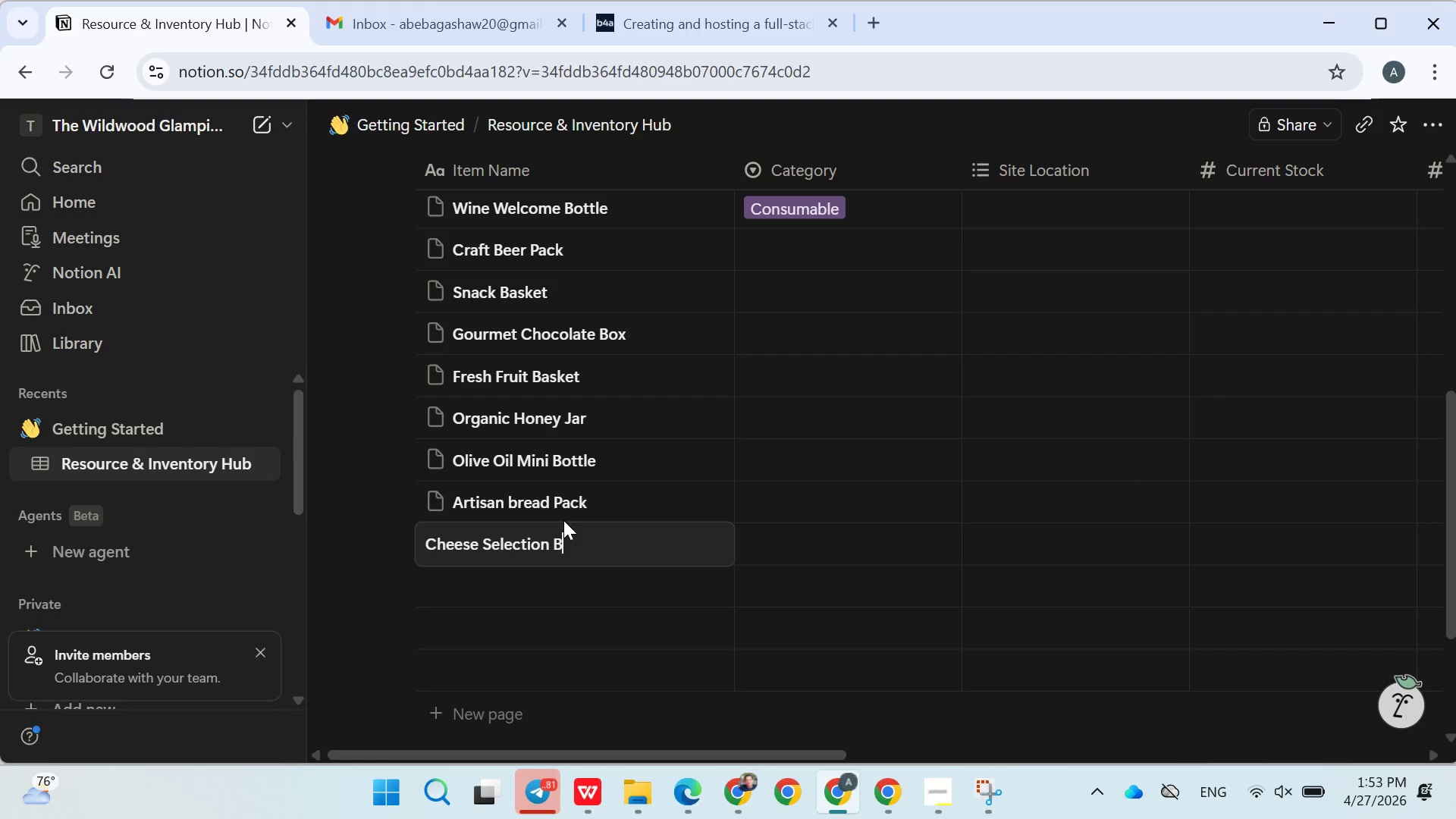 
key(Enter)
 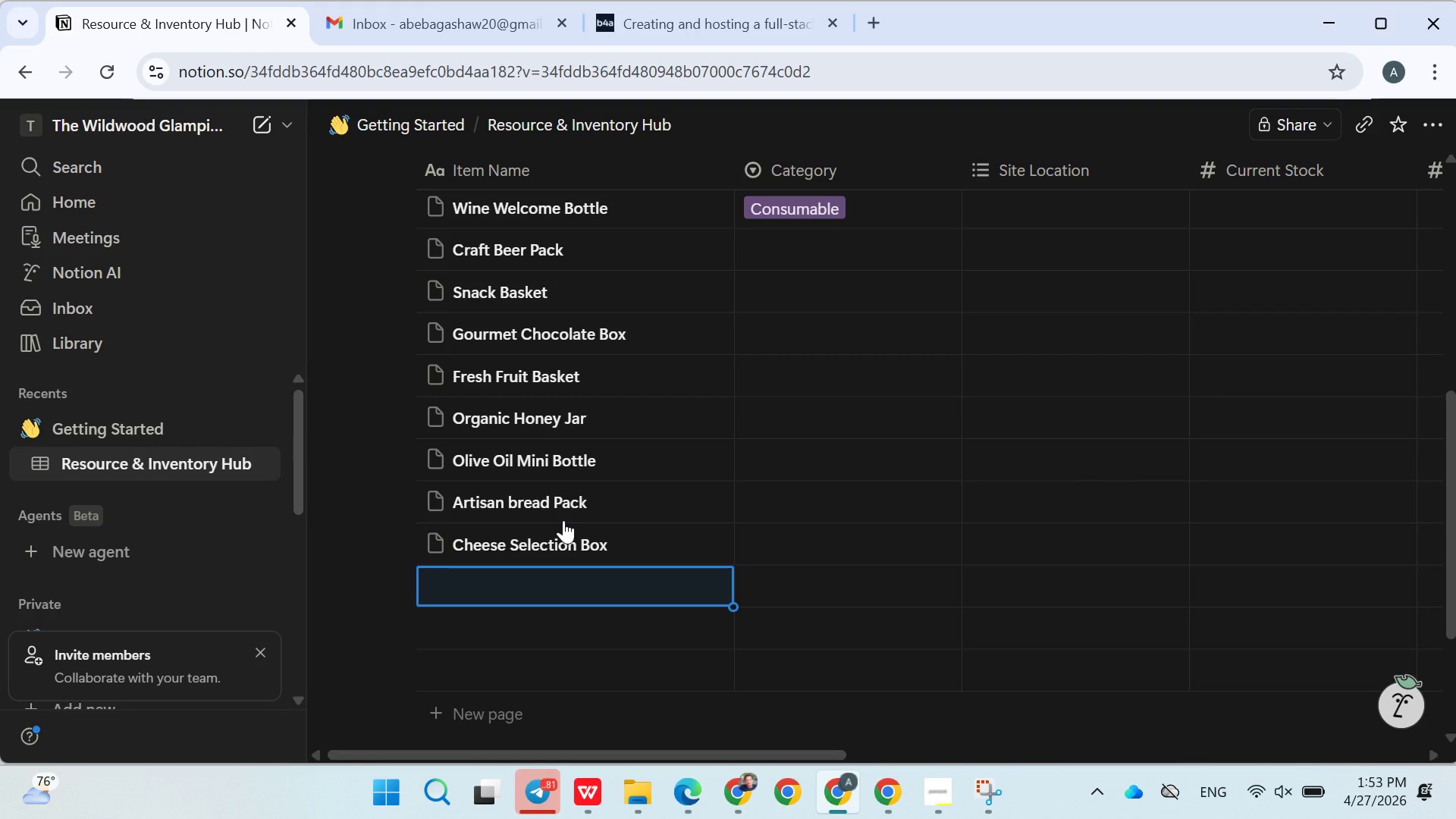 
wait(6.59)
 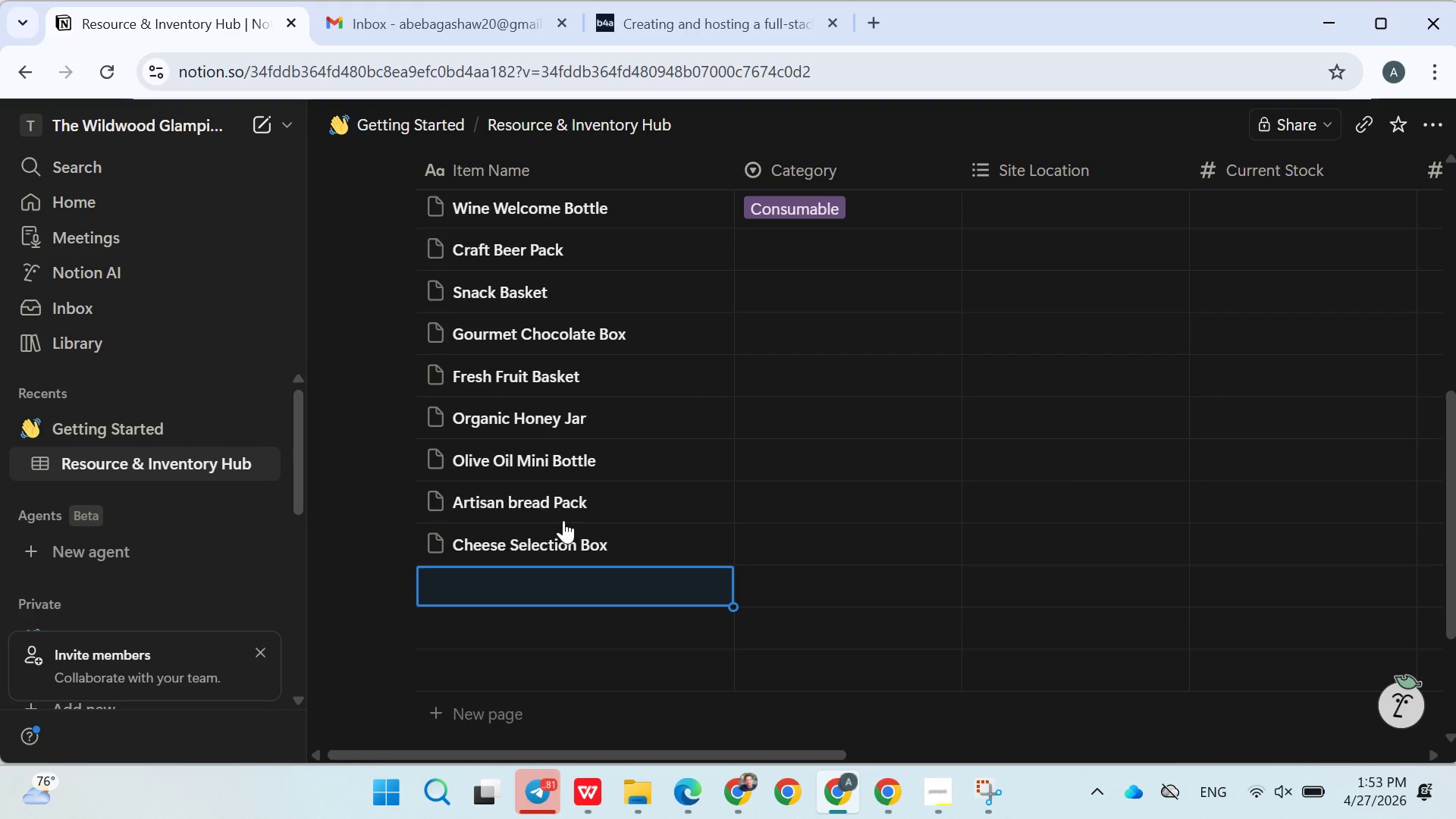 
type(Brakfasty )
key(Backspace)
key(Backspace)
type( )
key(Backspace)
key(Backspace)
key(Backspace)
key(Backspace)
key(Backspace)
key(Backspace)
key(Backspace)
type(eakfast )
 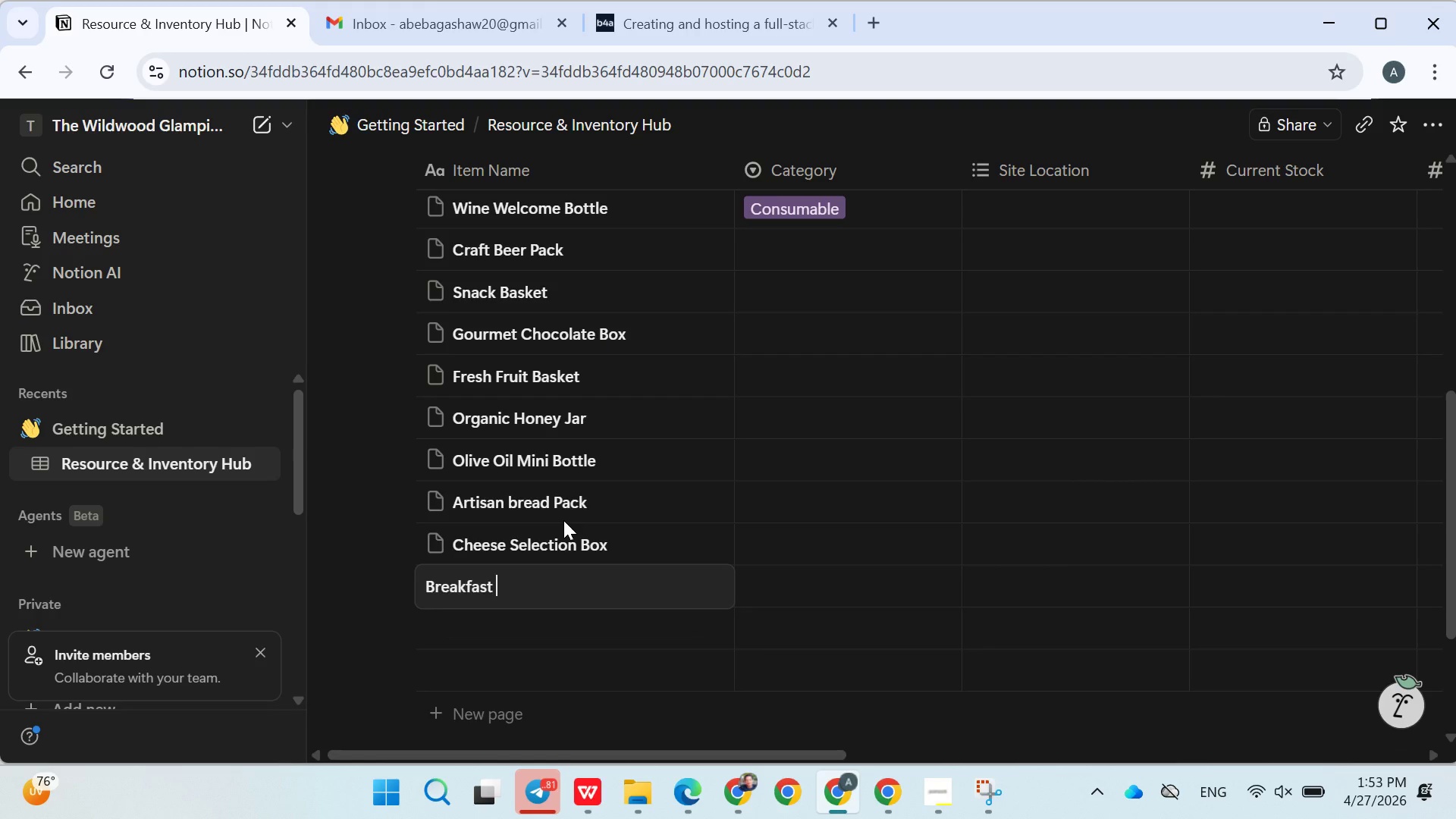 
type(Granola Pack)
 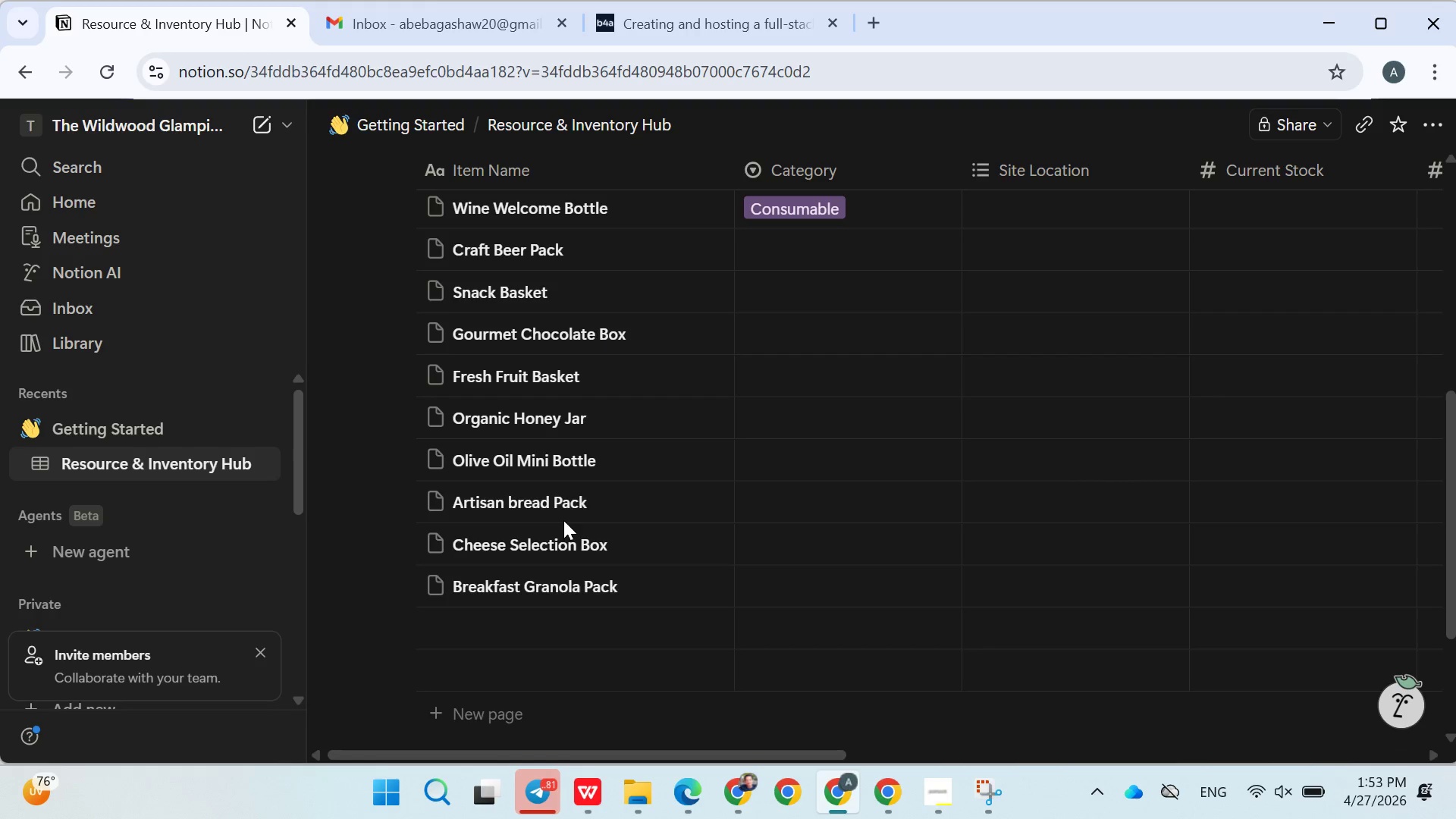 
key(Enter)
 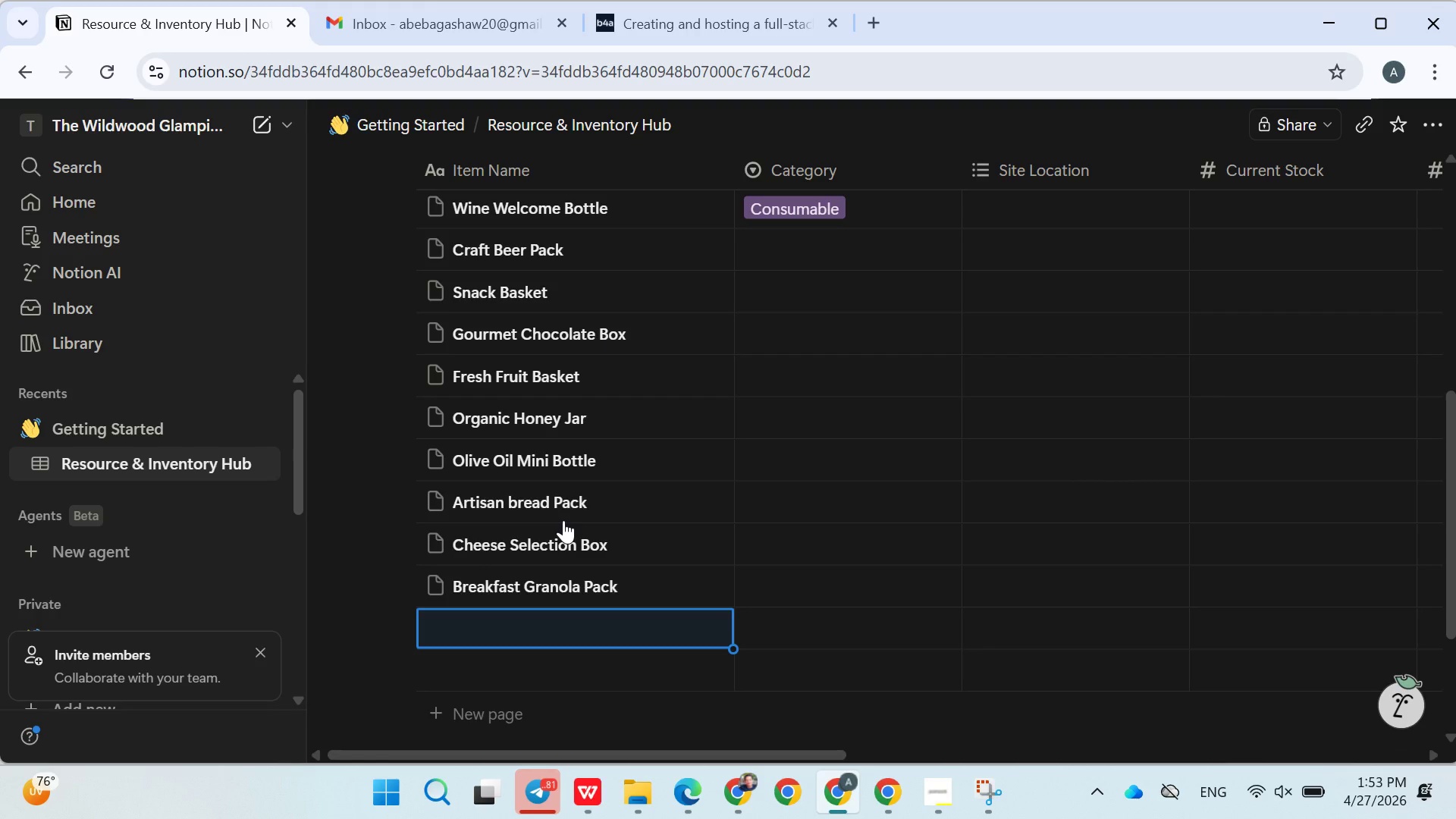 
type(Local Jam Jar)
 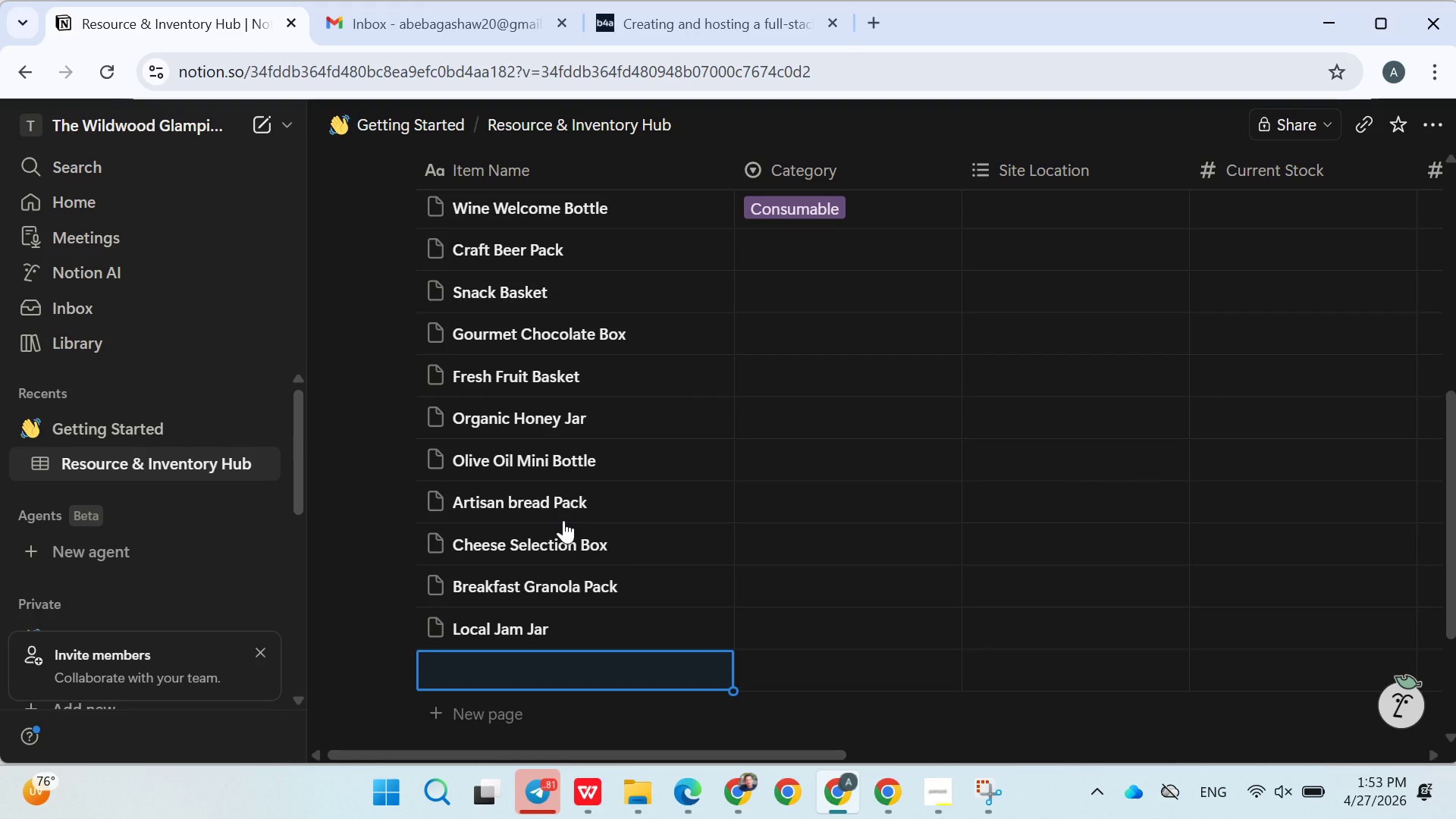 
 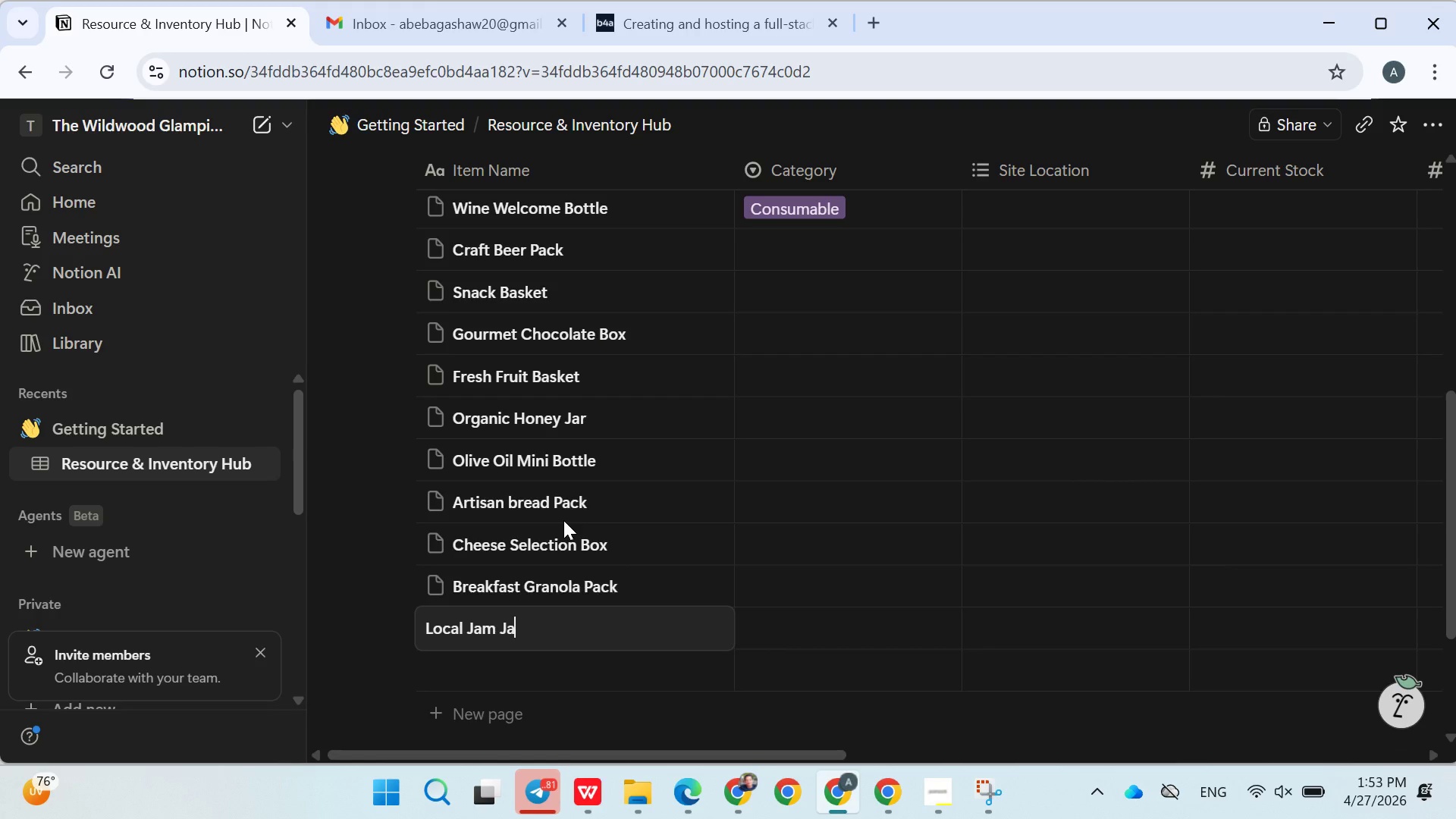 
key(Enter)
 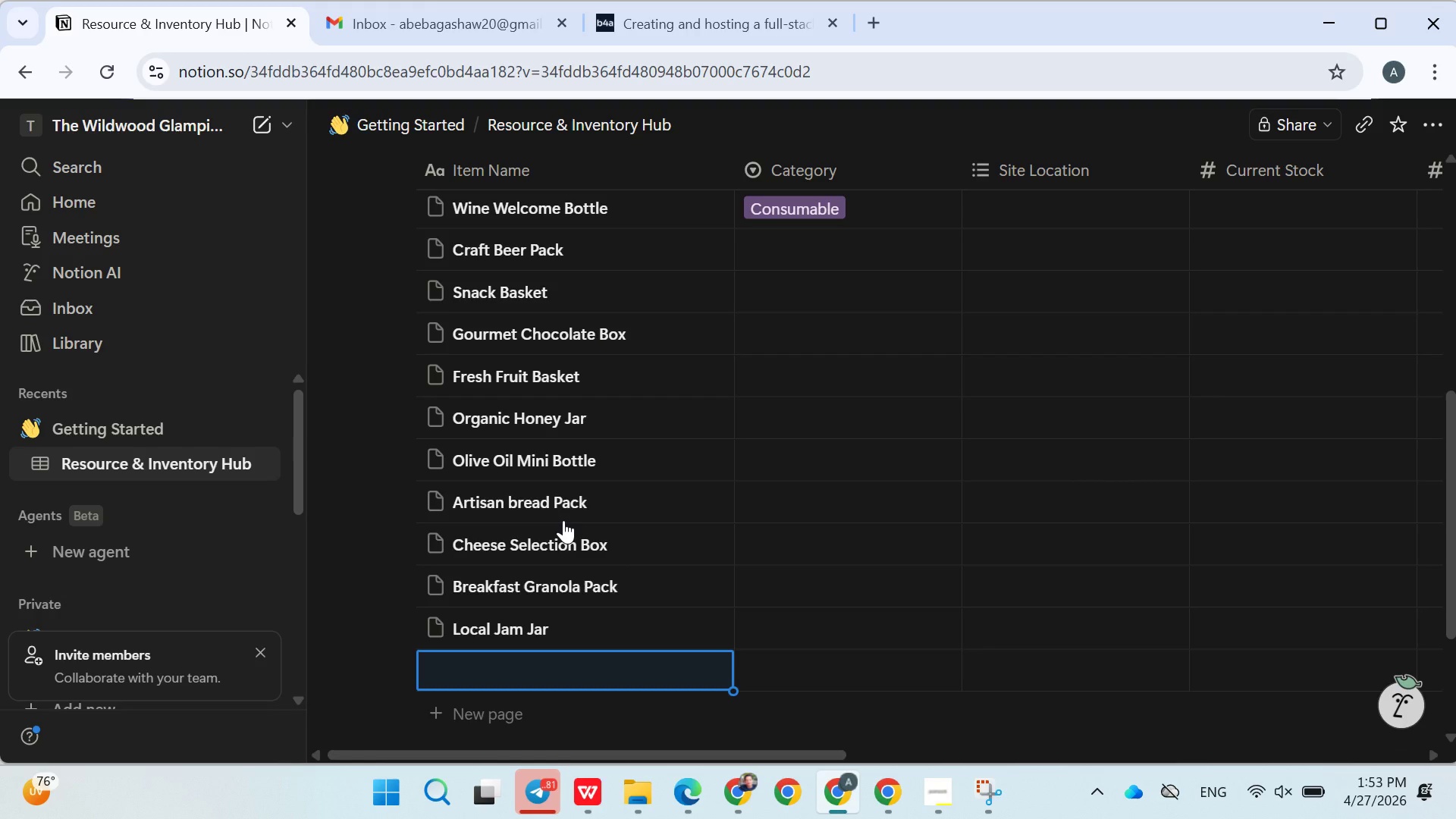 
type(Premium Tea Sachets)
 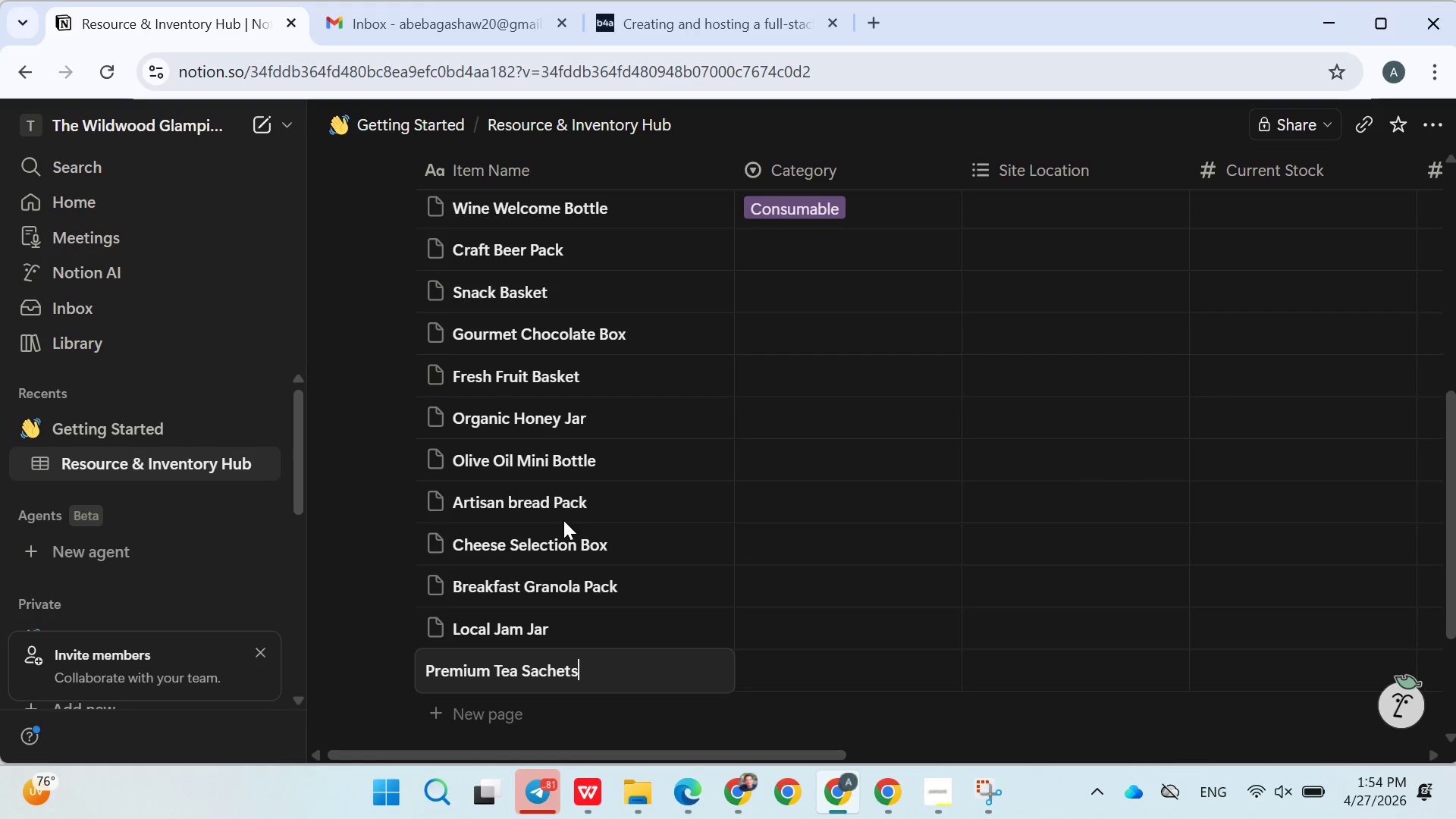 
double_click([490, 708])
 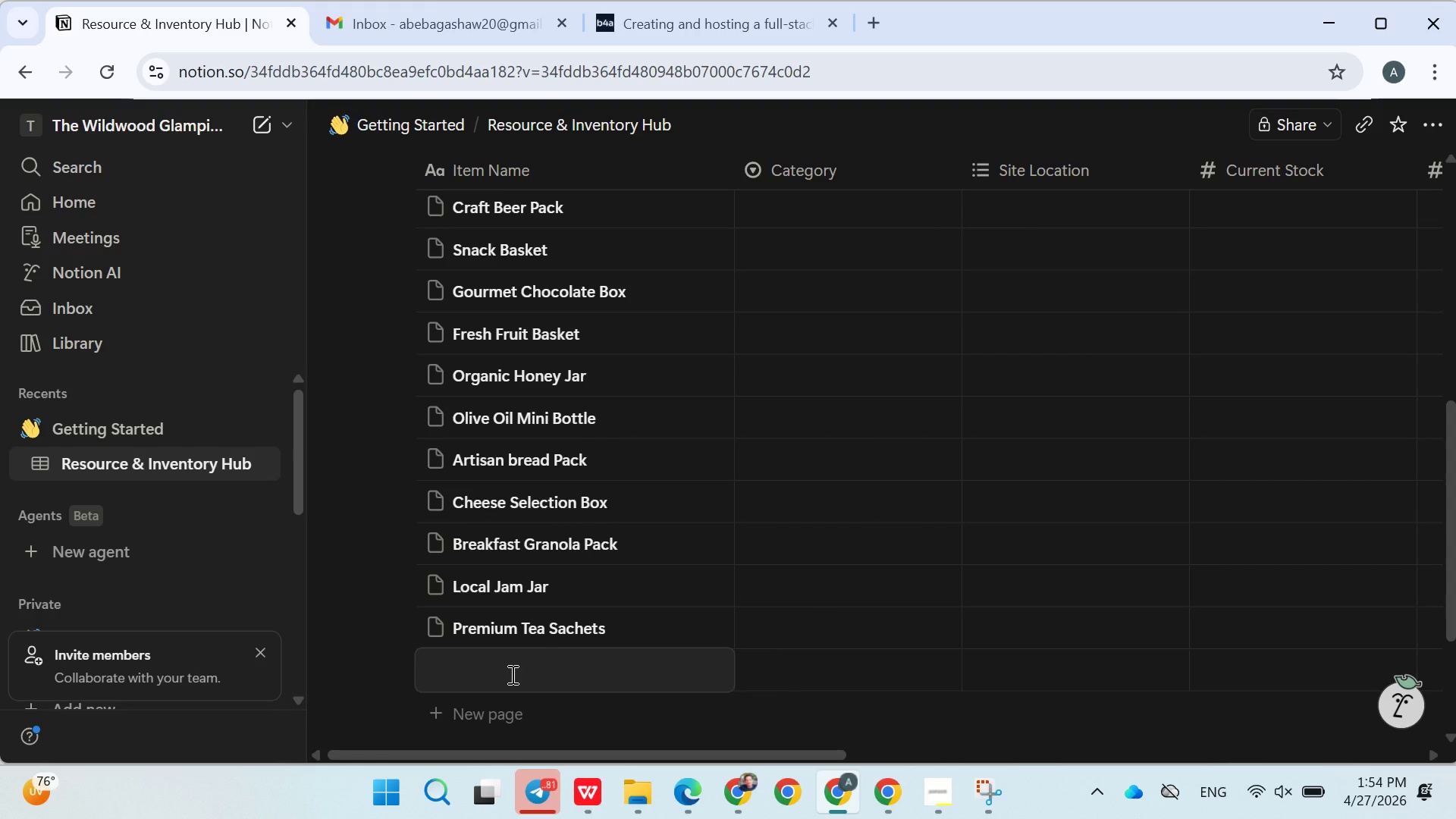 
type(BBQ Grill Sup)
 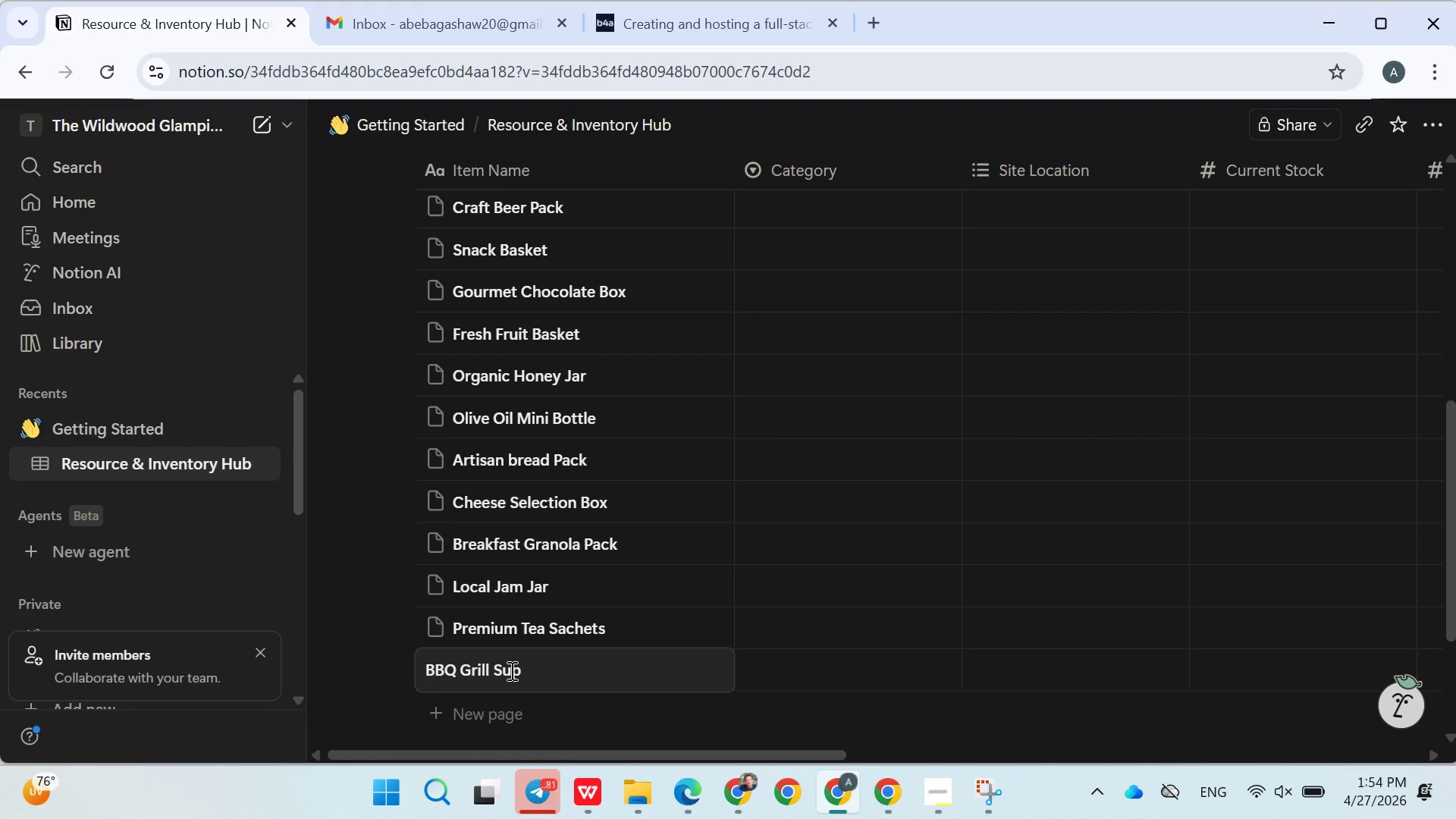 
type(ply )
 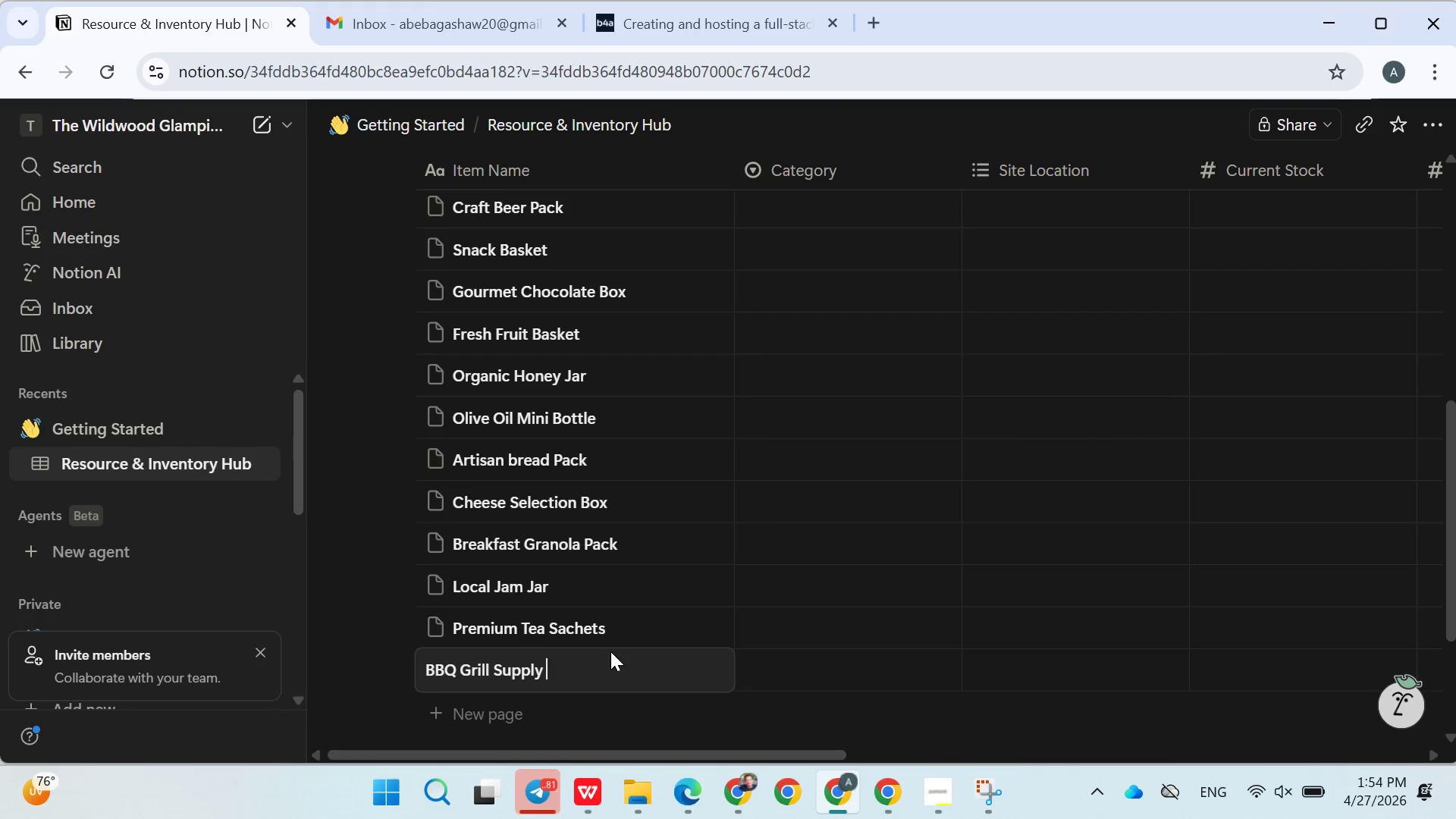 
wait(6.42)
 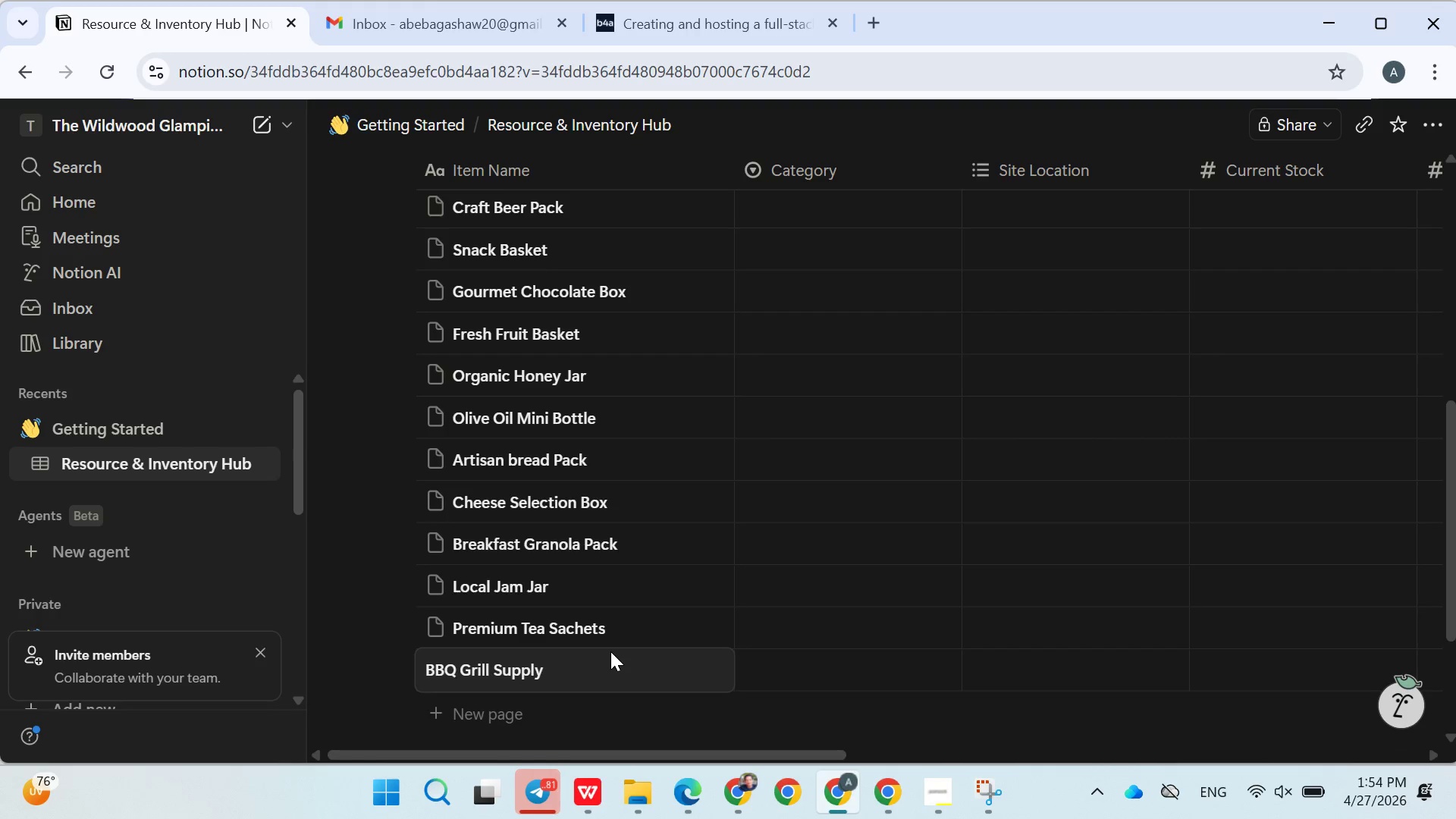 
type(Kit)
 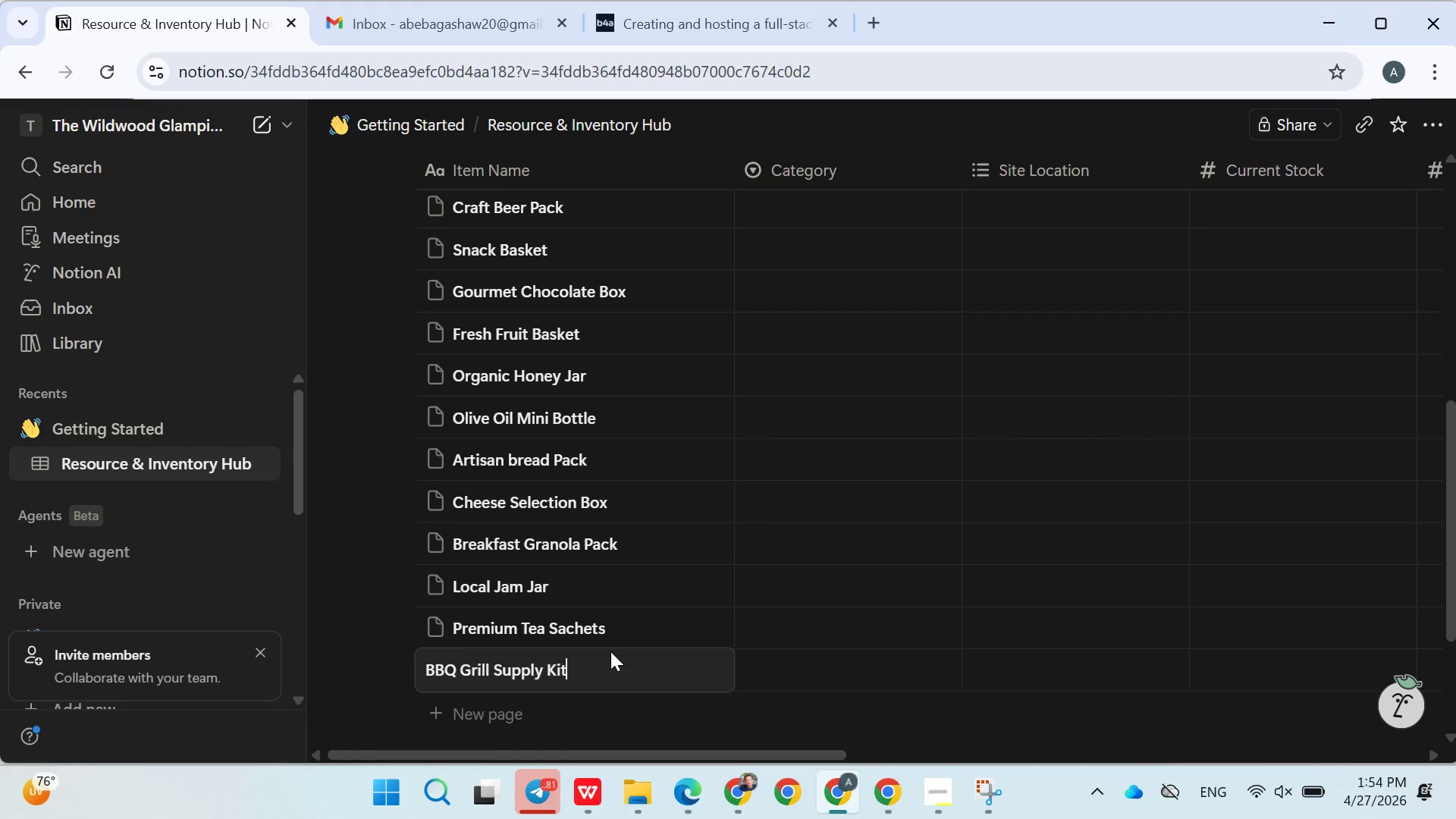 
key(Enter)
 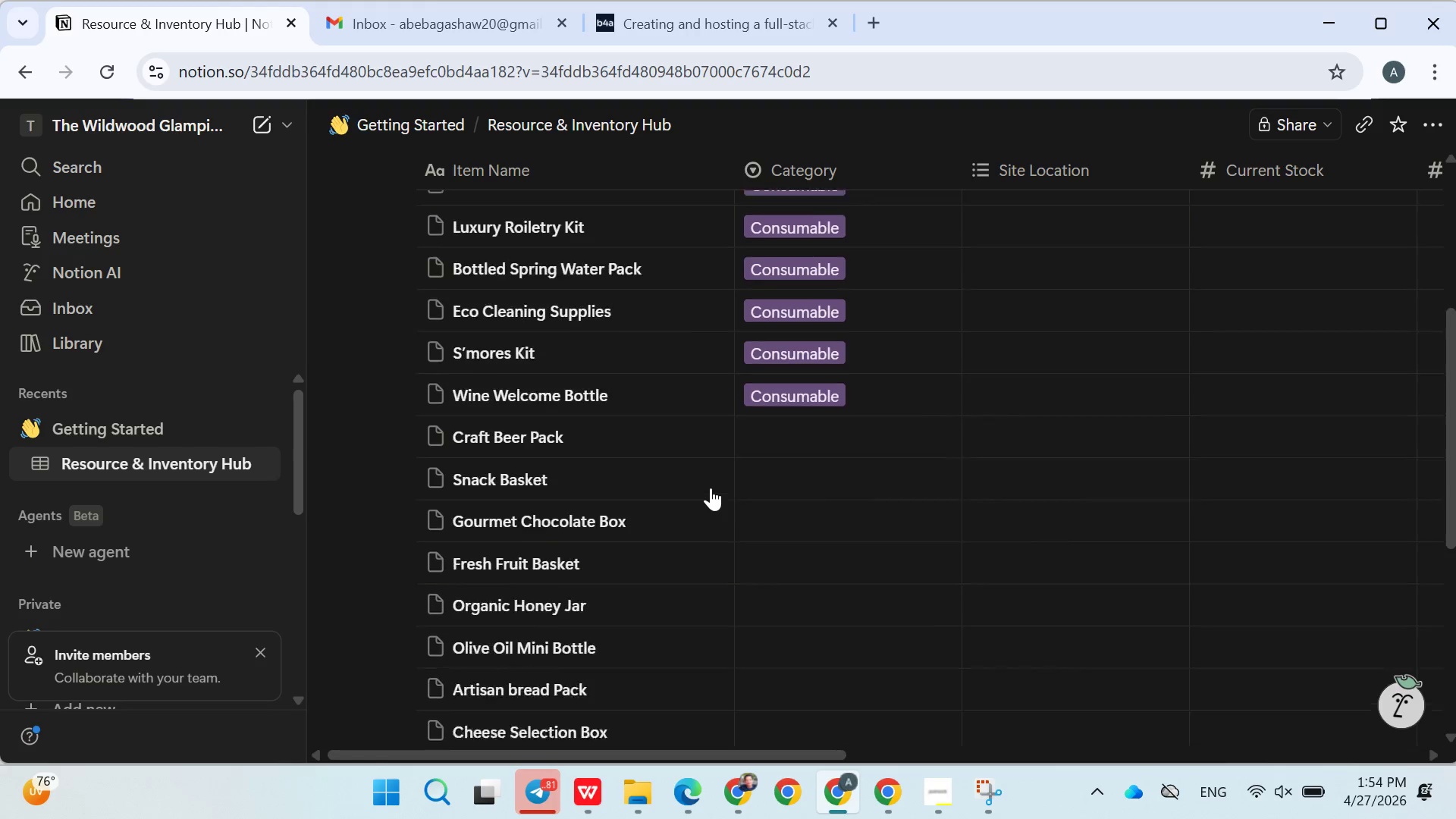 
left_click([816, 408])
 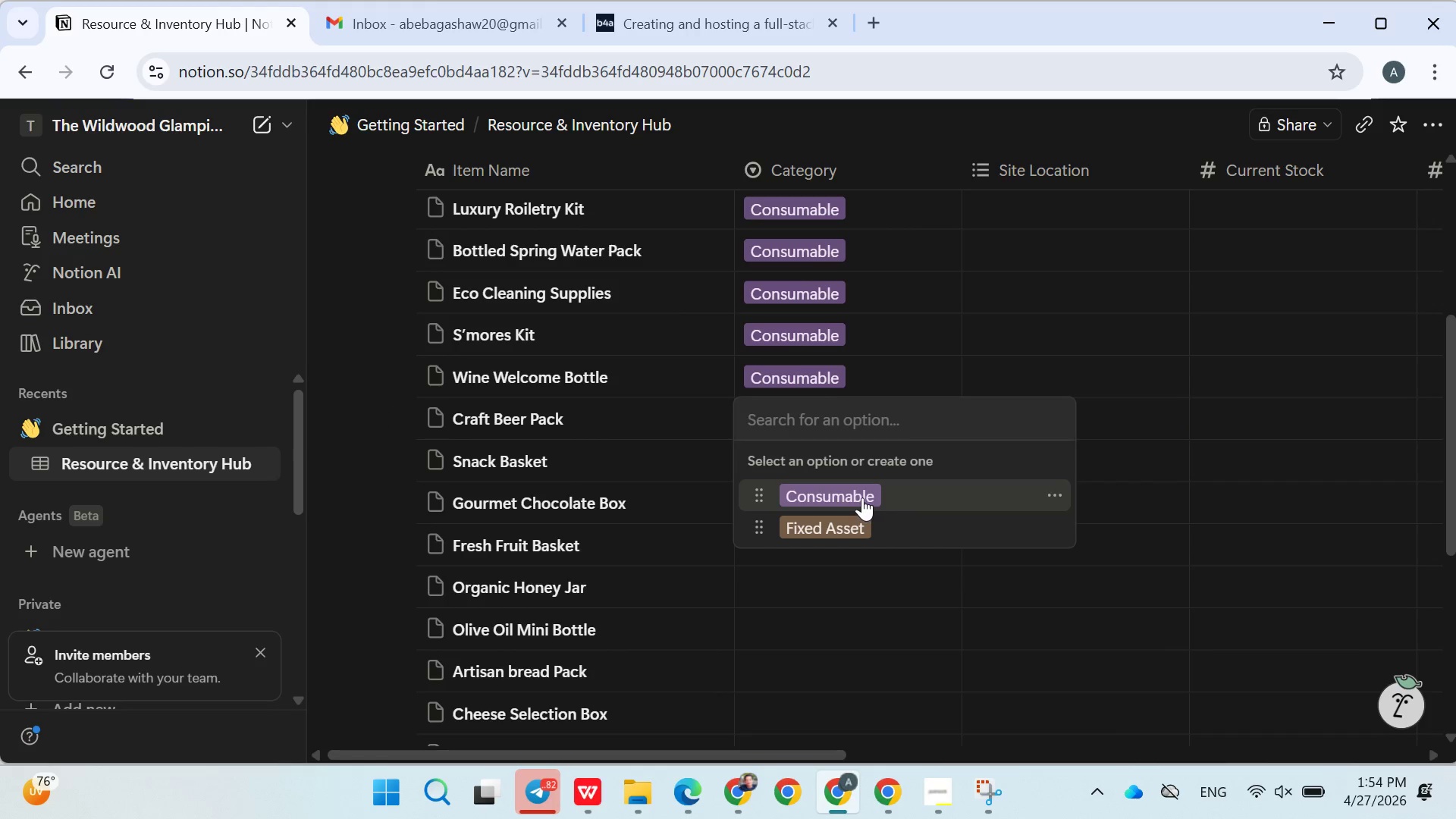 
left_click([861, 497])
 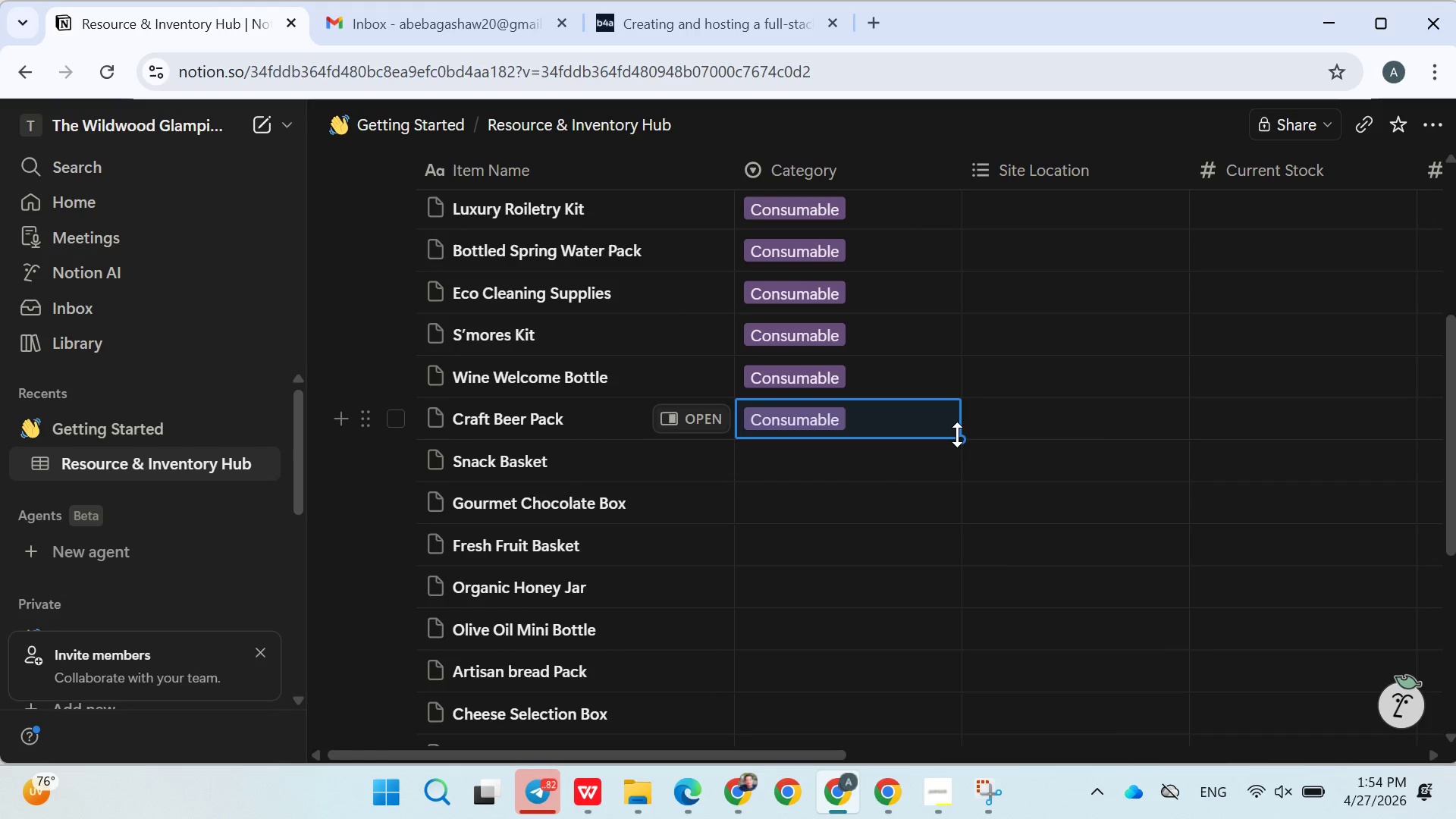 
left_click_drag(start_coordinate=[957, 435], to_coordinate=[761, 595])
 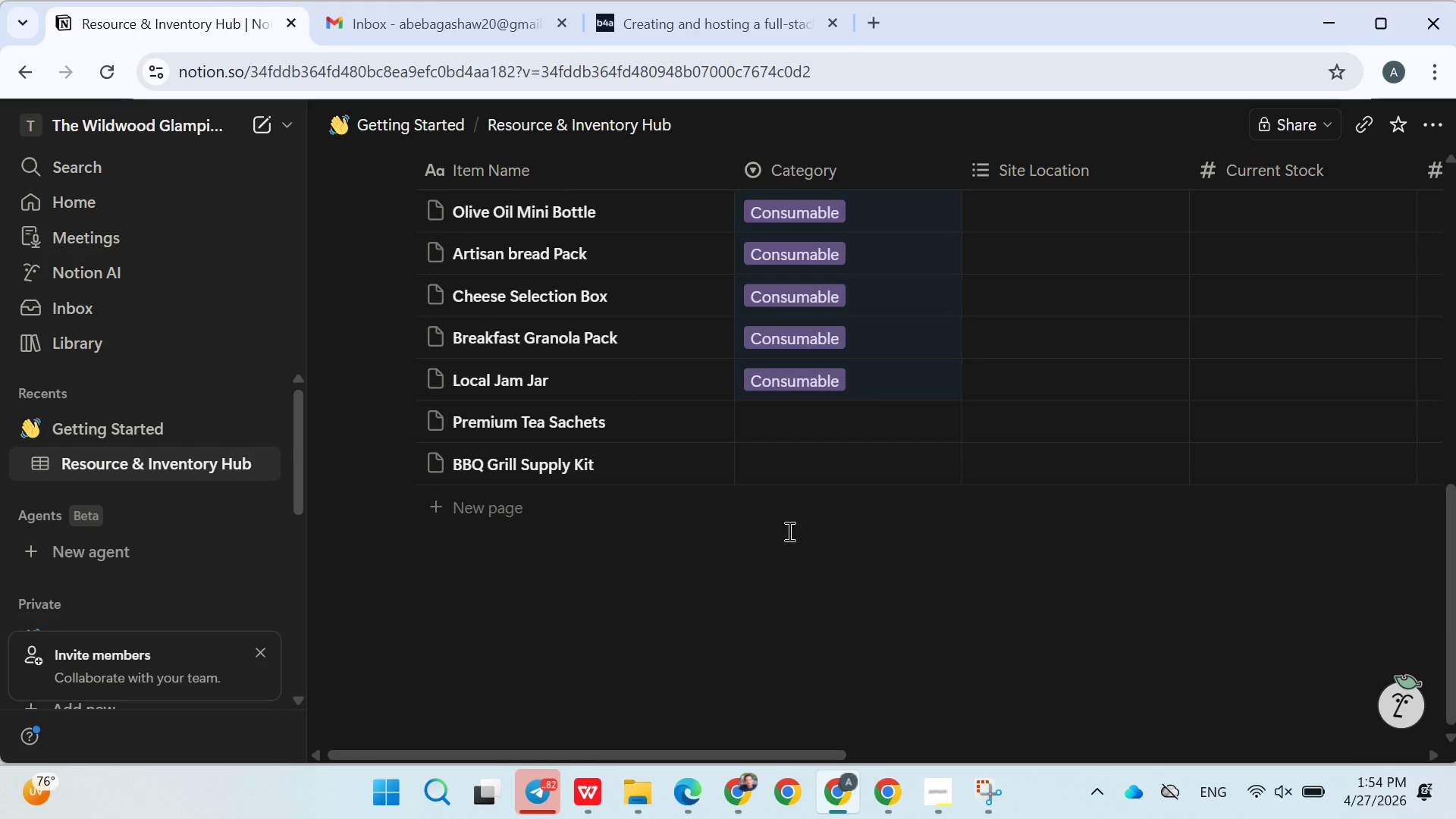 
left_click([790, 531])
 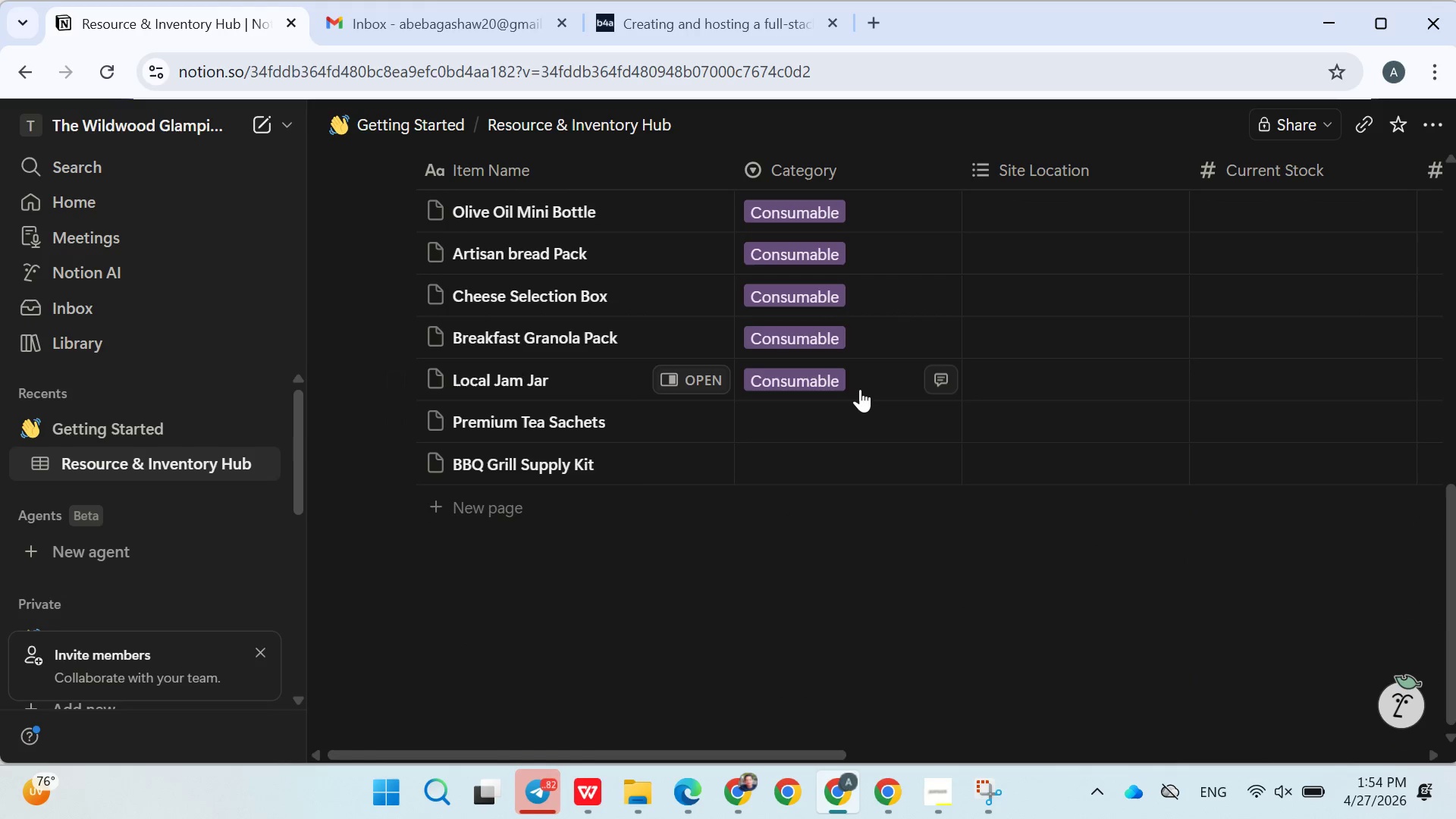 
left_click([860, 388])
 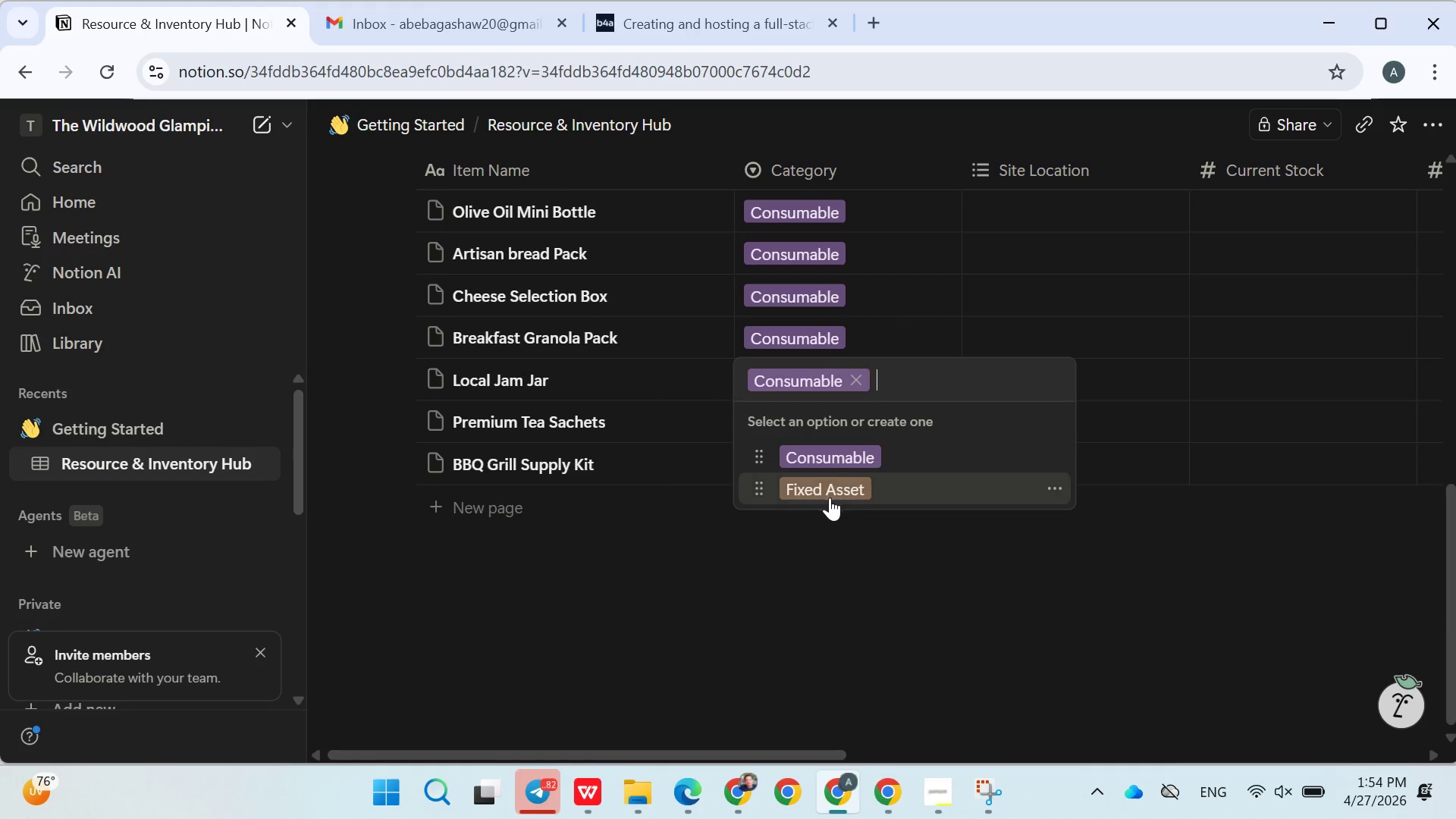 
left_click([827, 560])
 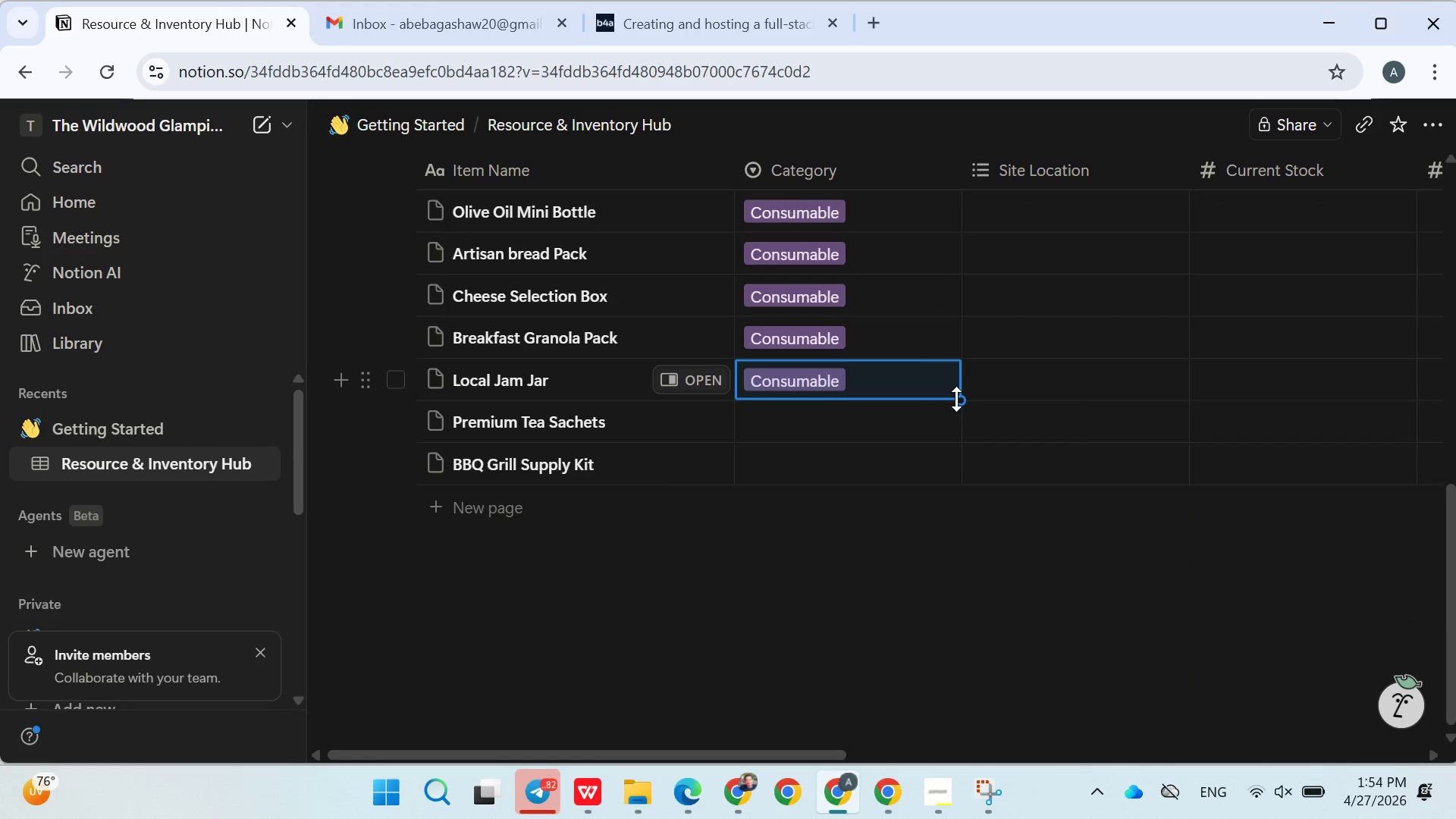 
left_click_drag(start_coordinate=[956, 399], to_coordinate=[949, 496])
 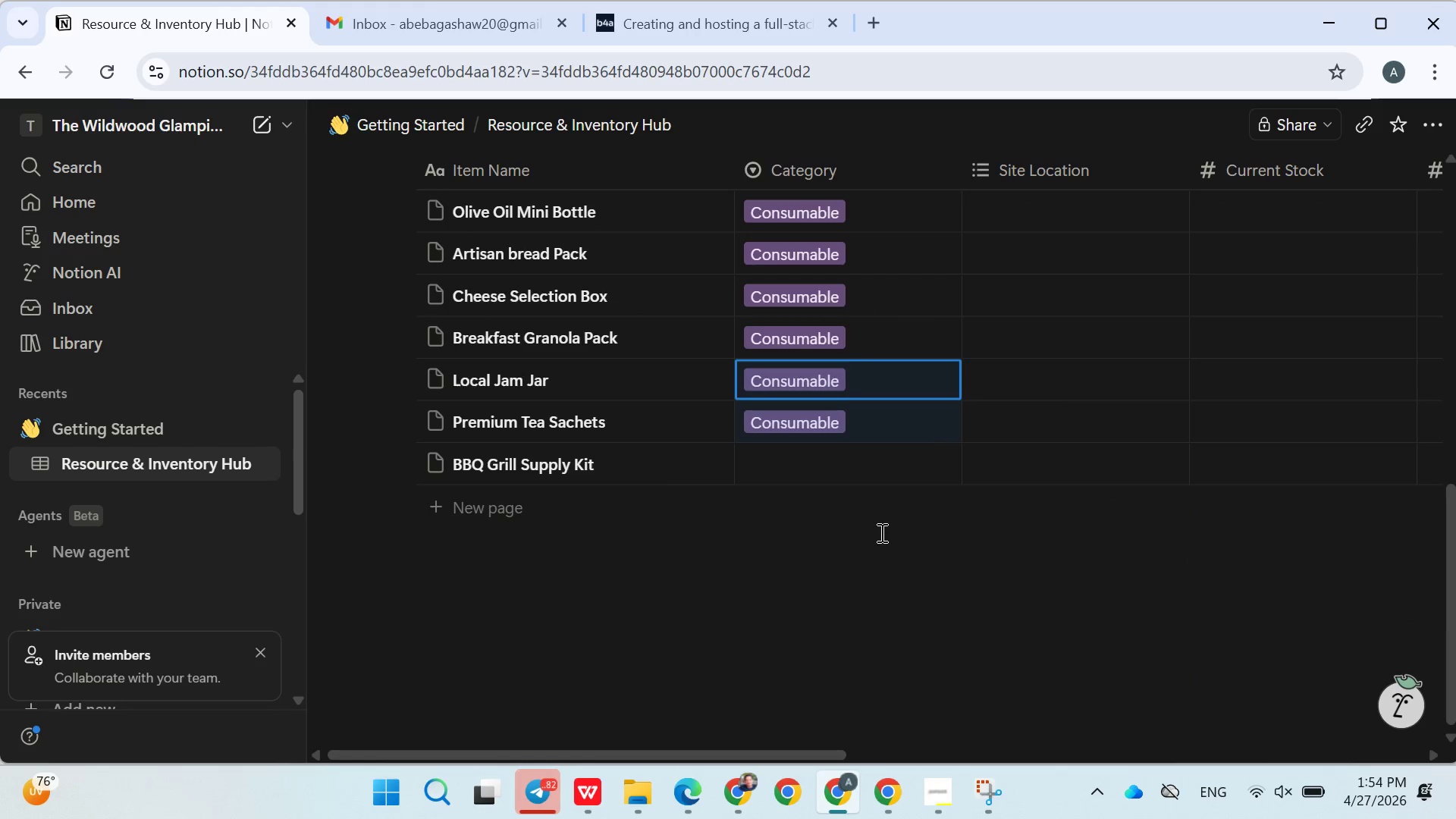 
left_click([909, 425])
 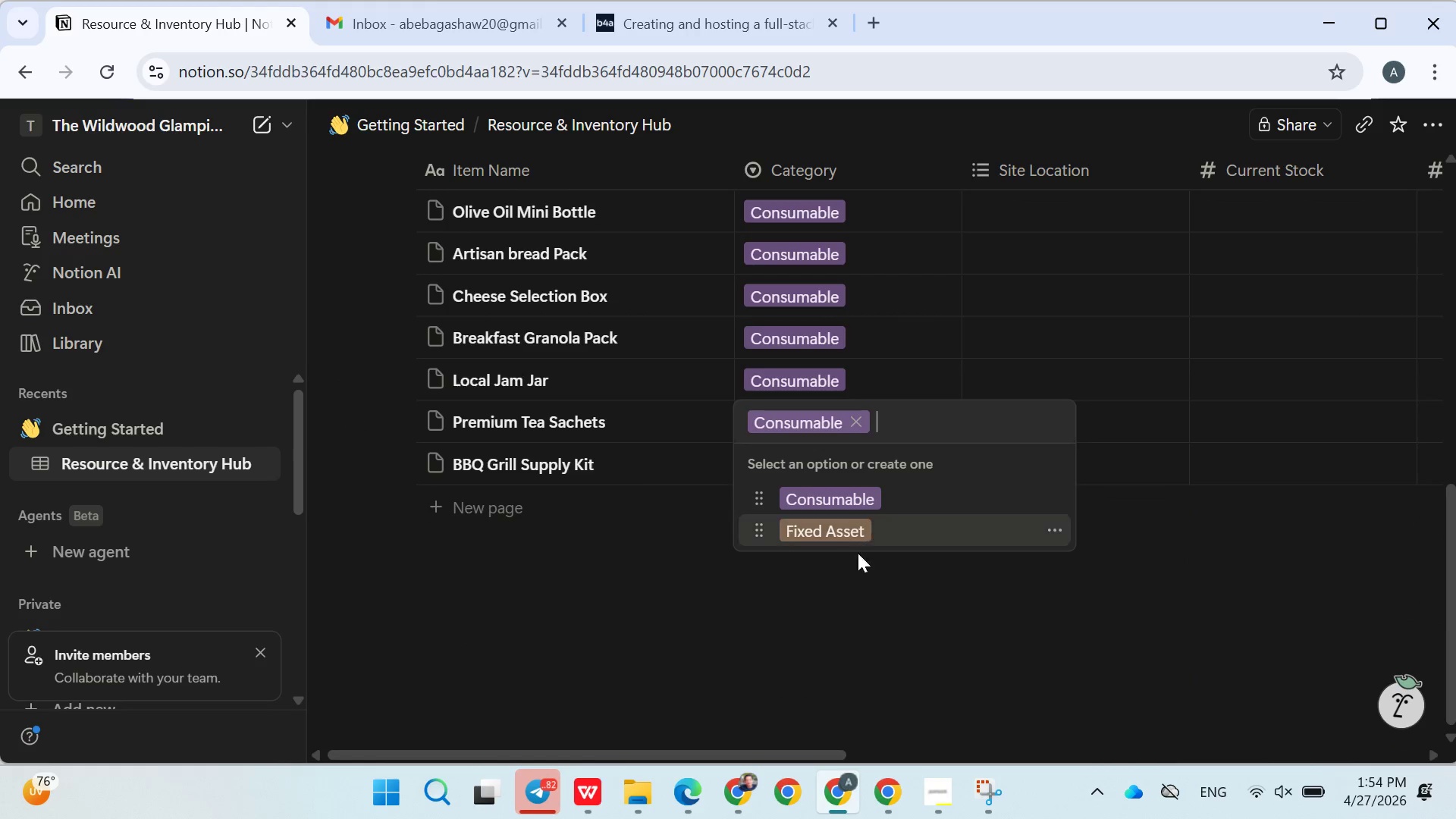 
left_click([858, 605])
 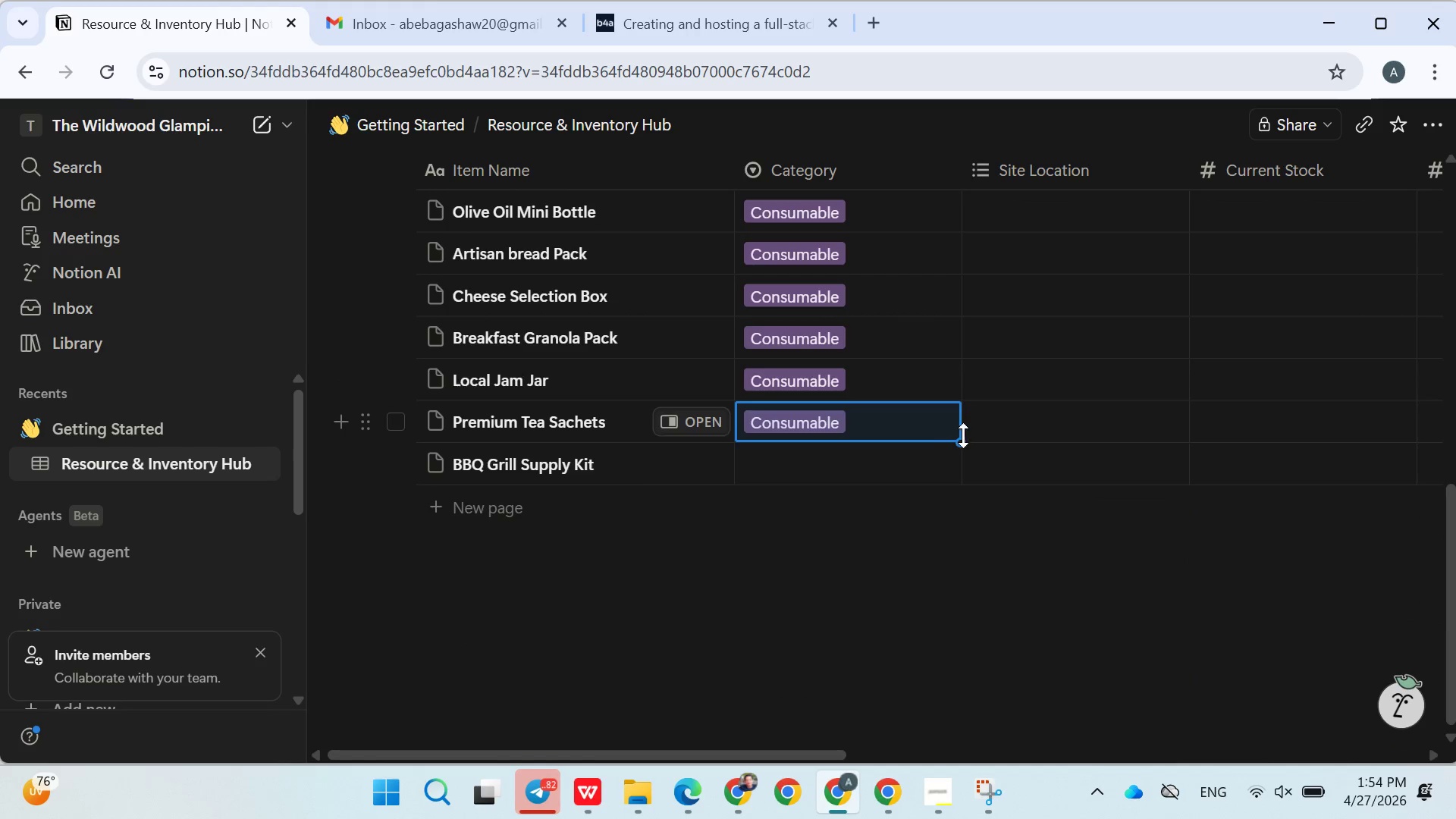 
left_click_drag(start_coordinate=[964, 436], to_coordinate=[953, 468])
 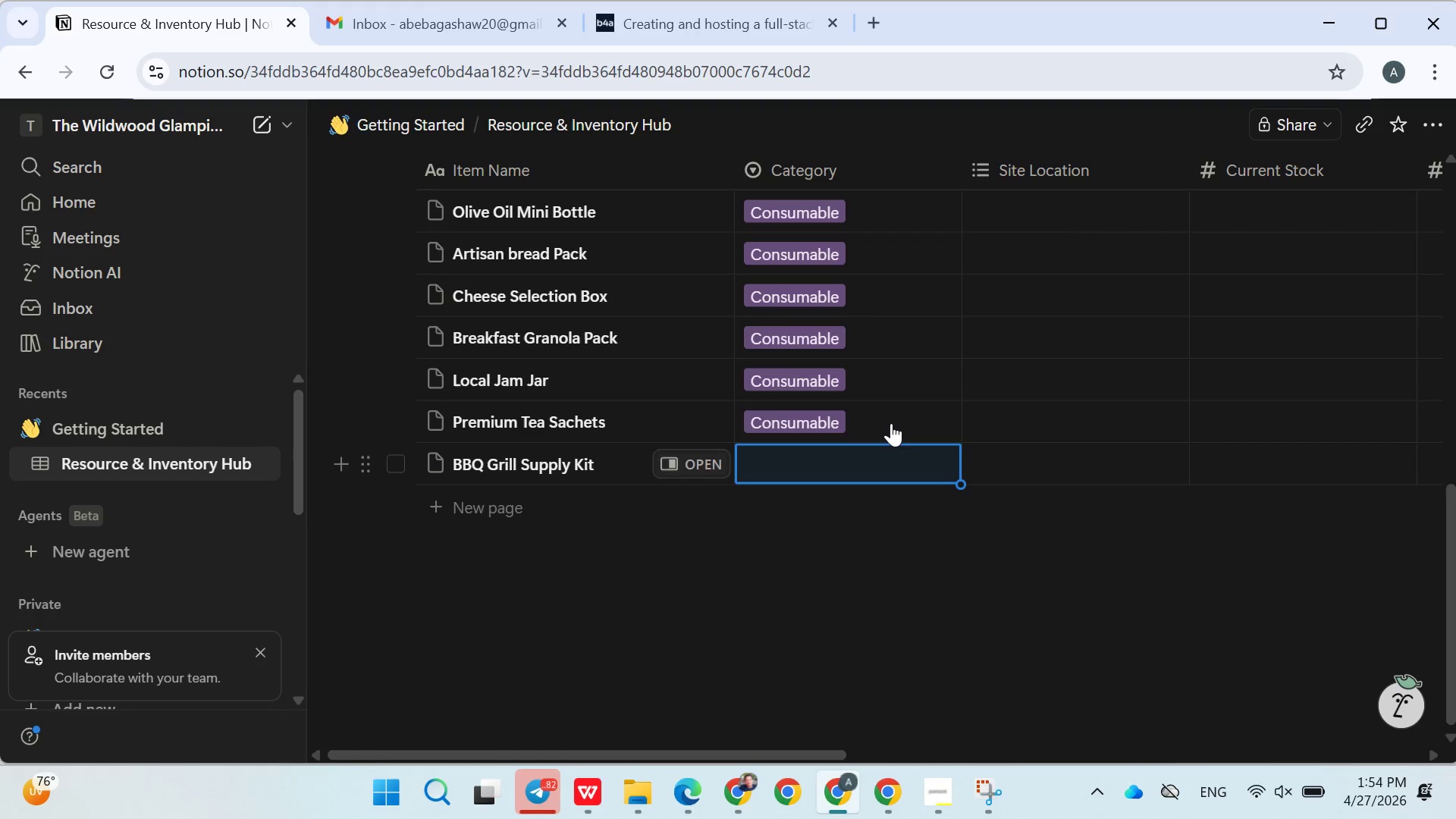 
left_click([891, 418])
 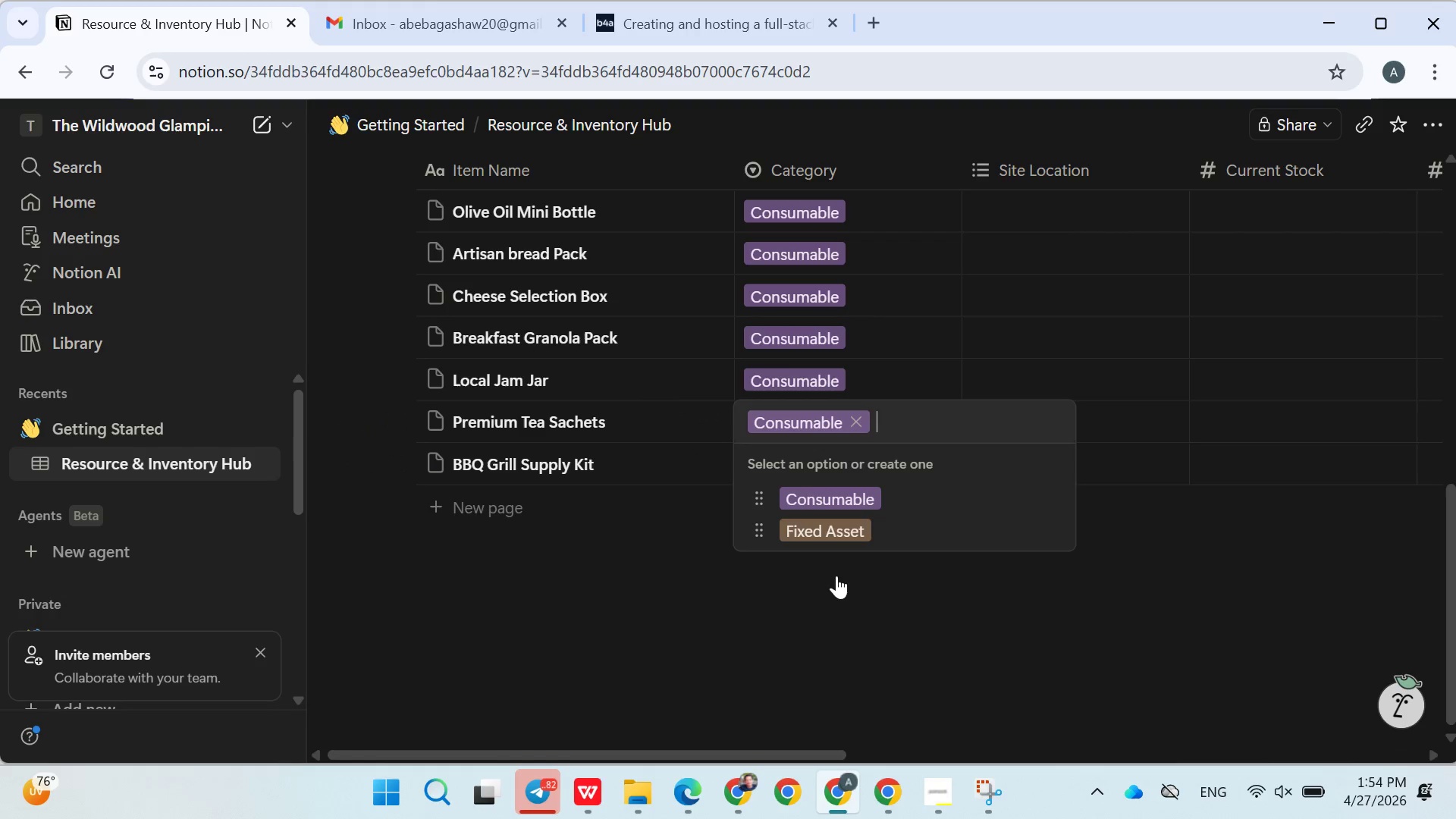 
left_click([824, 611])
 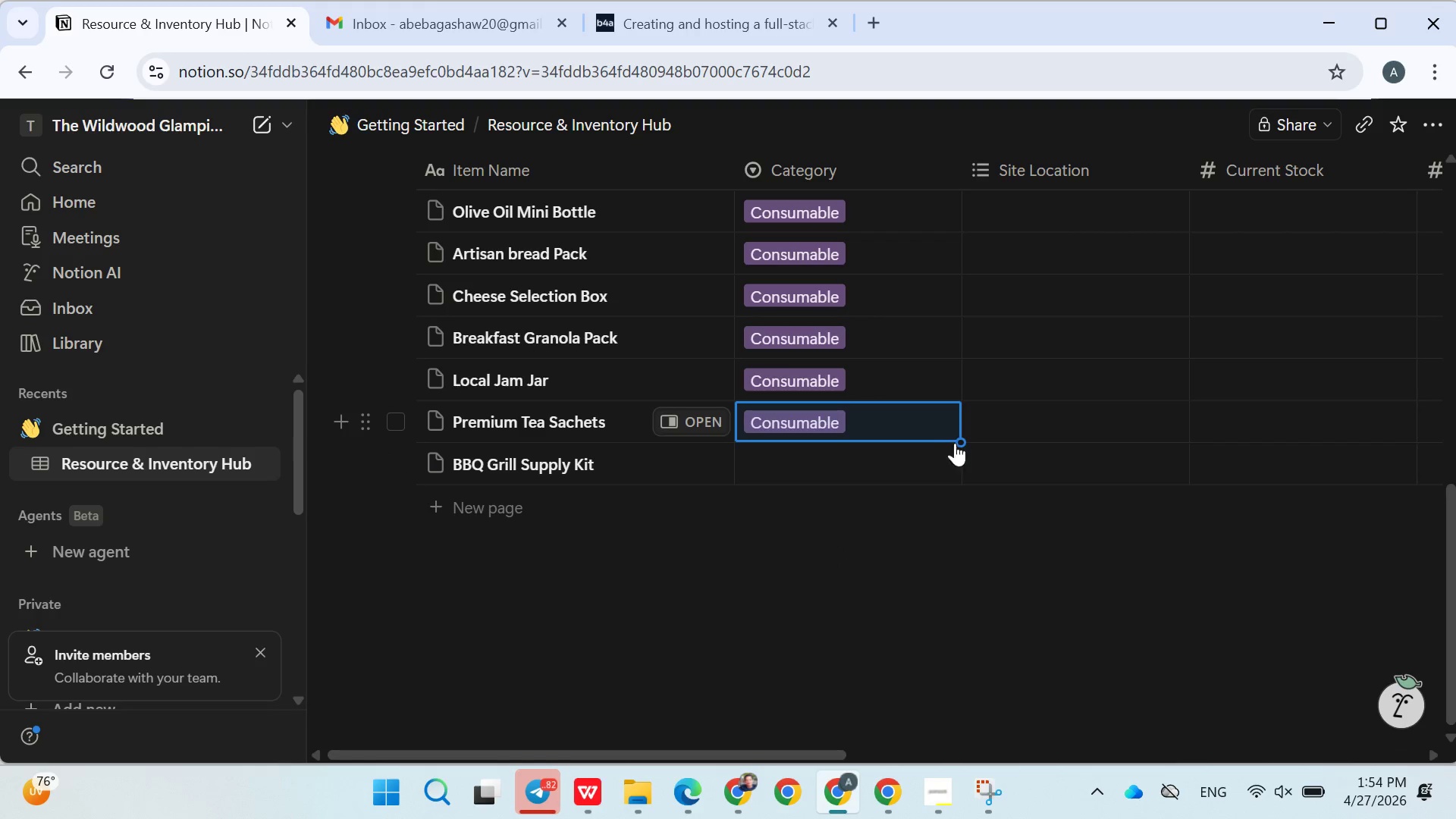 
left_click_drag(start_coordinate=[957, 443], to_coordinate=[956, 471])
 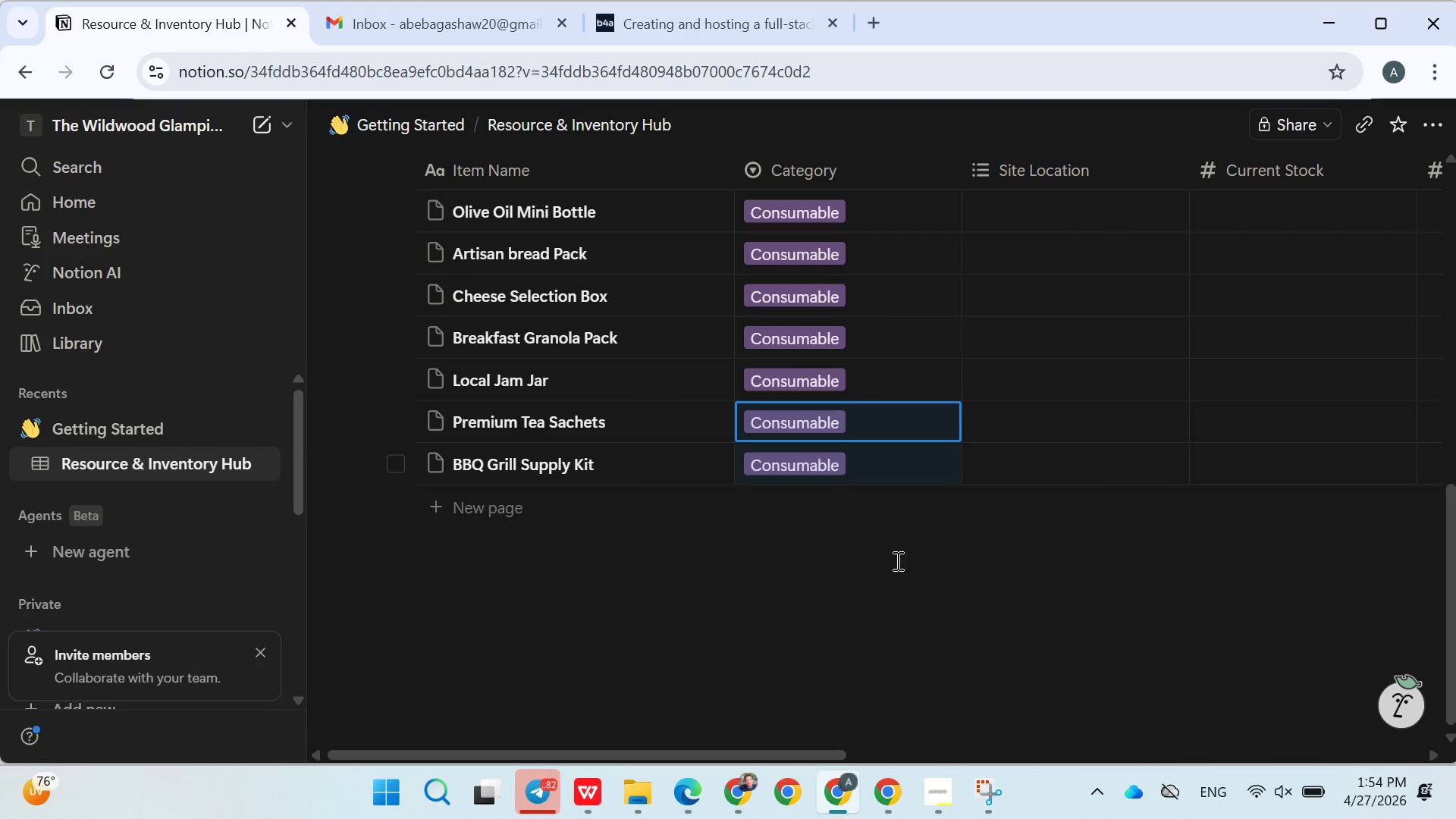 
left_click([889, 568])
 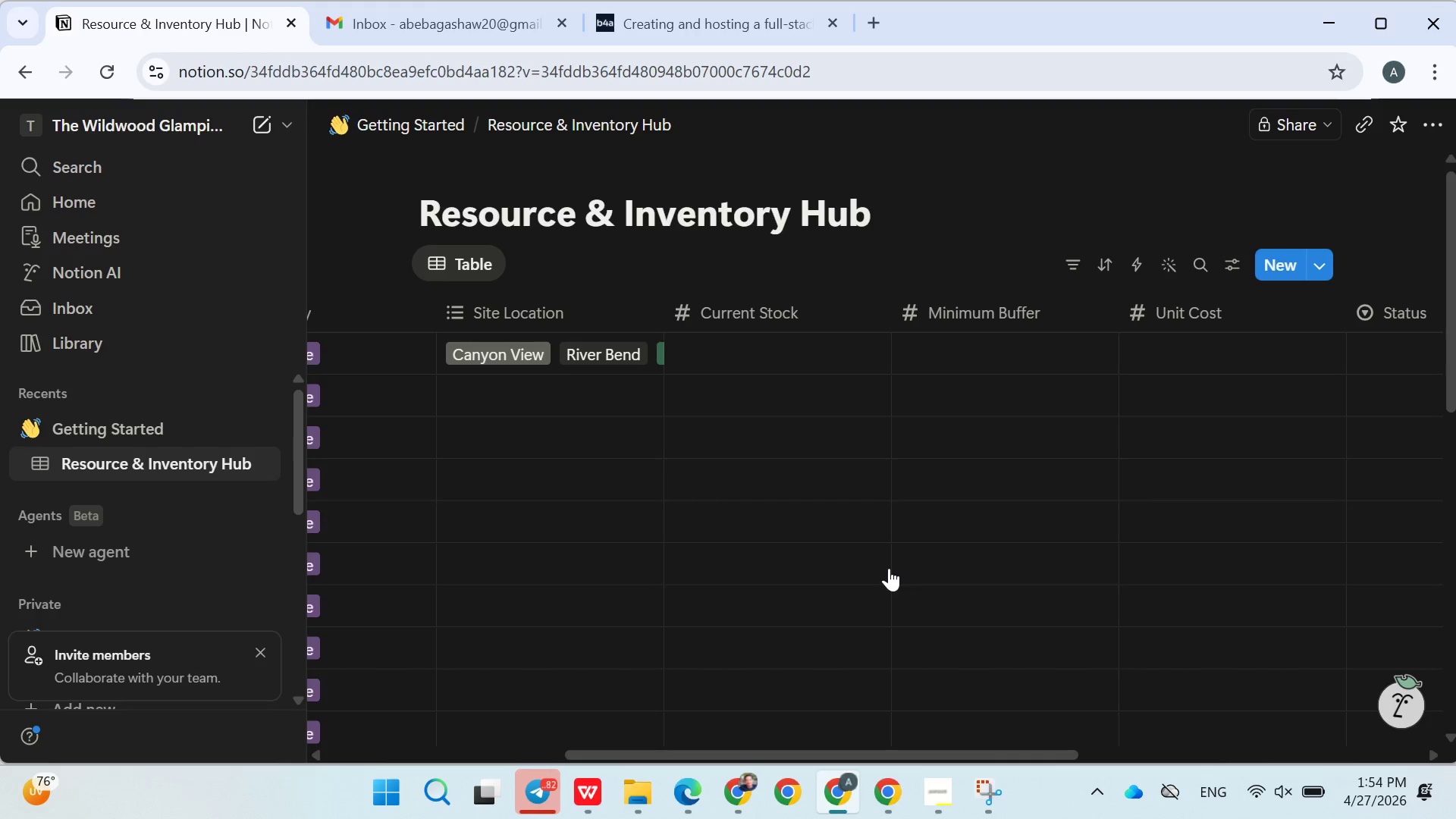 
wait(12.27)
 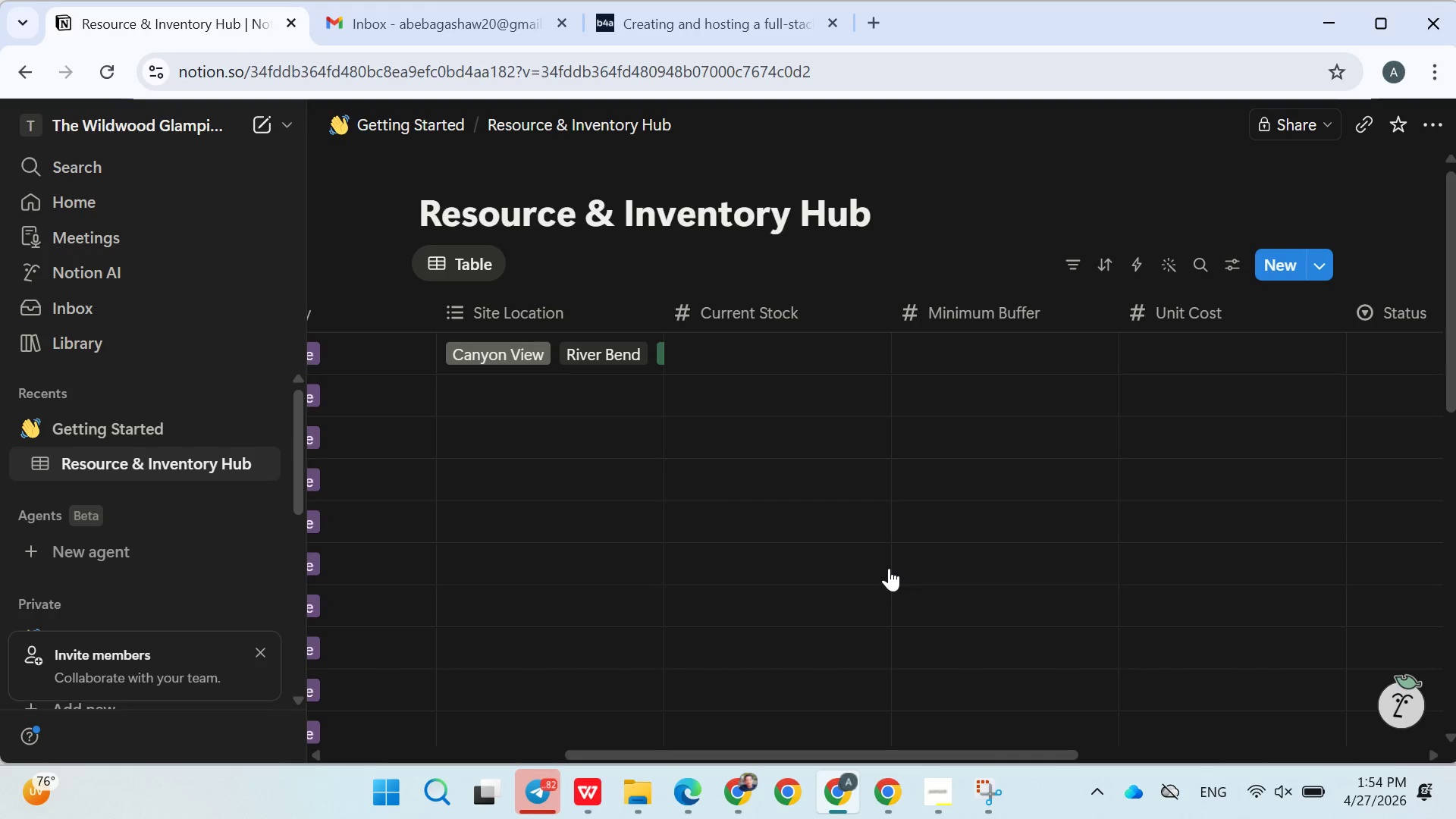 
left_click([624, 353])
 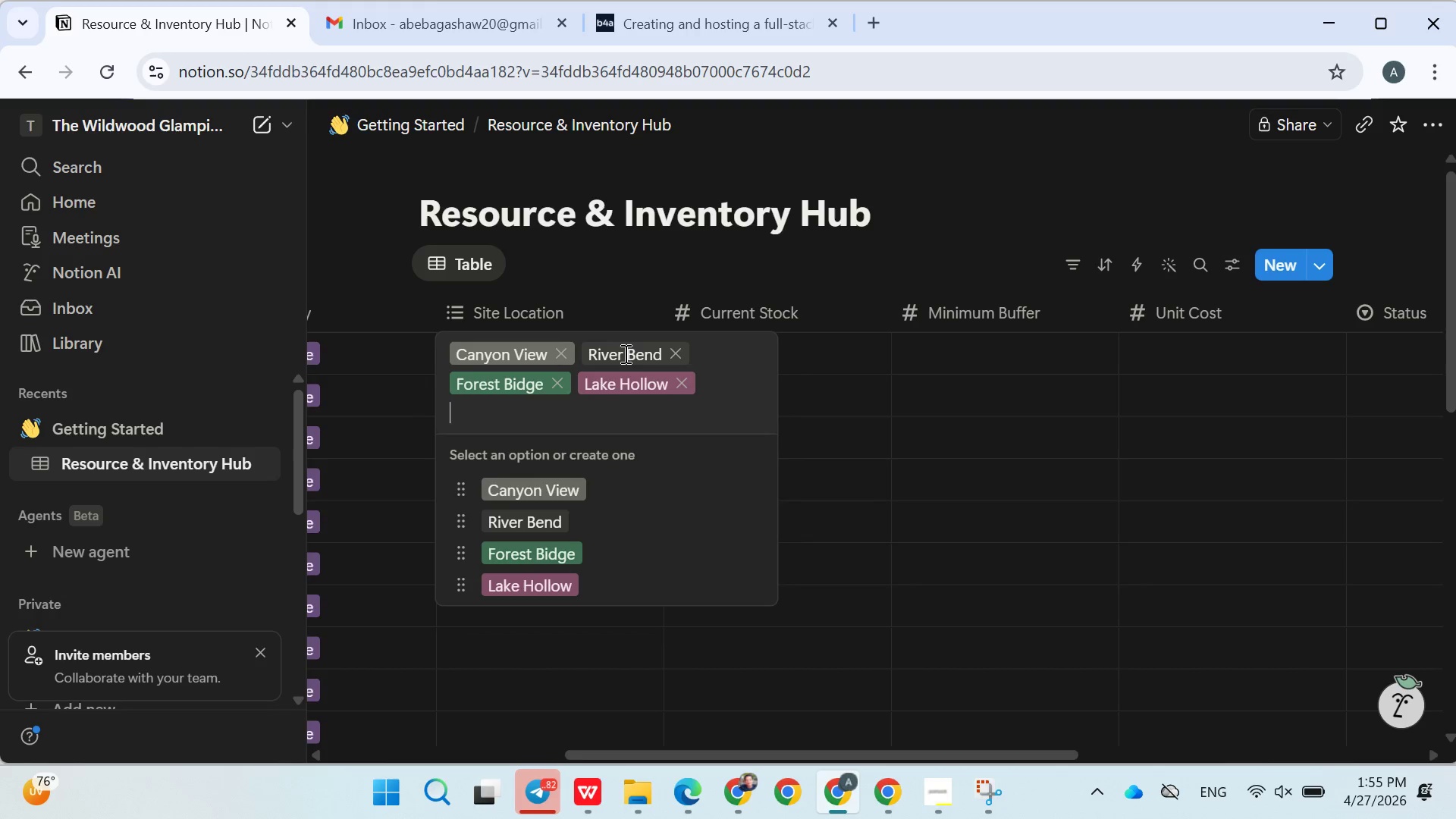 
wait(6.58)
 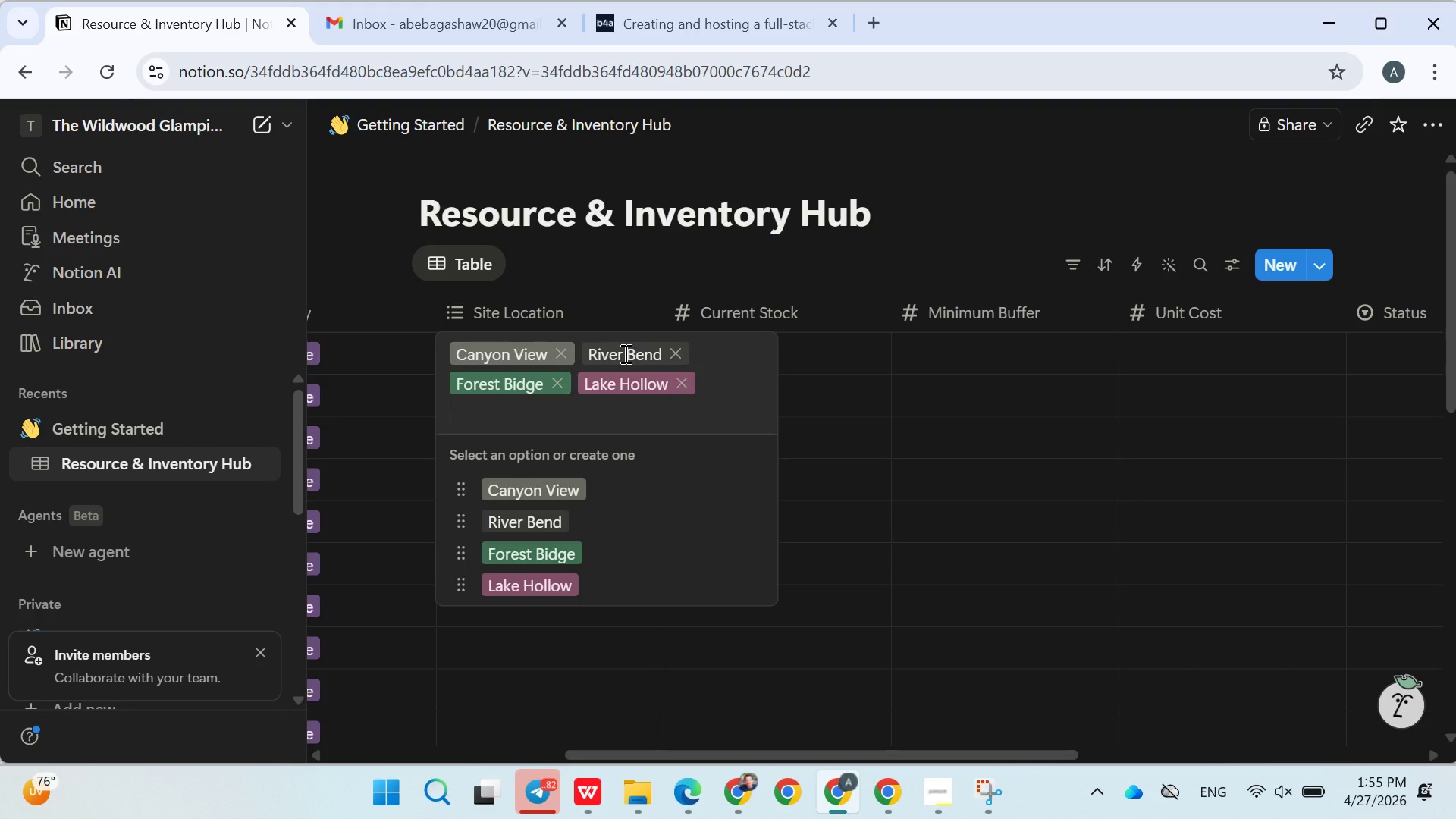 
left_click([683, 353])
 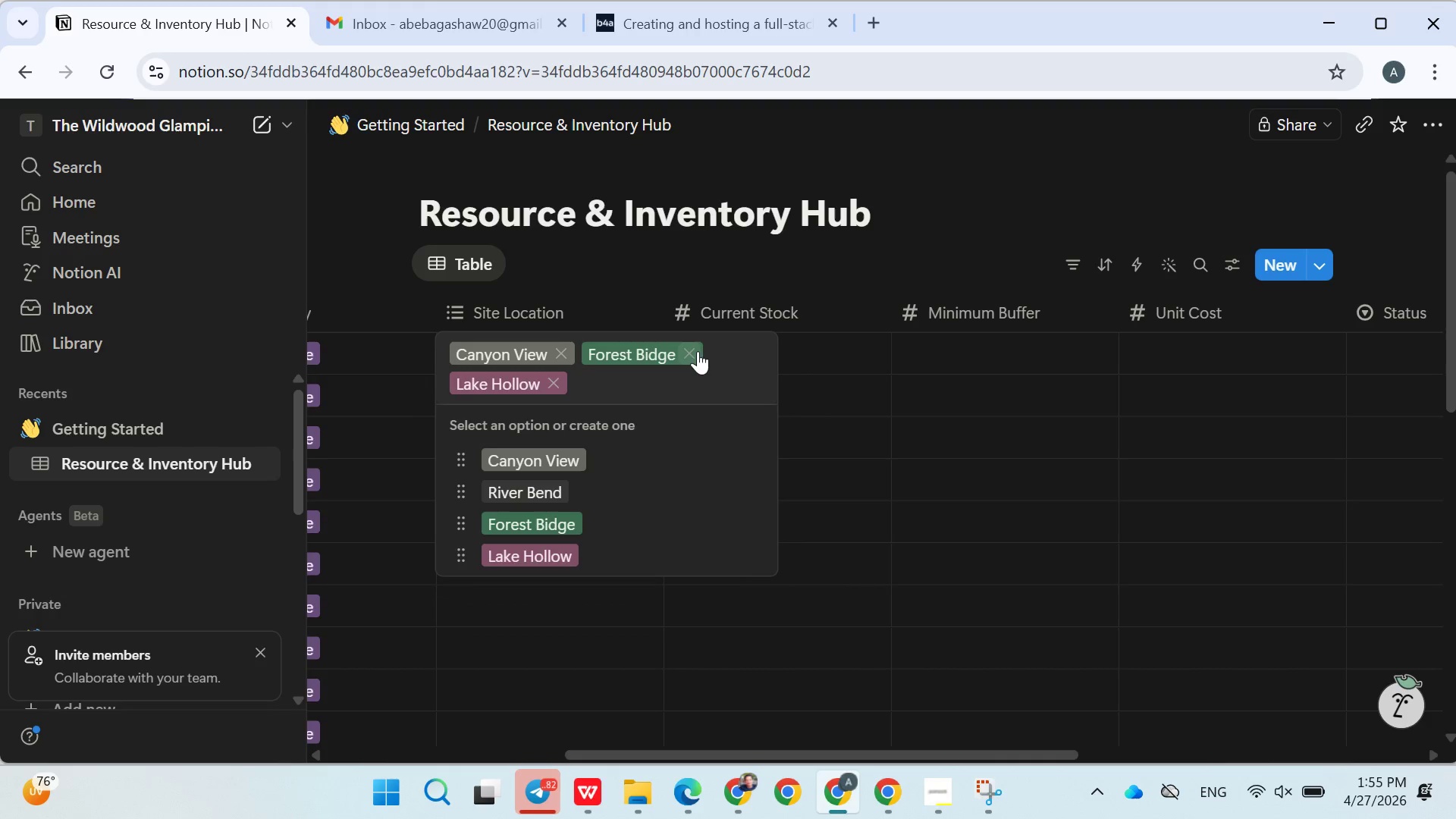 
left_click([698, 350])
 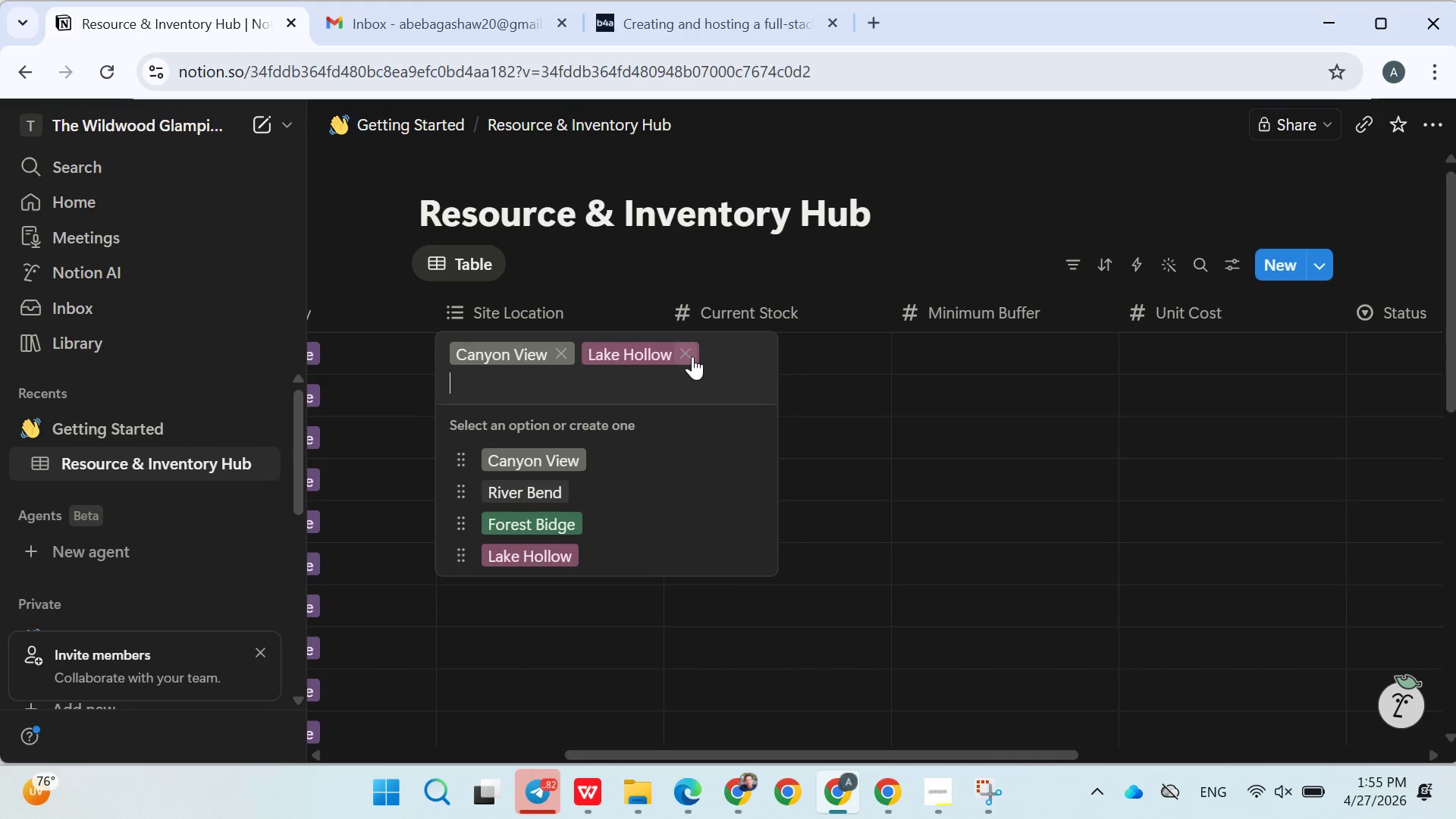 
double_click([855, 369])
 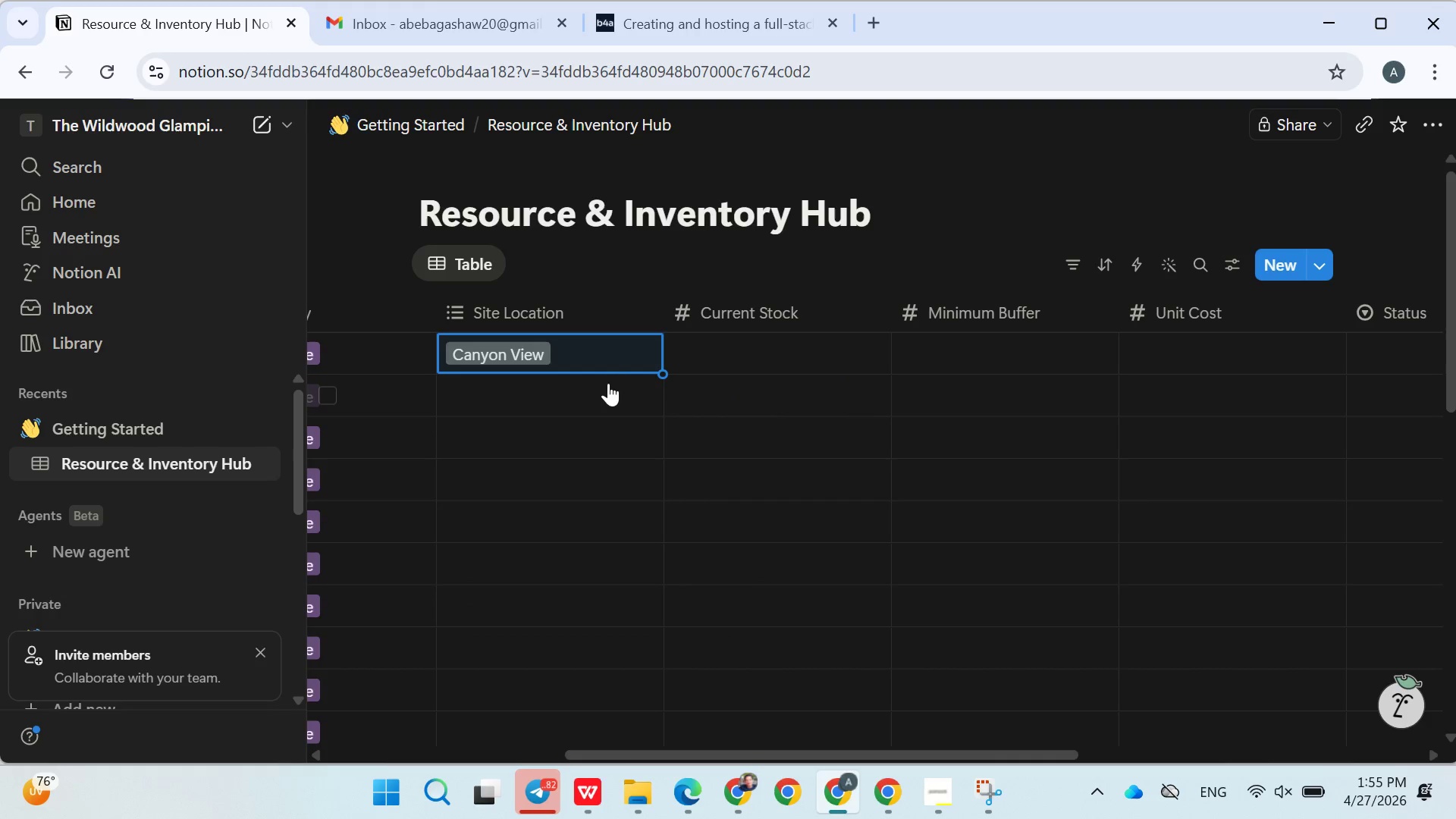 
left_click([585, 389])
 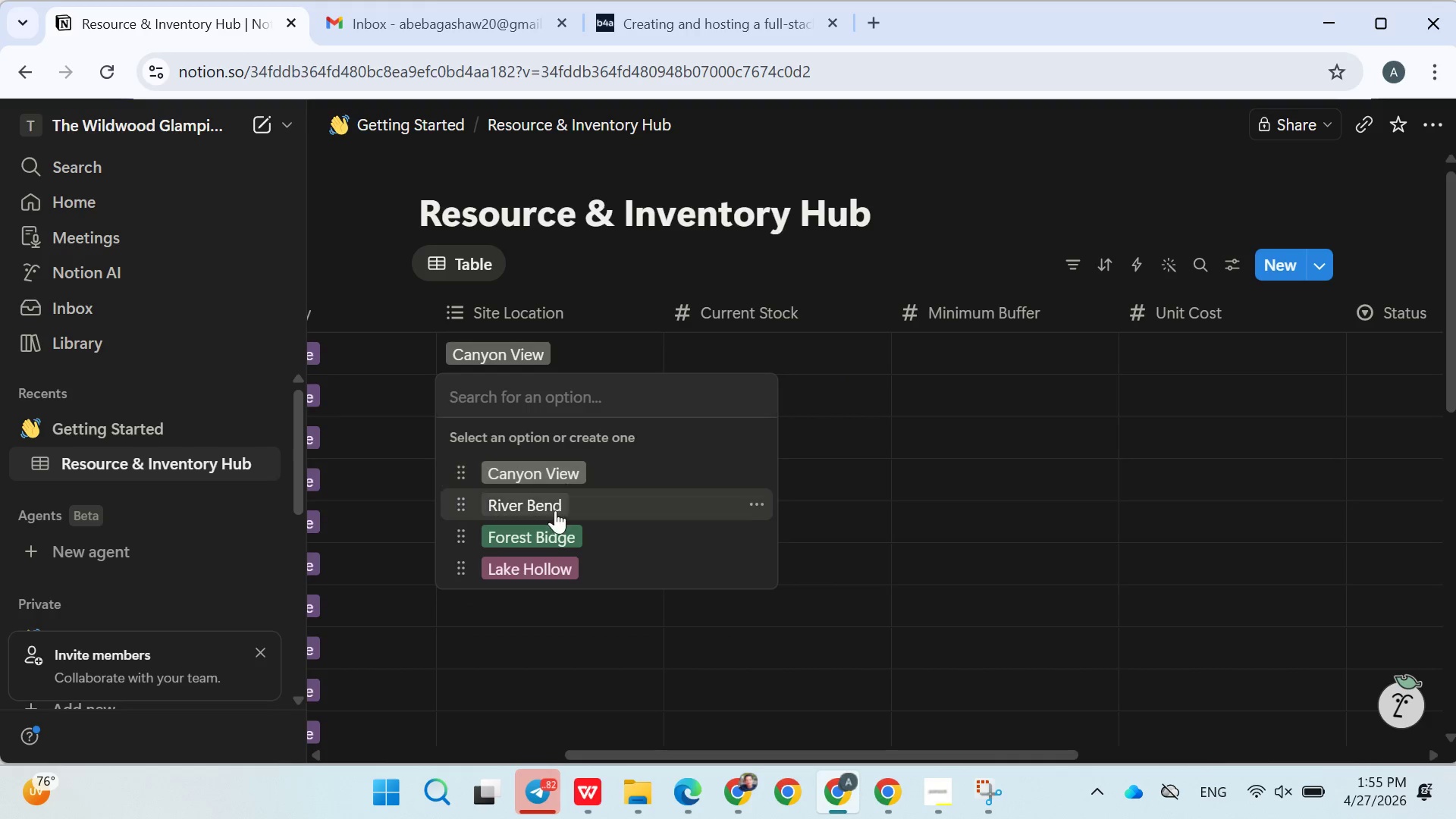 
left_click([522, 513])
 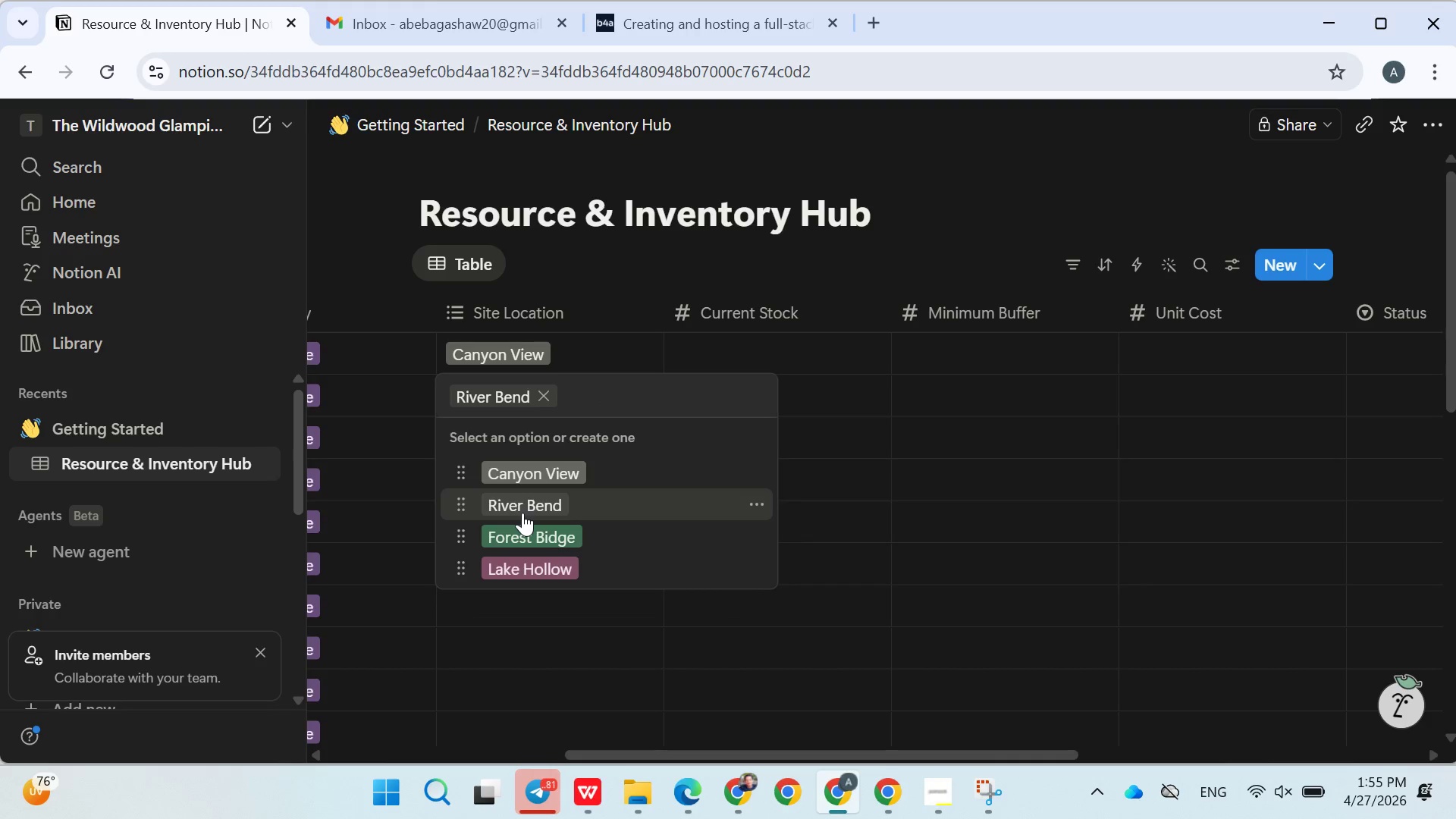 
left_click([608, 639])
 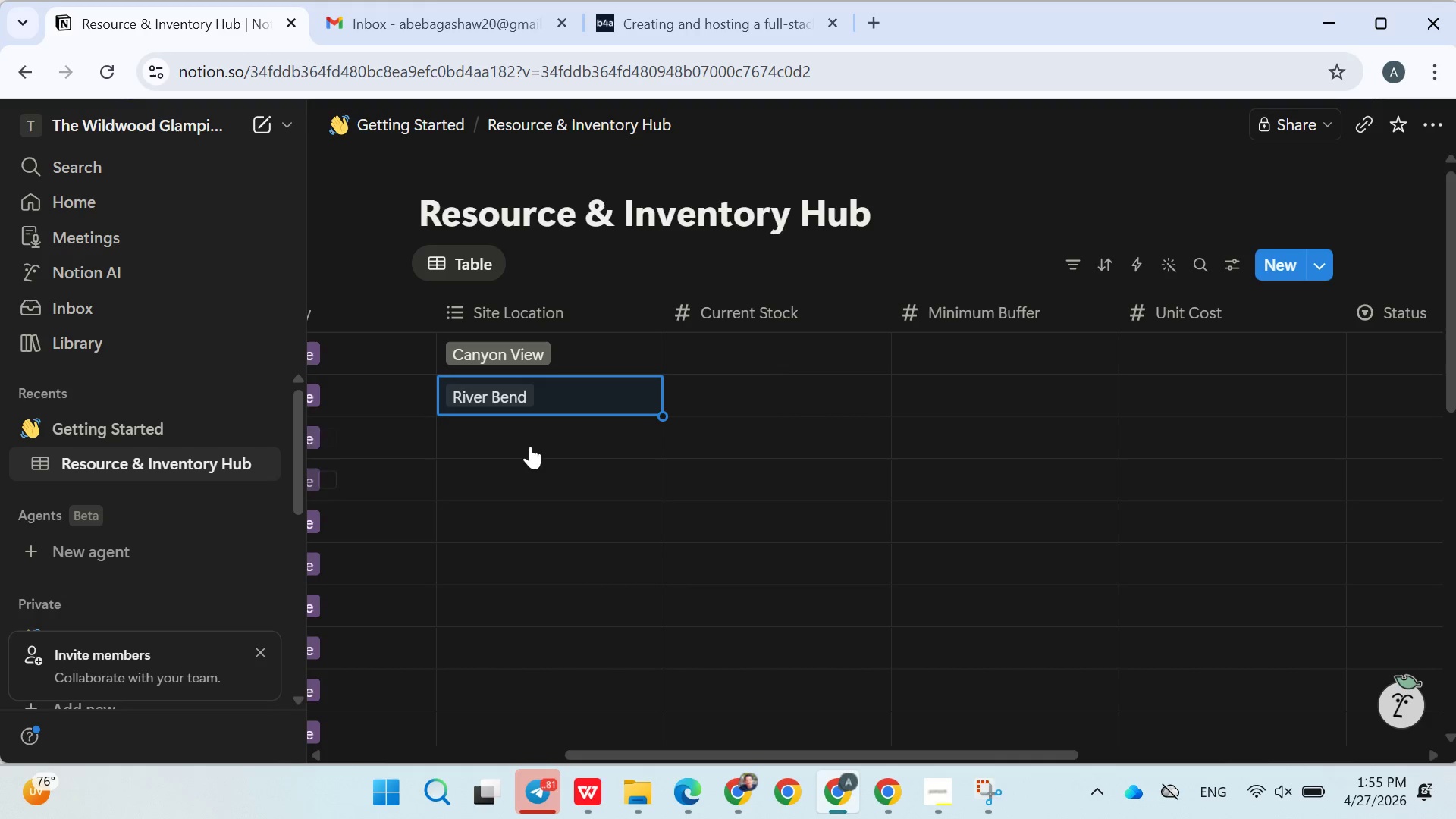 
left_click([526, 435])
 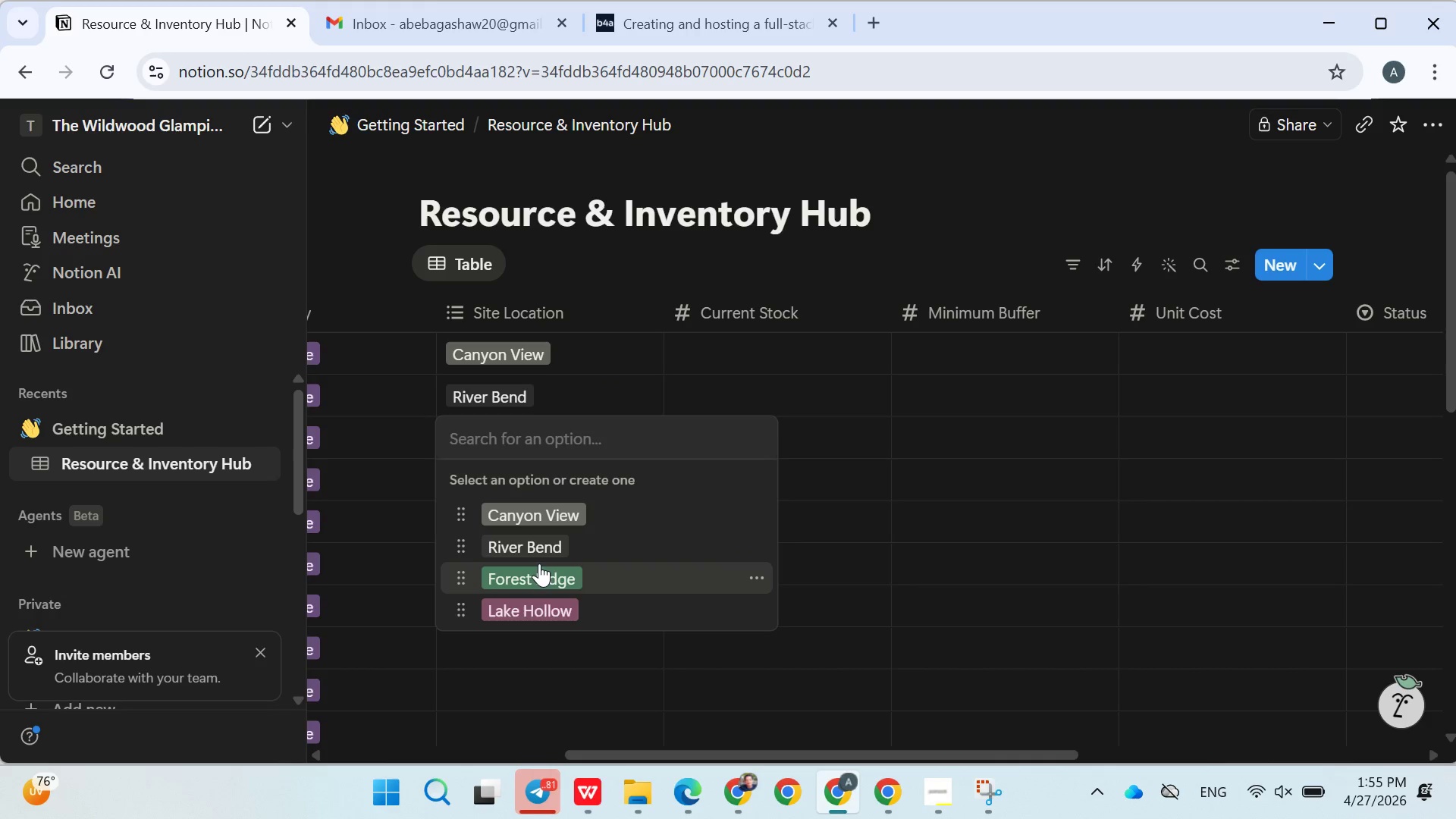 
left_click([535, 578])
 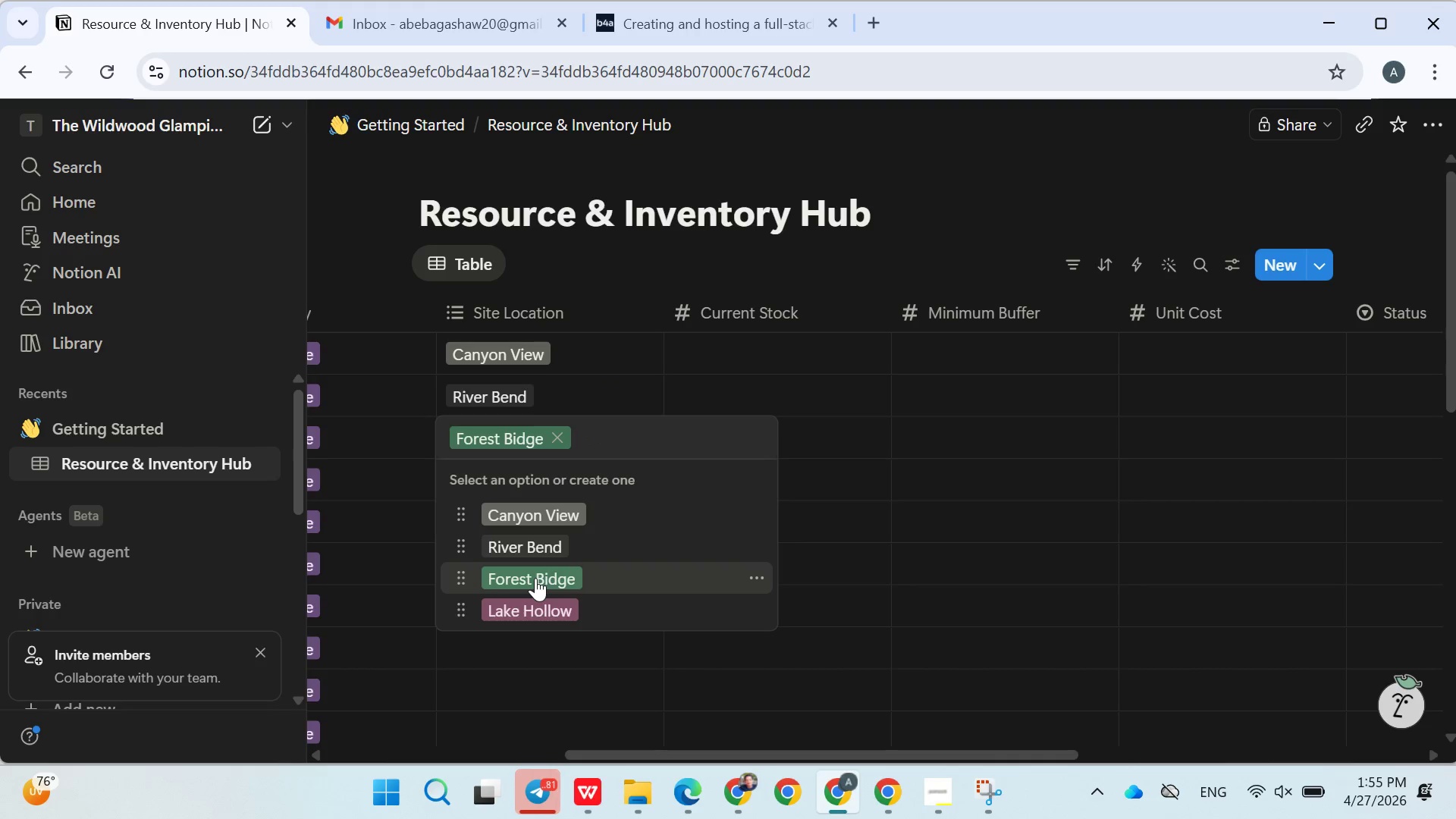 
left_click([627, 655])
 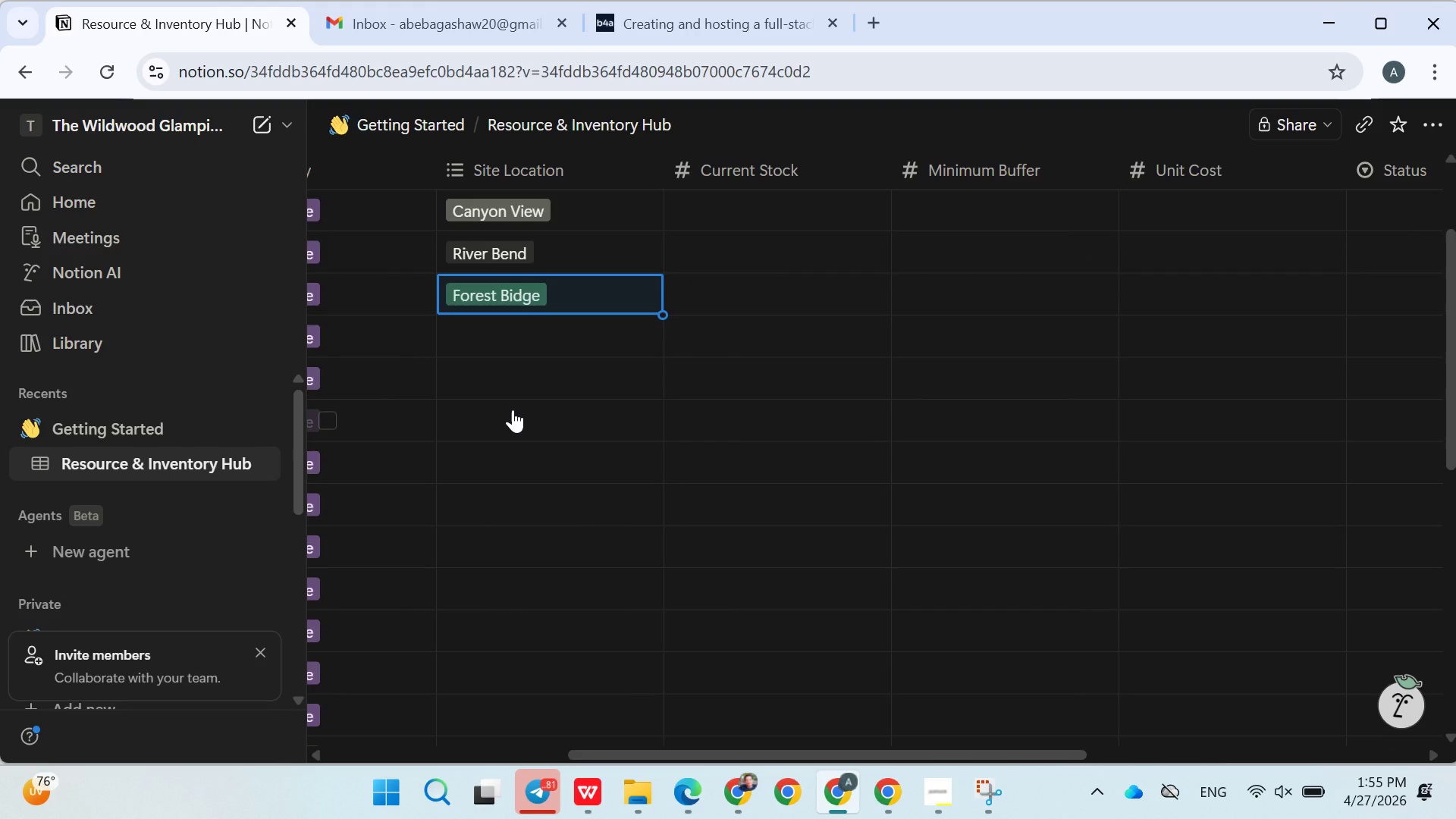 
wait(9.09)
 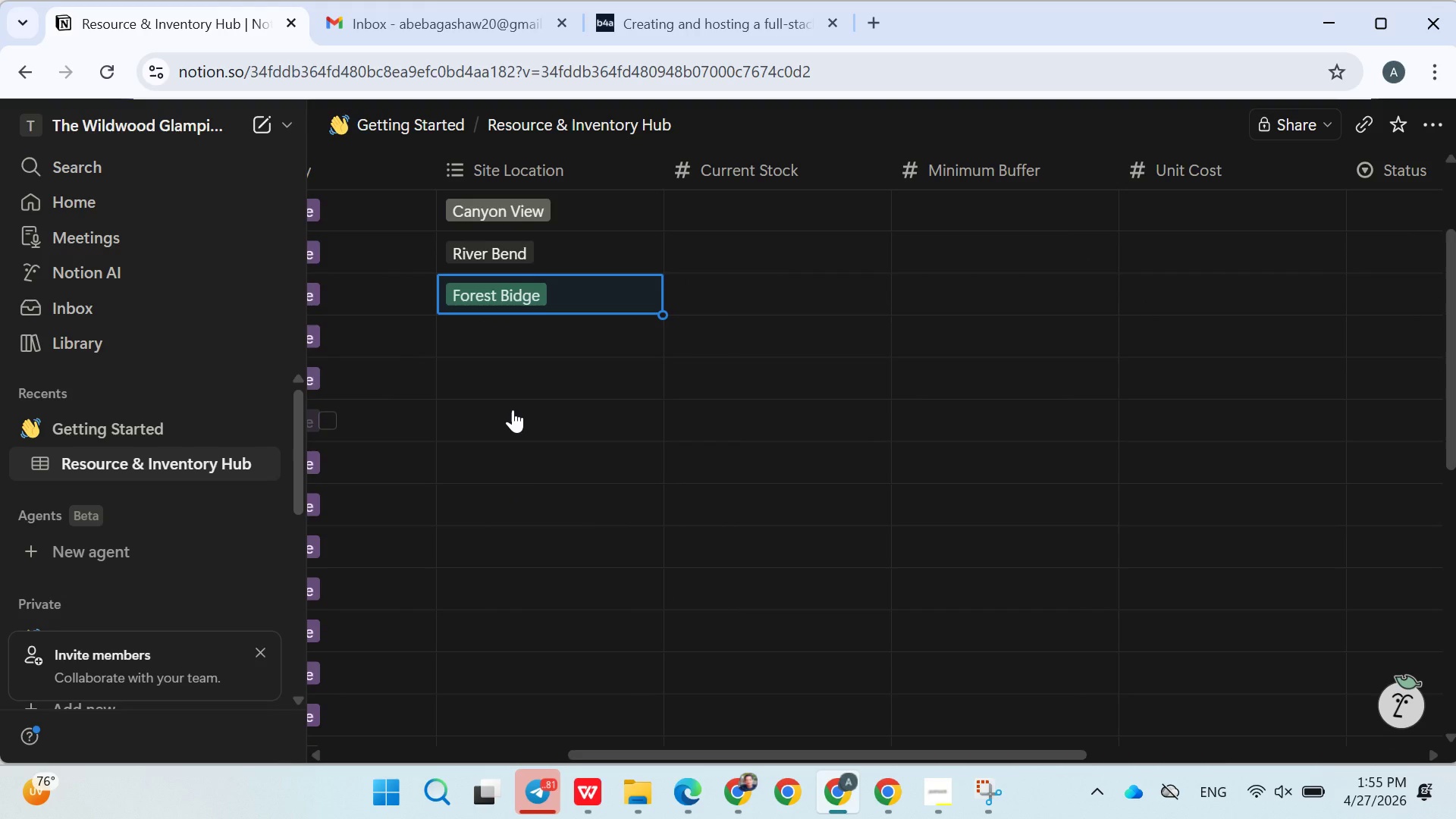 
left_click([497, 322])
 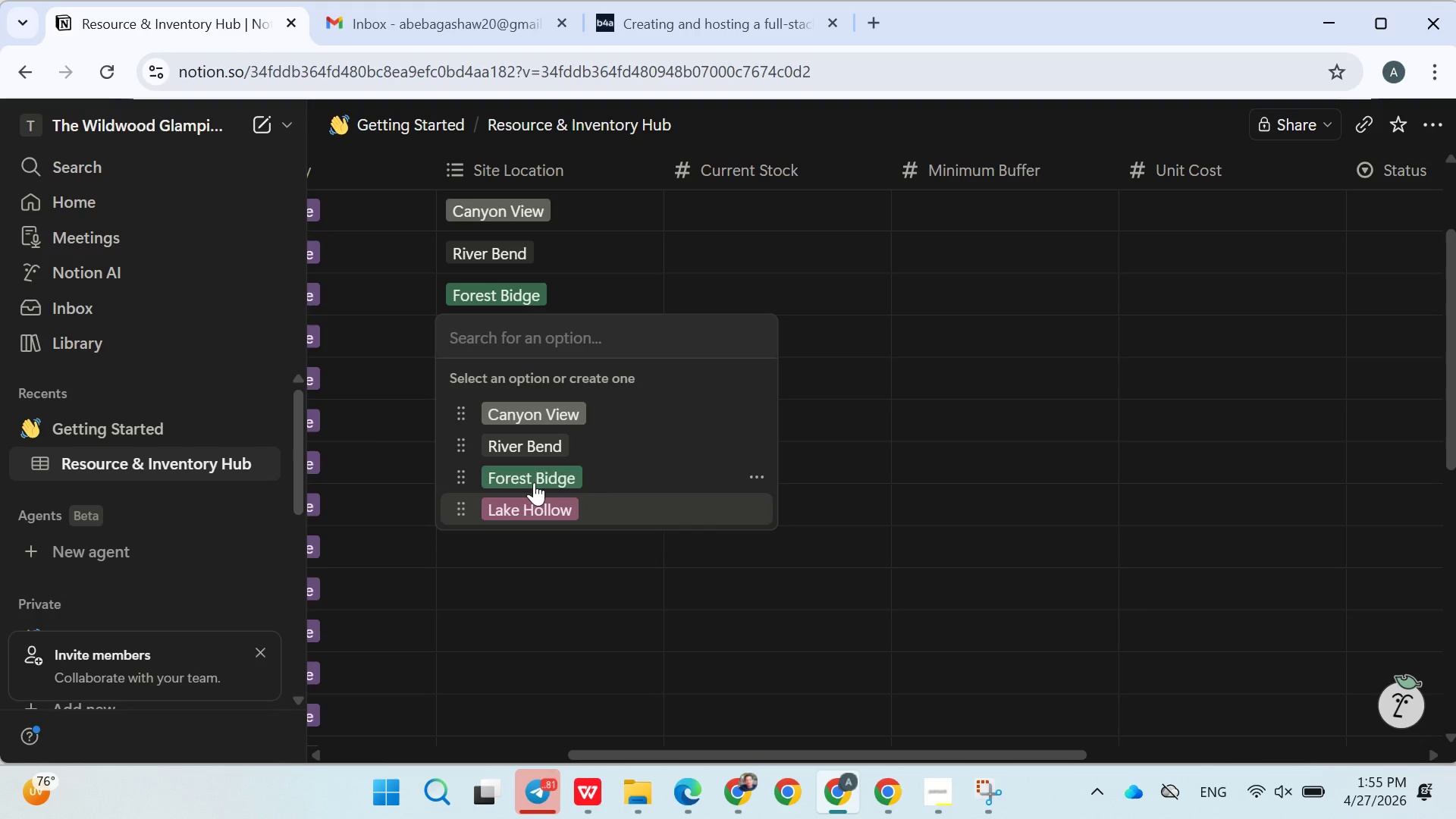 
left_click([544, 420])
 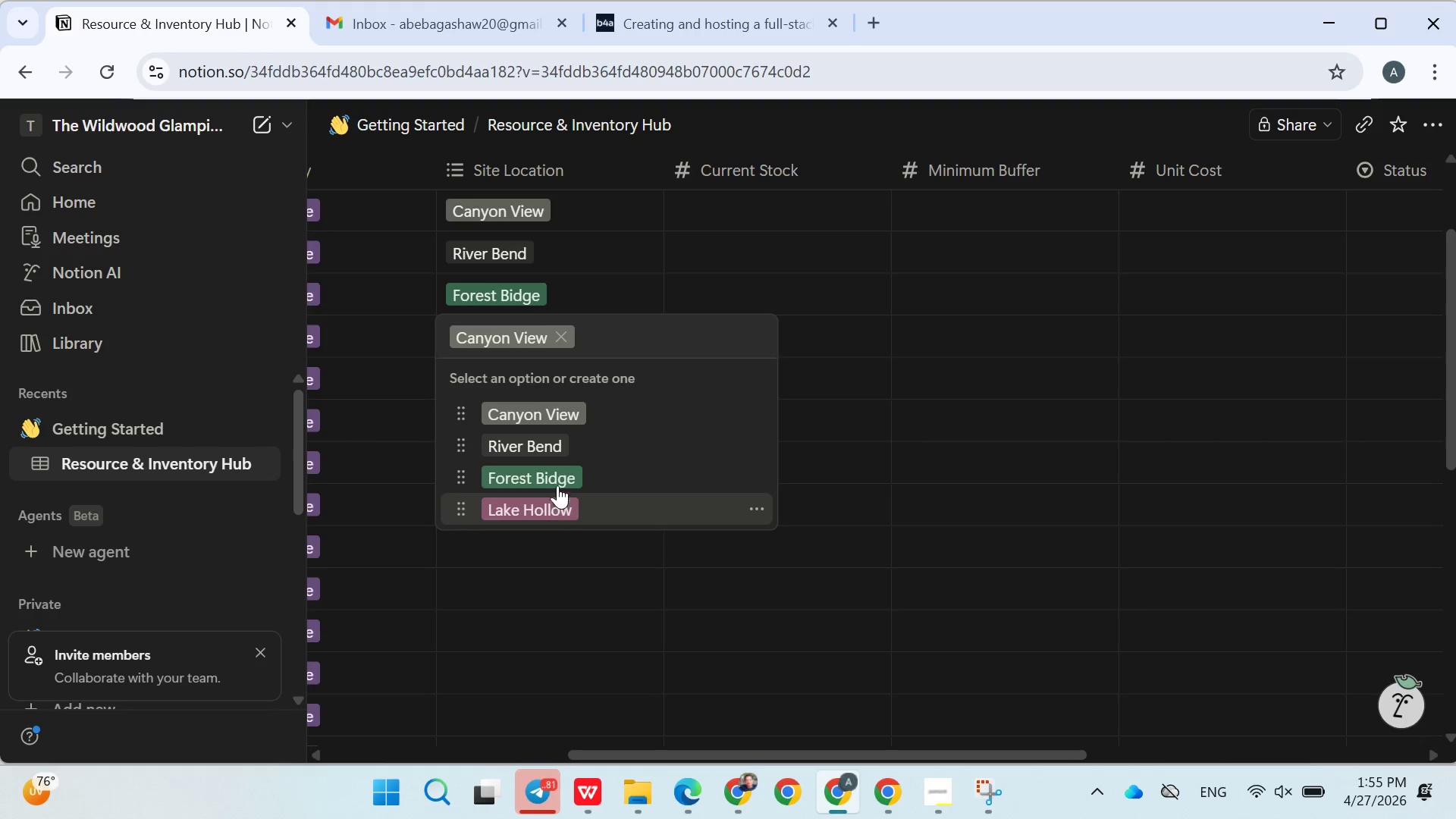 
left_click([551, 451])
 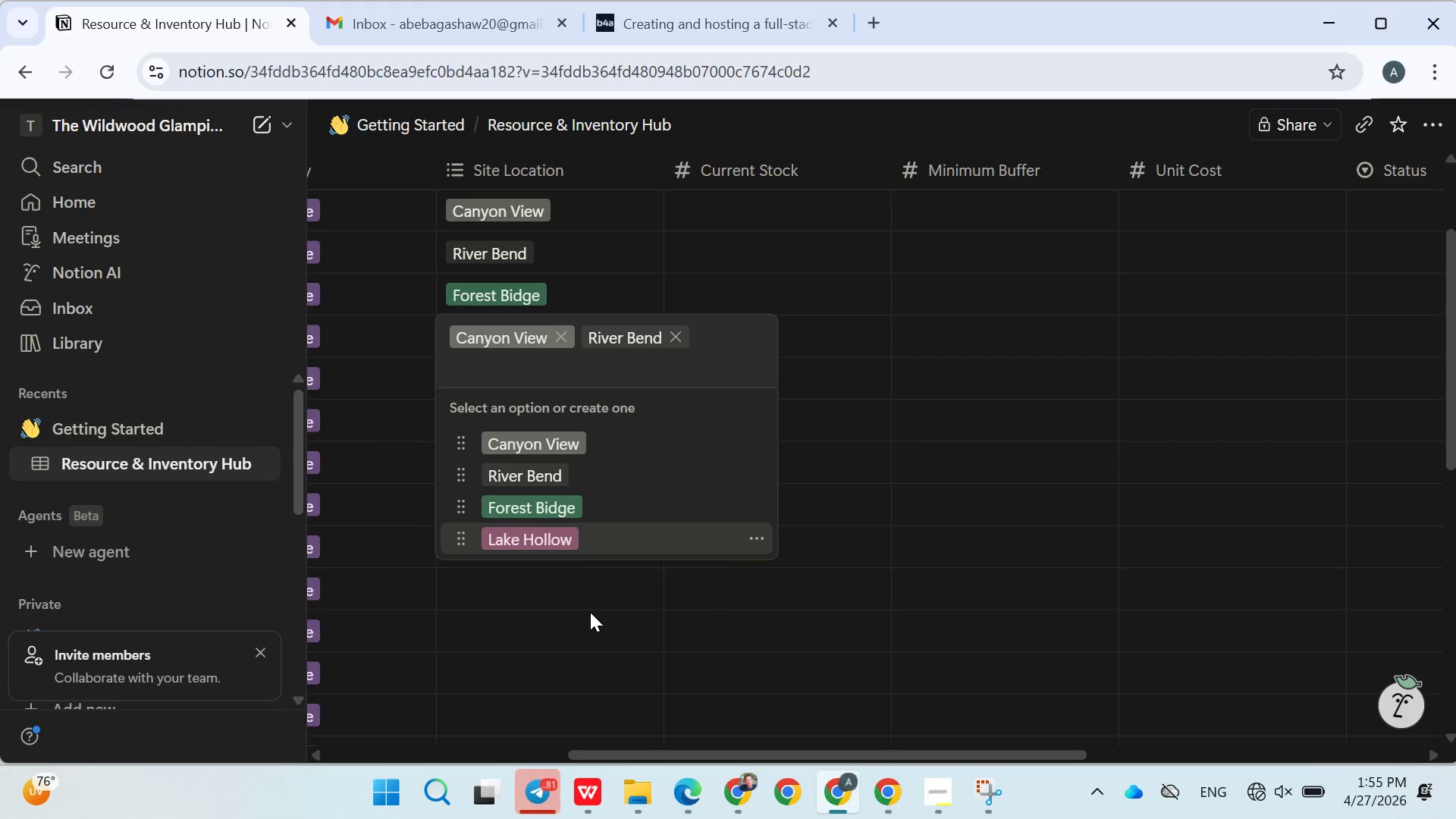 
left_click([590, 612])
 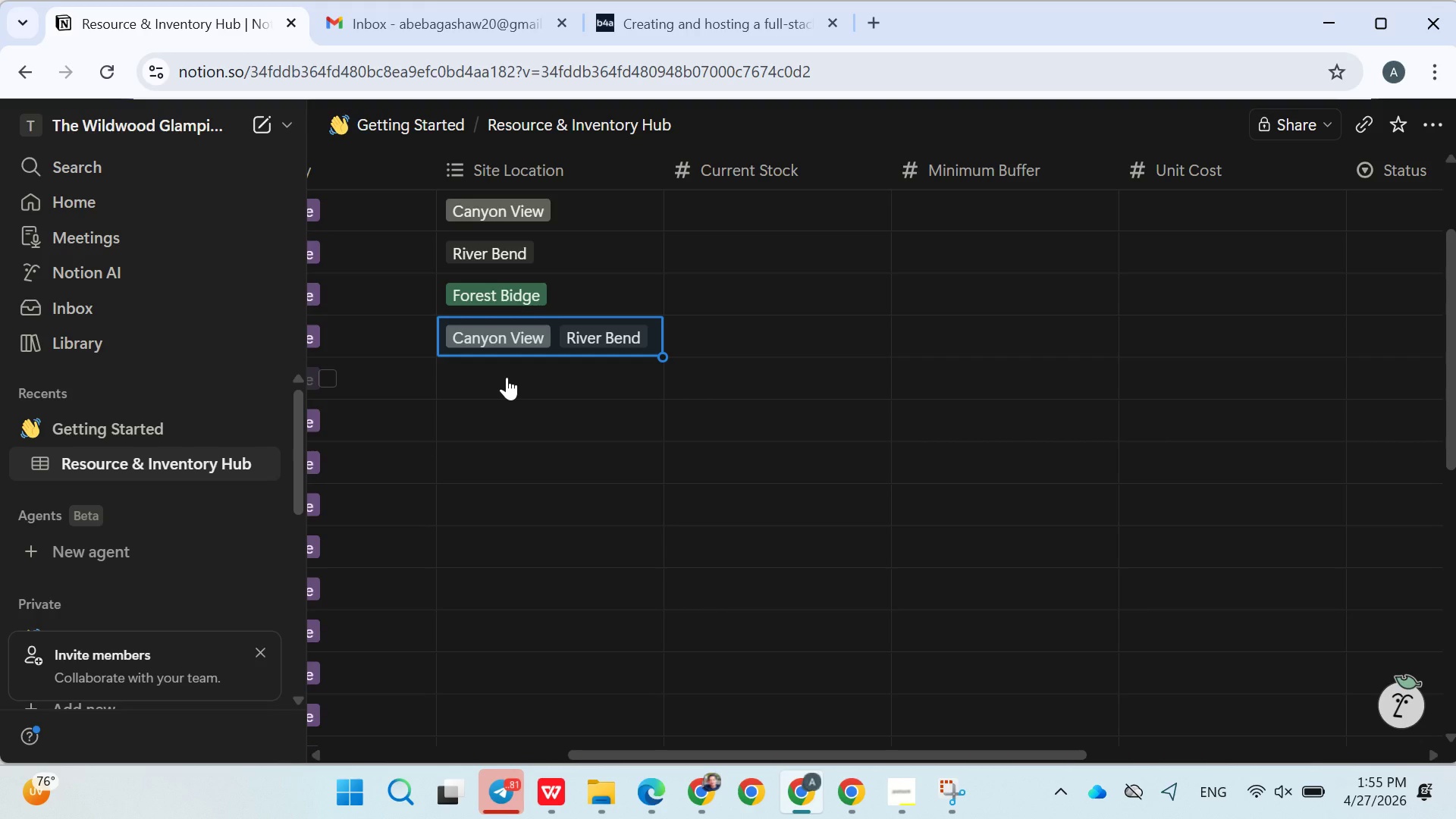 
left_click([507, 377])
 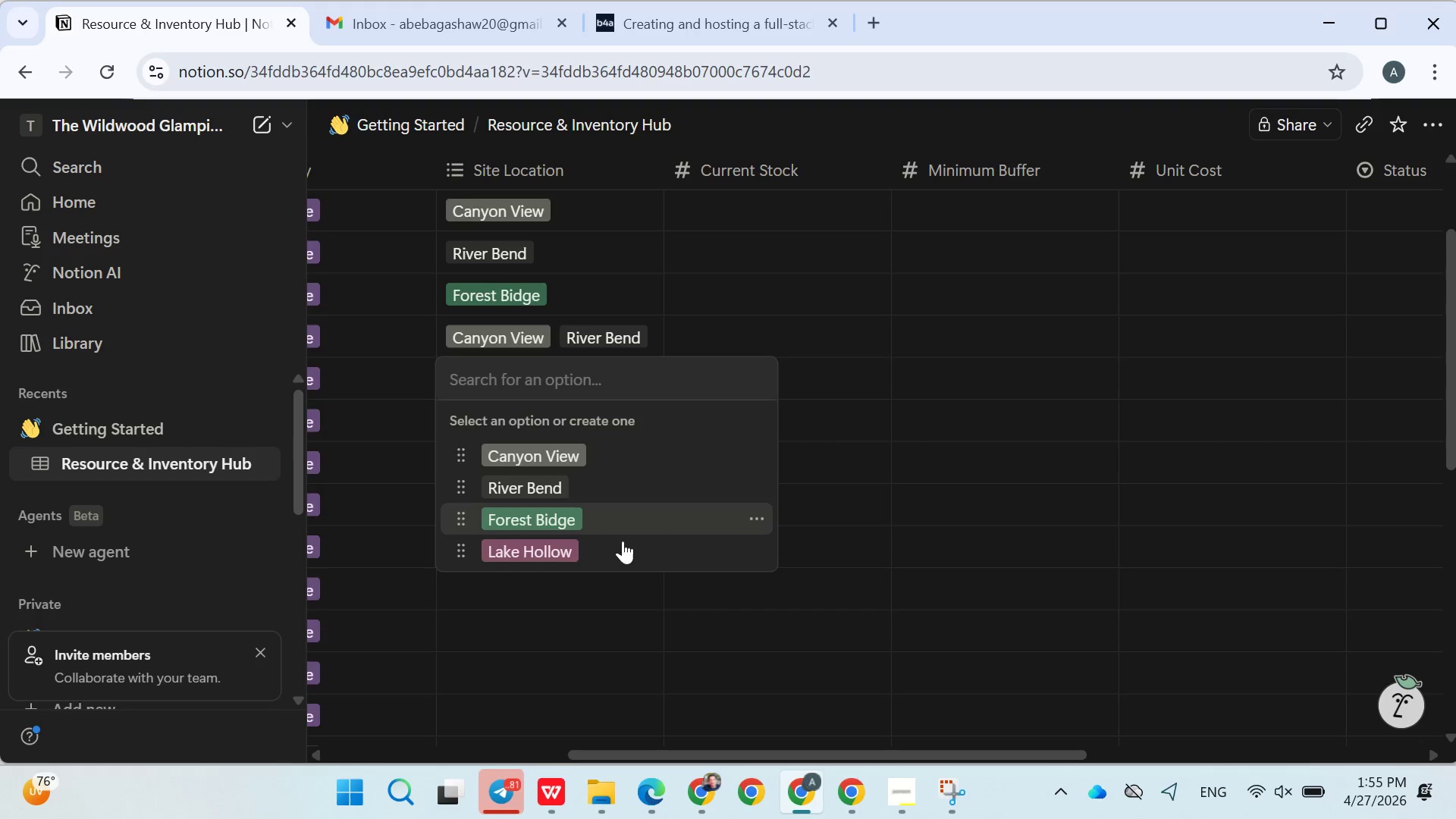 
left_click([608, 526])
 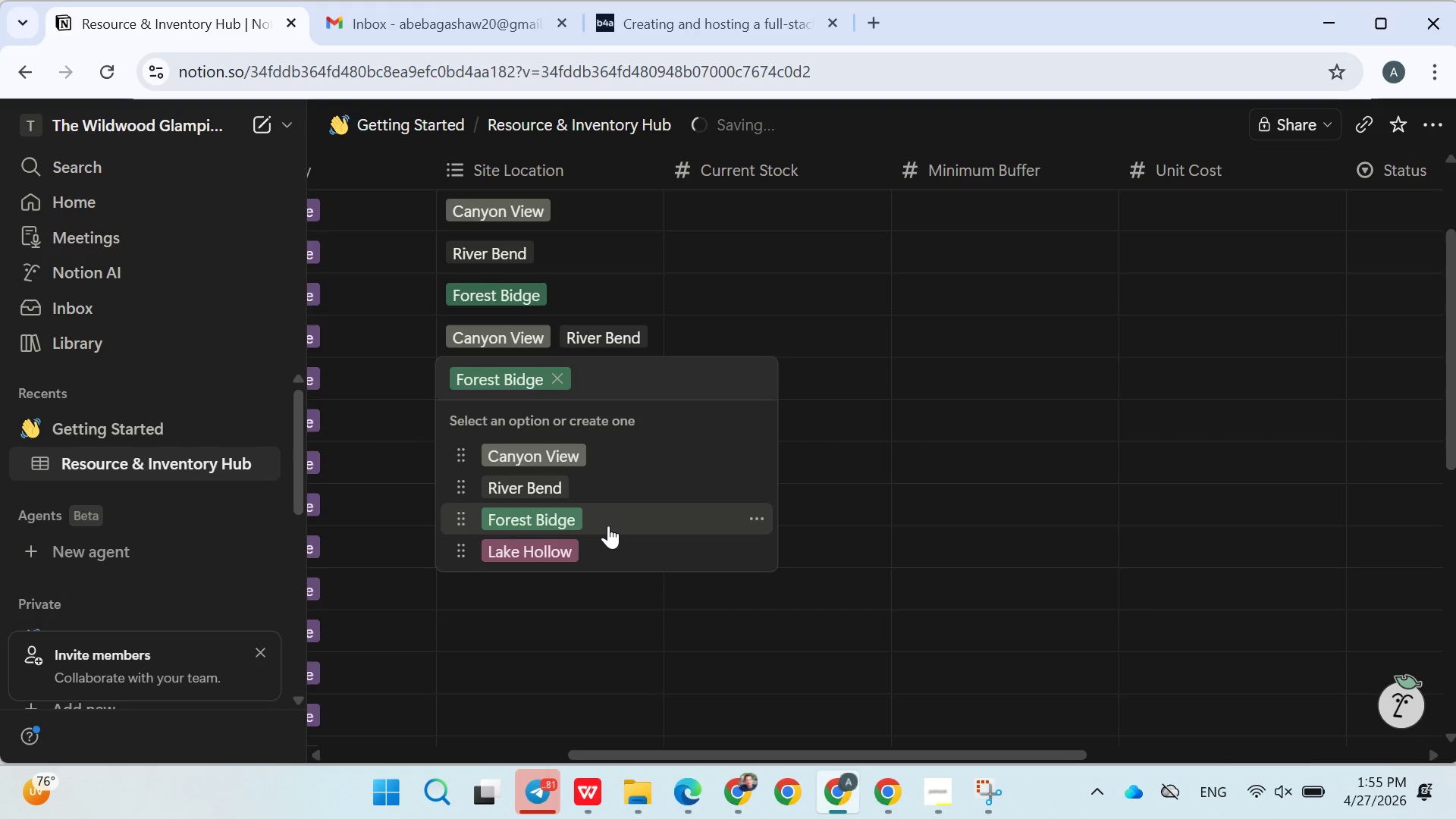 
wait(8.53)
 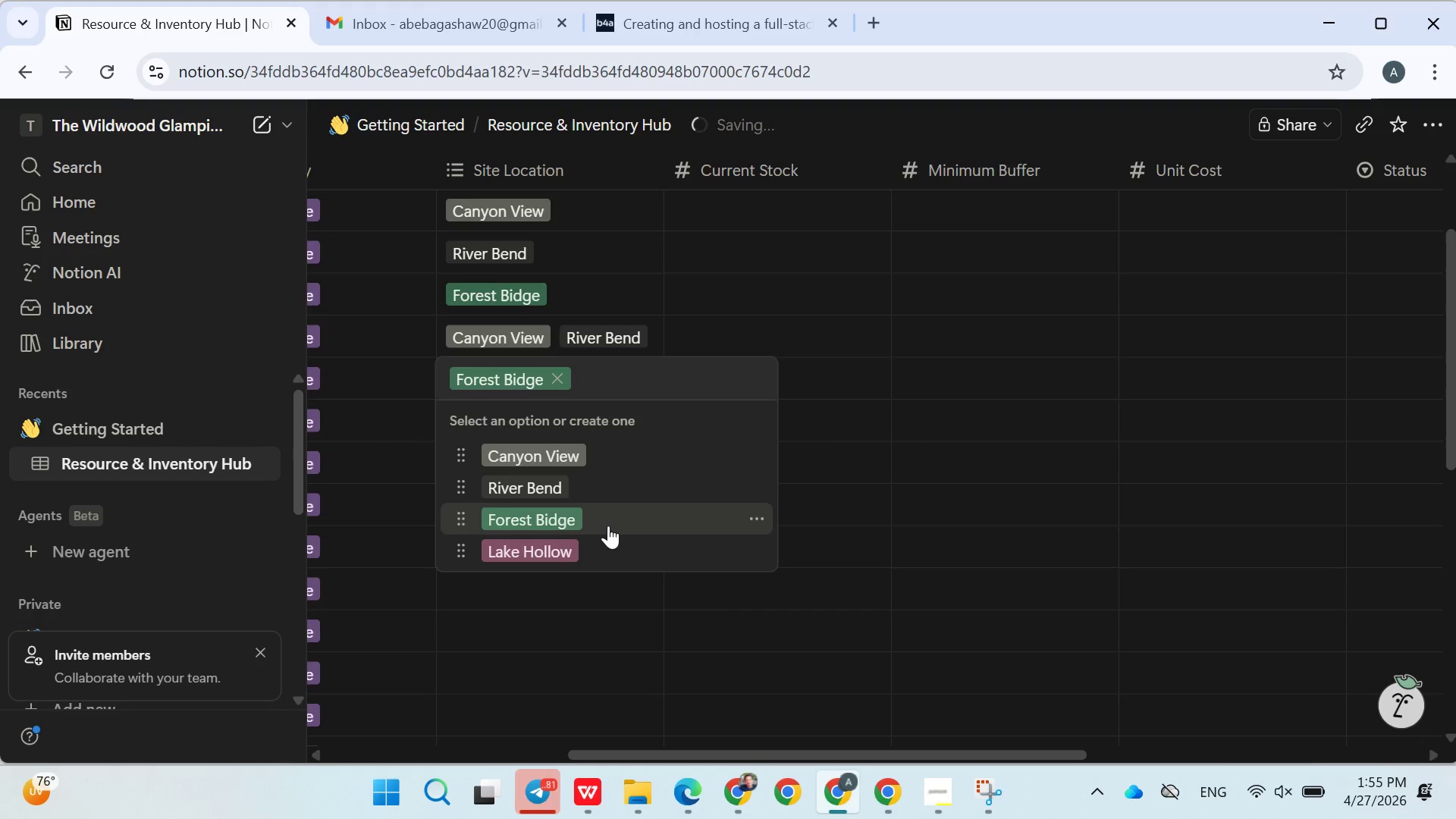 
left_click([748, 520])
 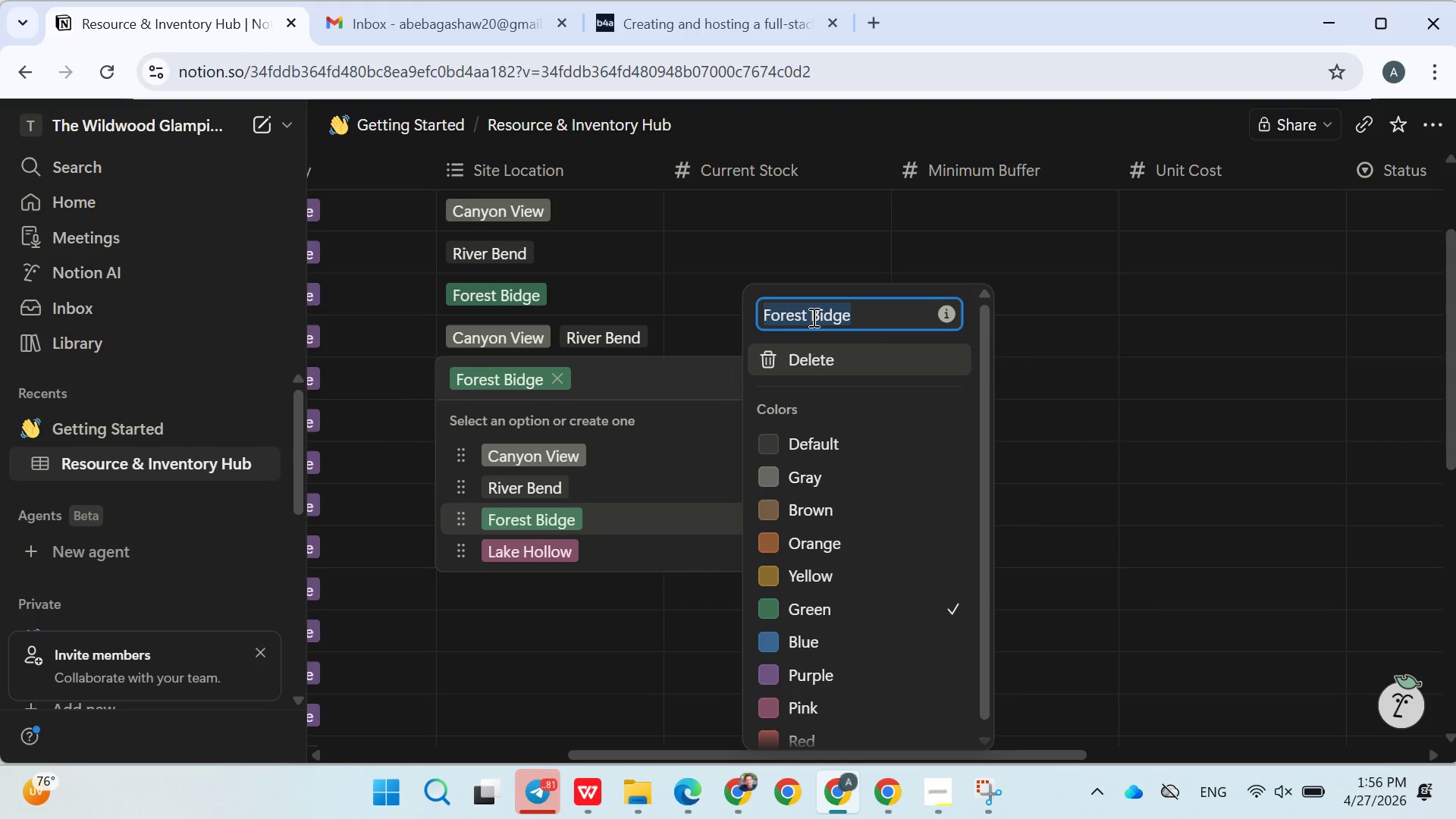 
left_click([821, 323])
 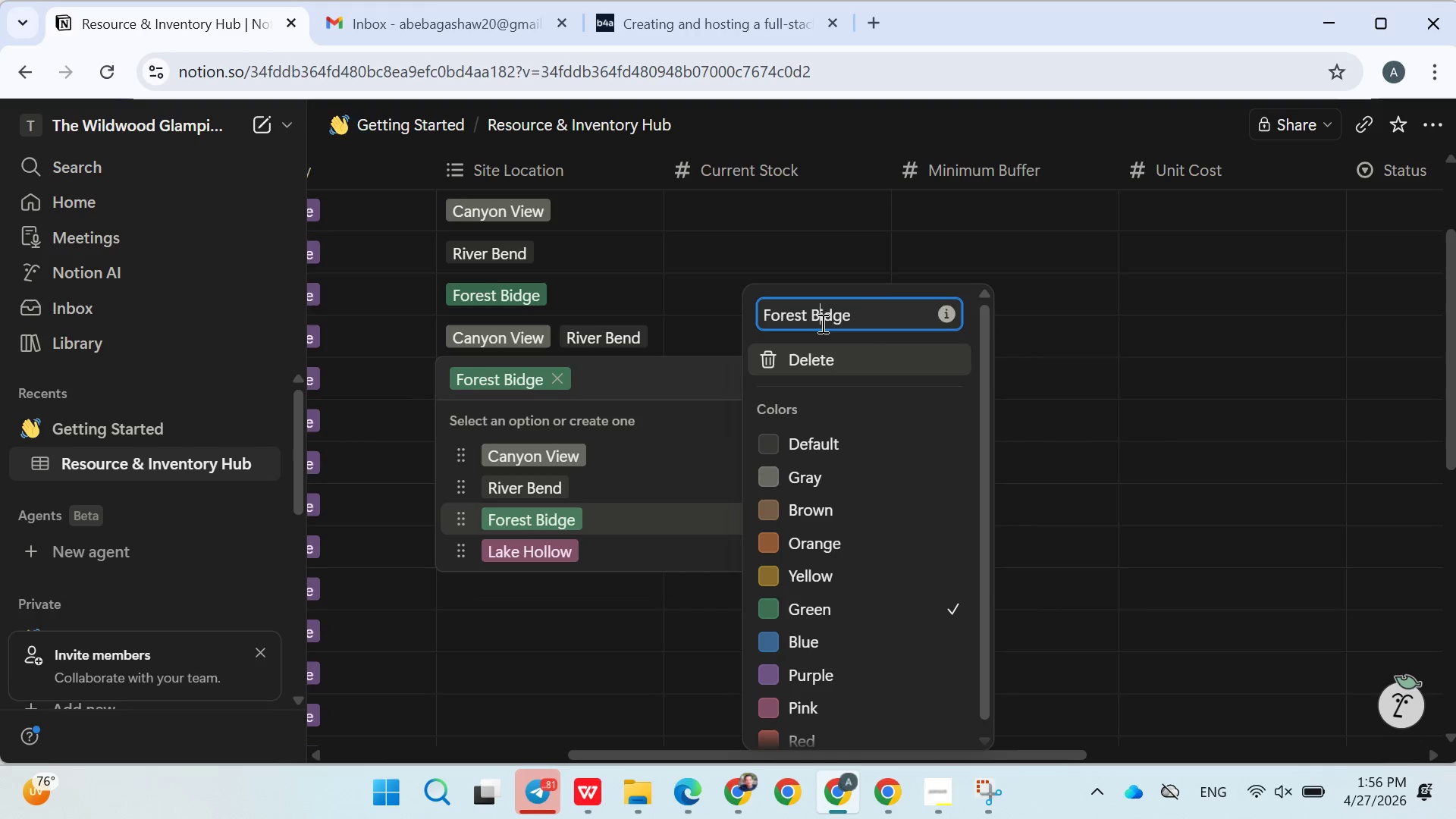 
key(Backspace)
 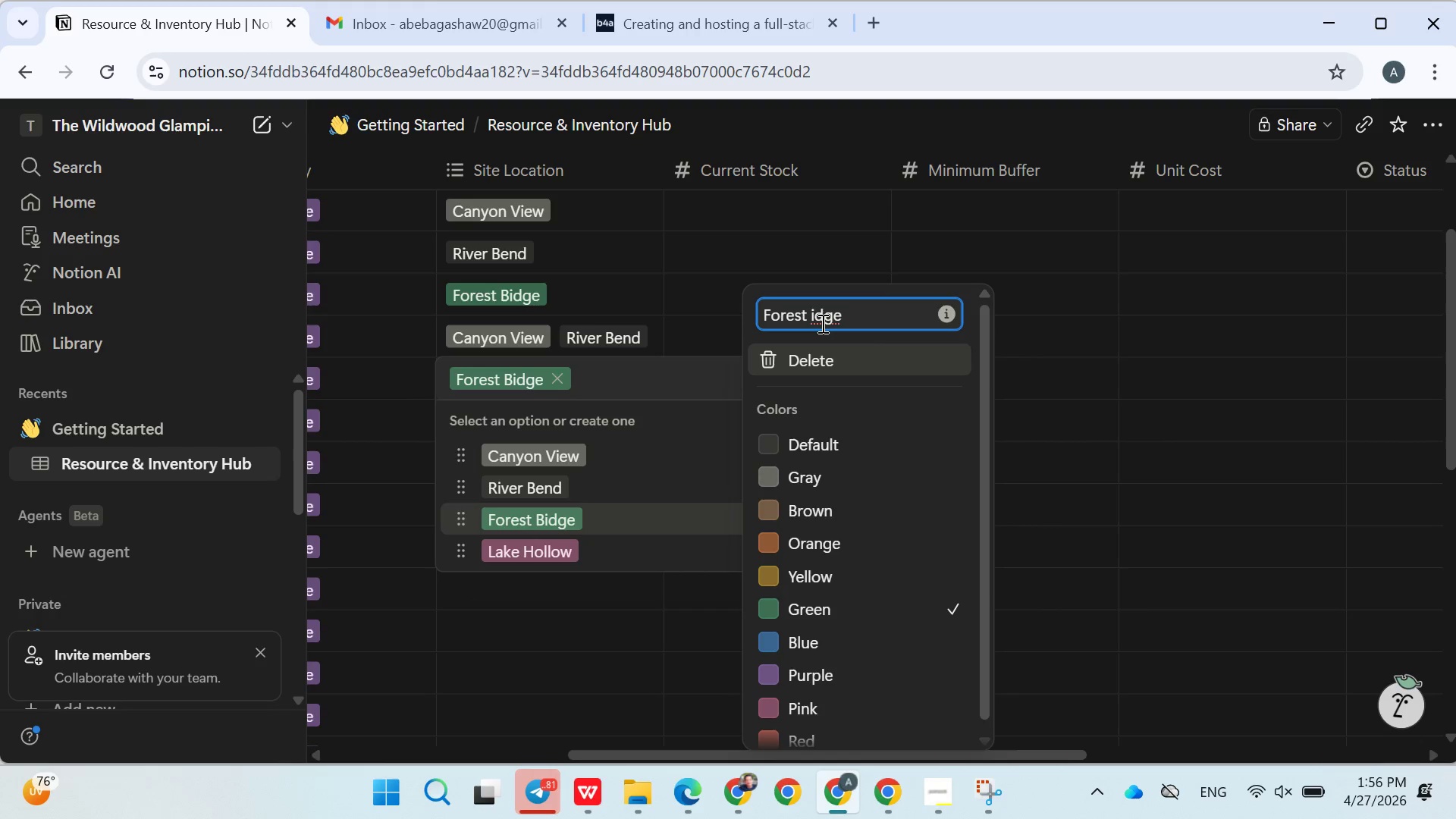 
key(Shift+R)
 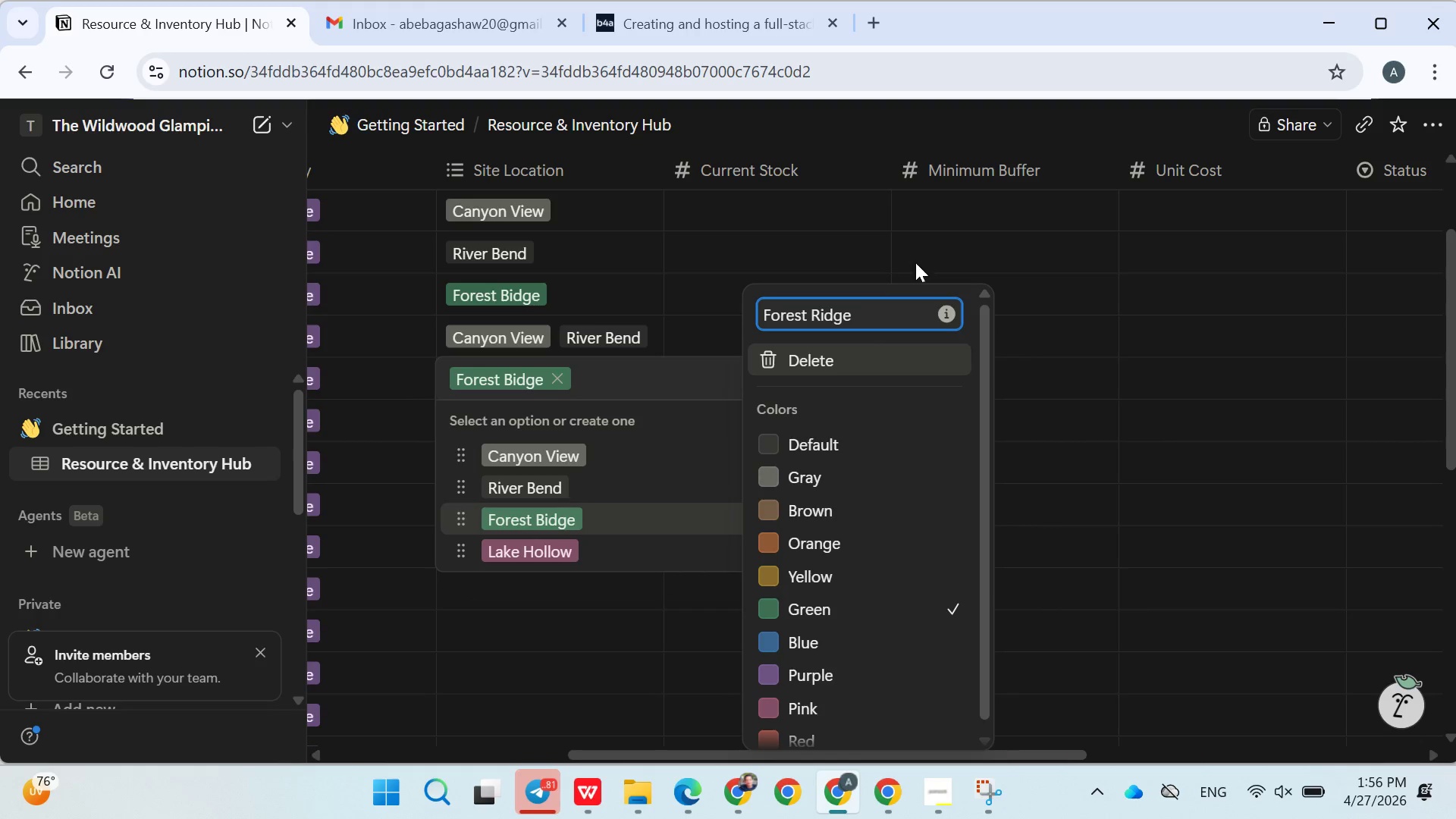 
left_click([918, 254])
 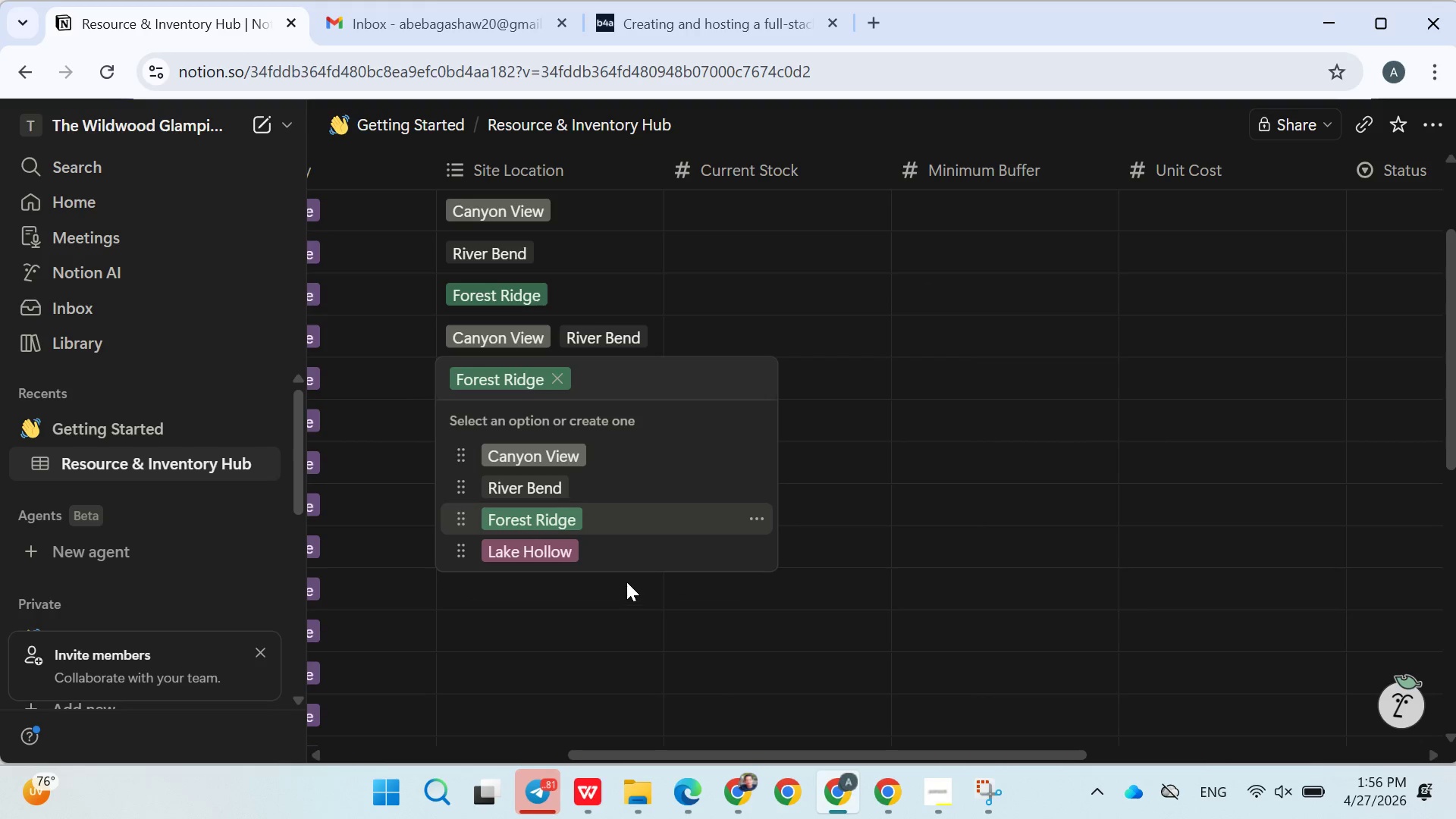 
left_click([607, 613])
 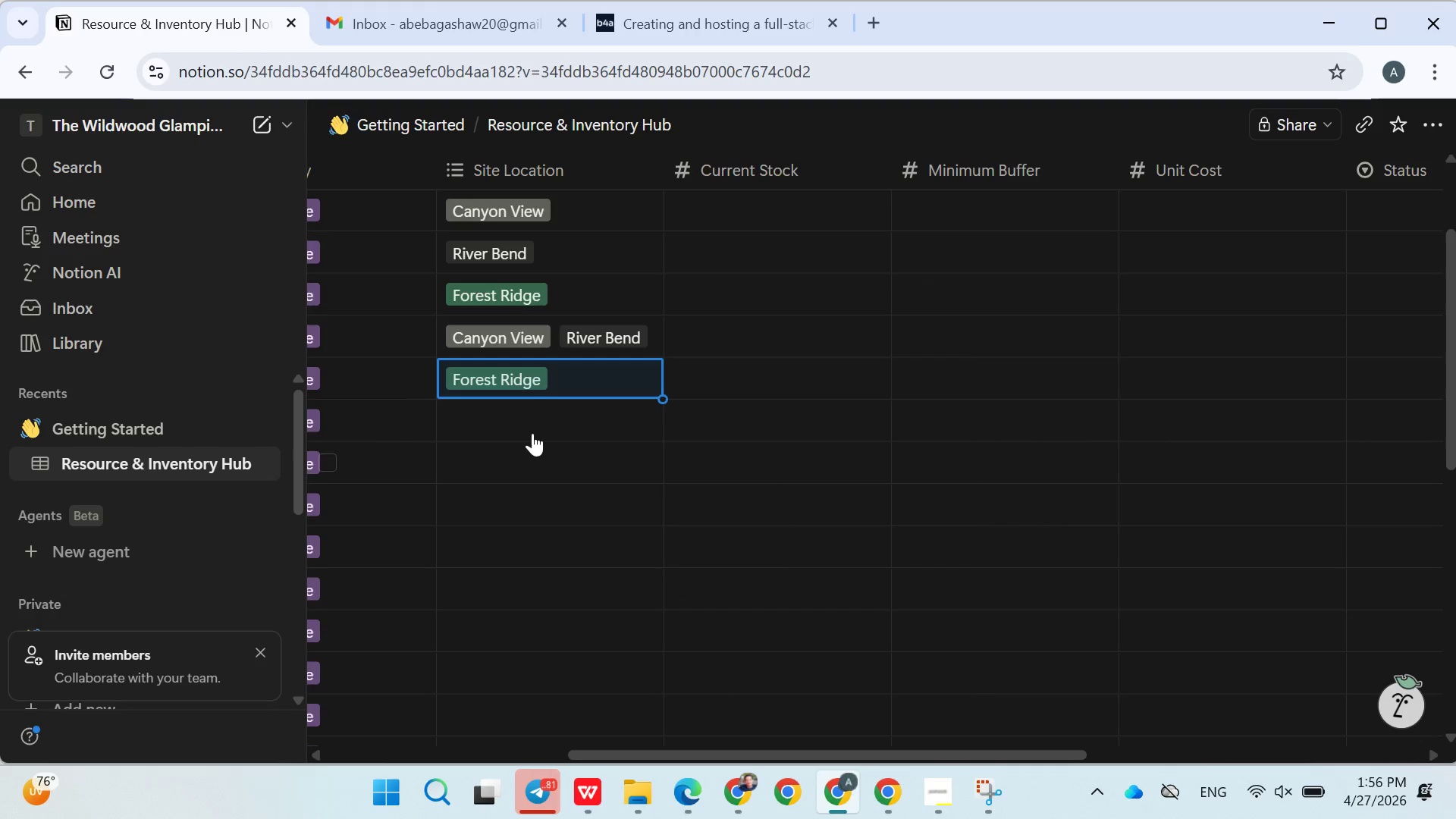 
left_click([529, 425])
 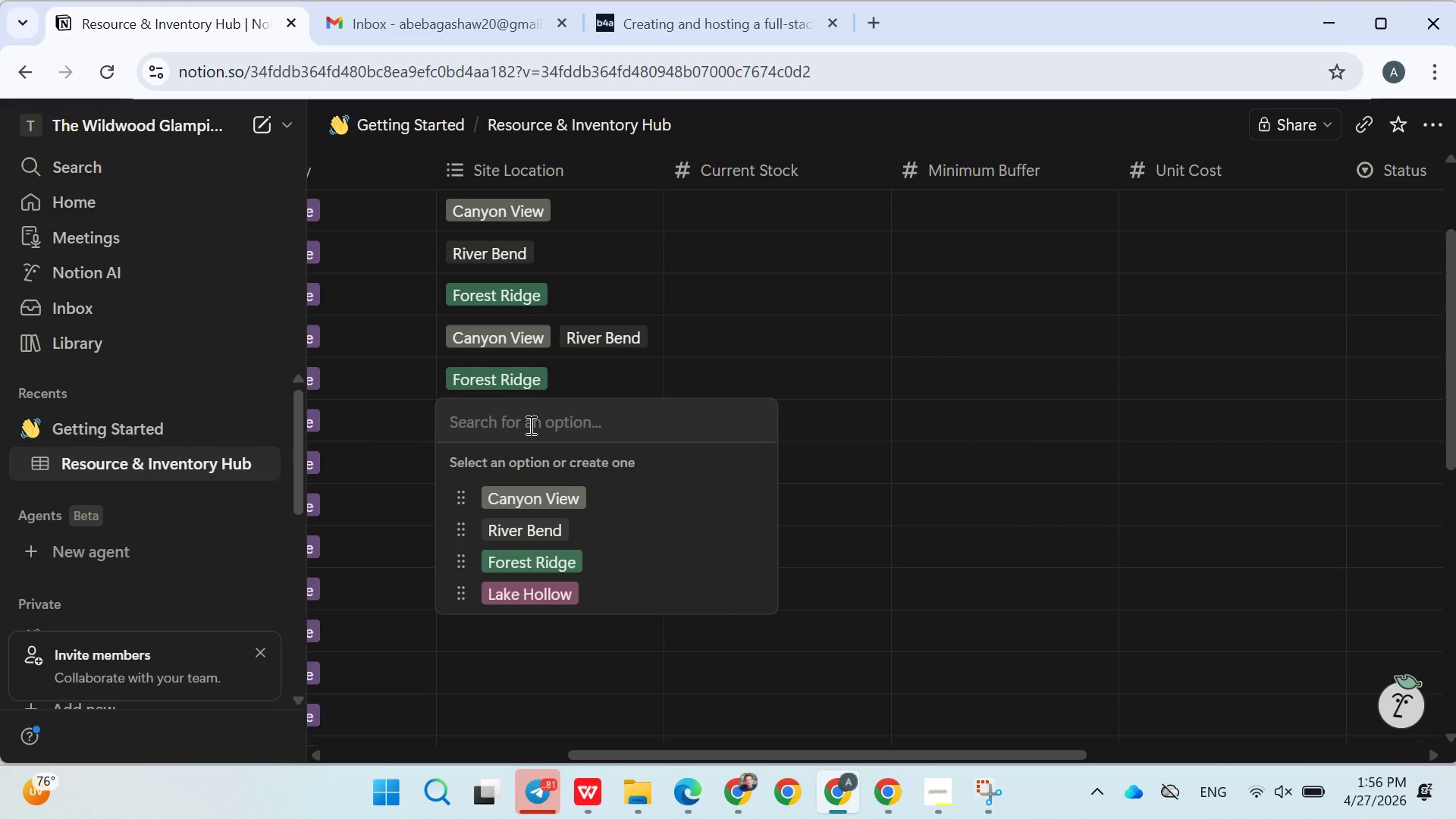 
wait(6.83)
 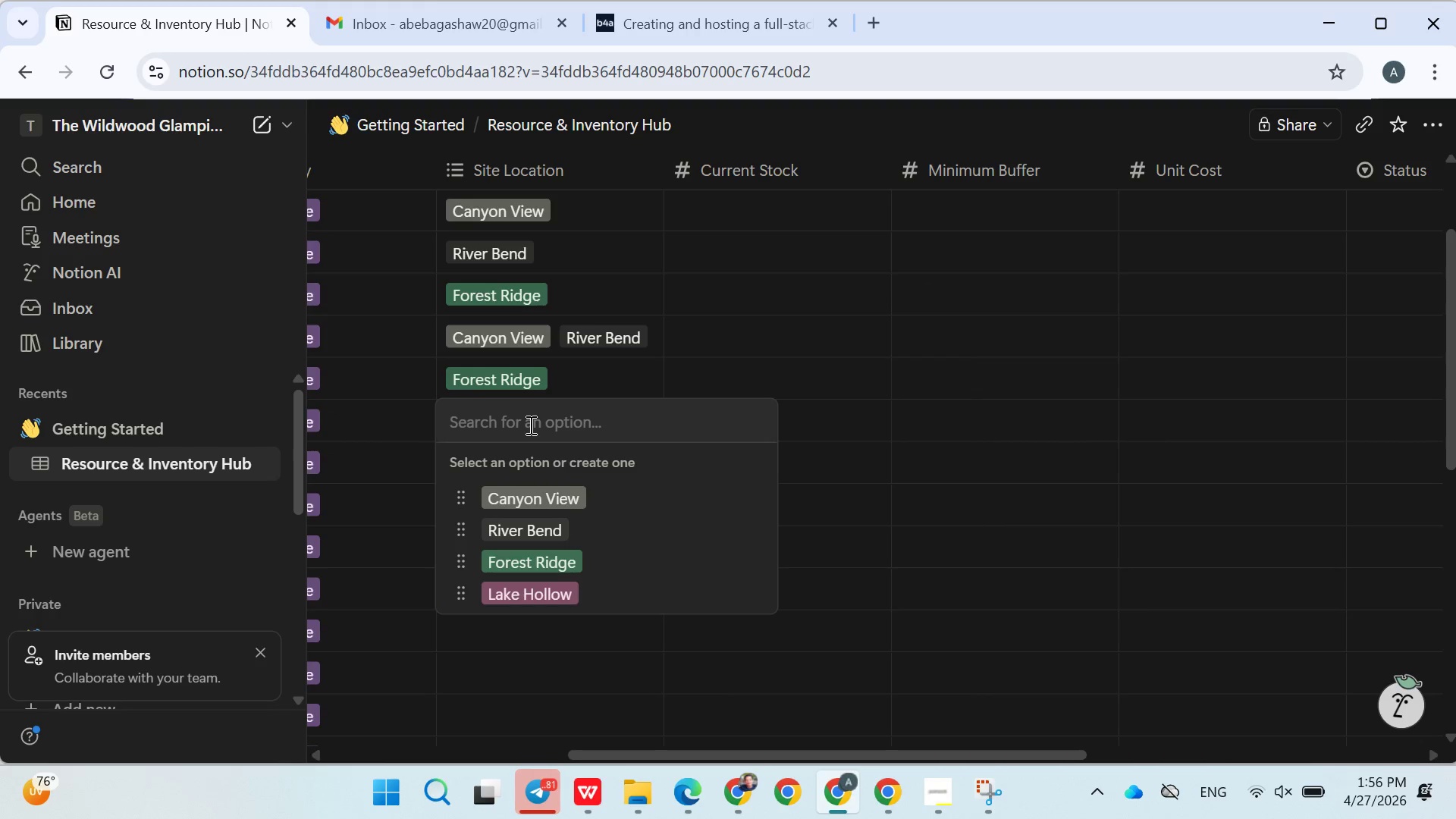 
left_click([556, 596])
 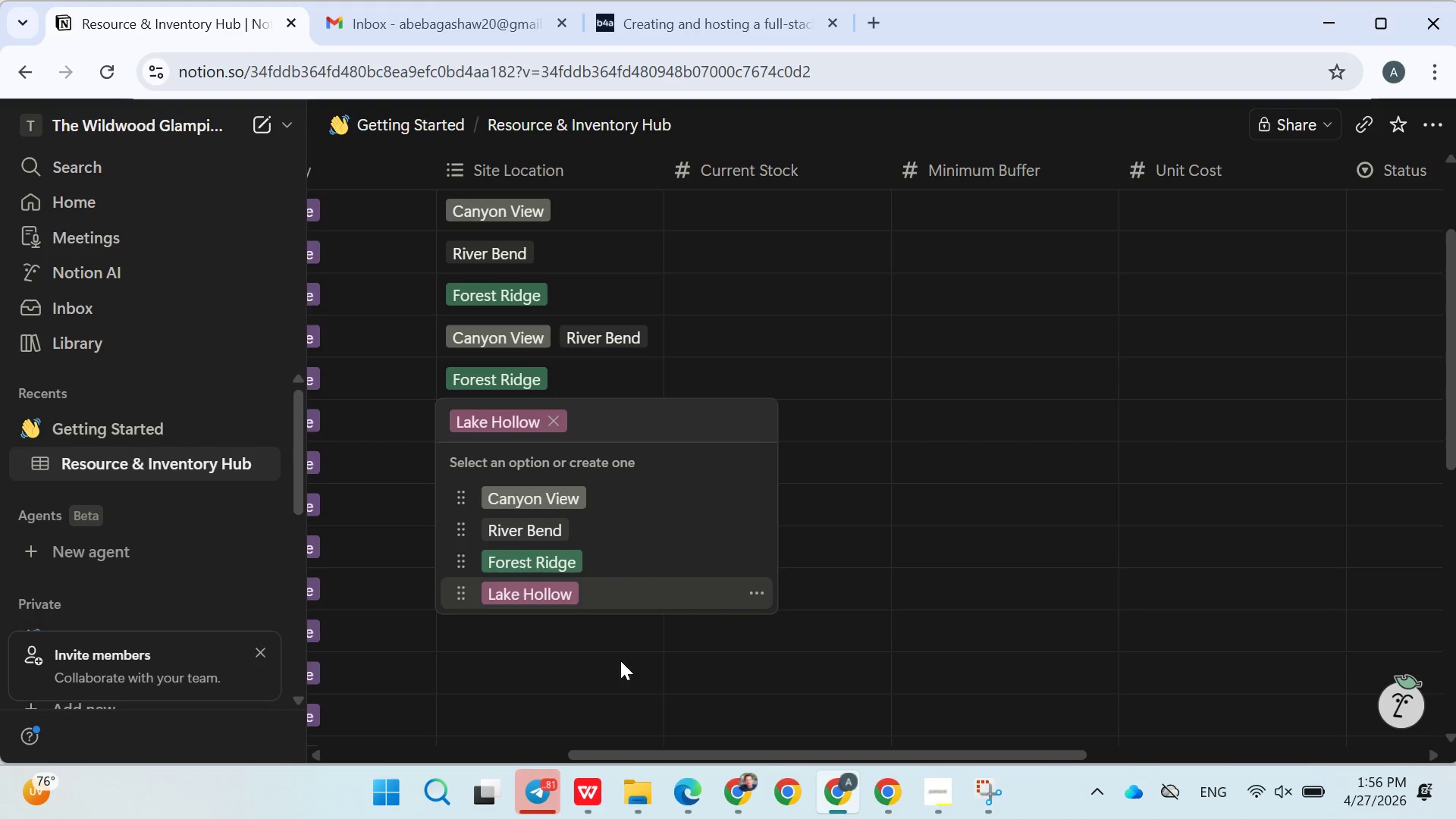 
left_click([598, 653])
 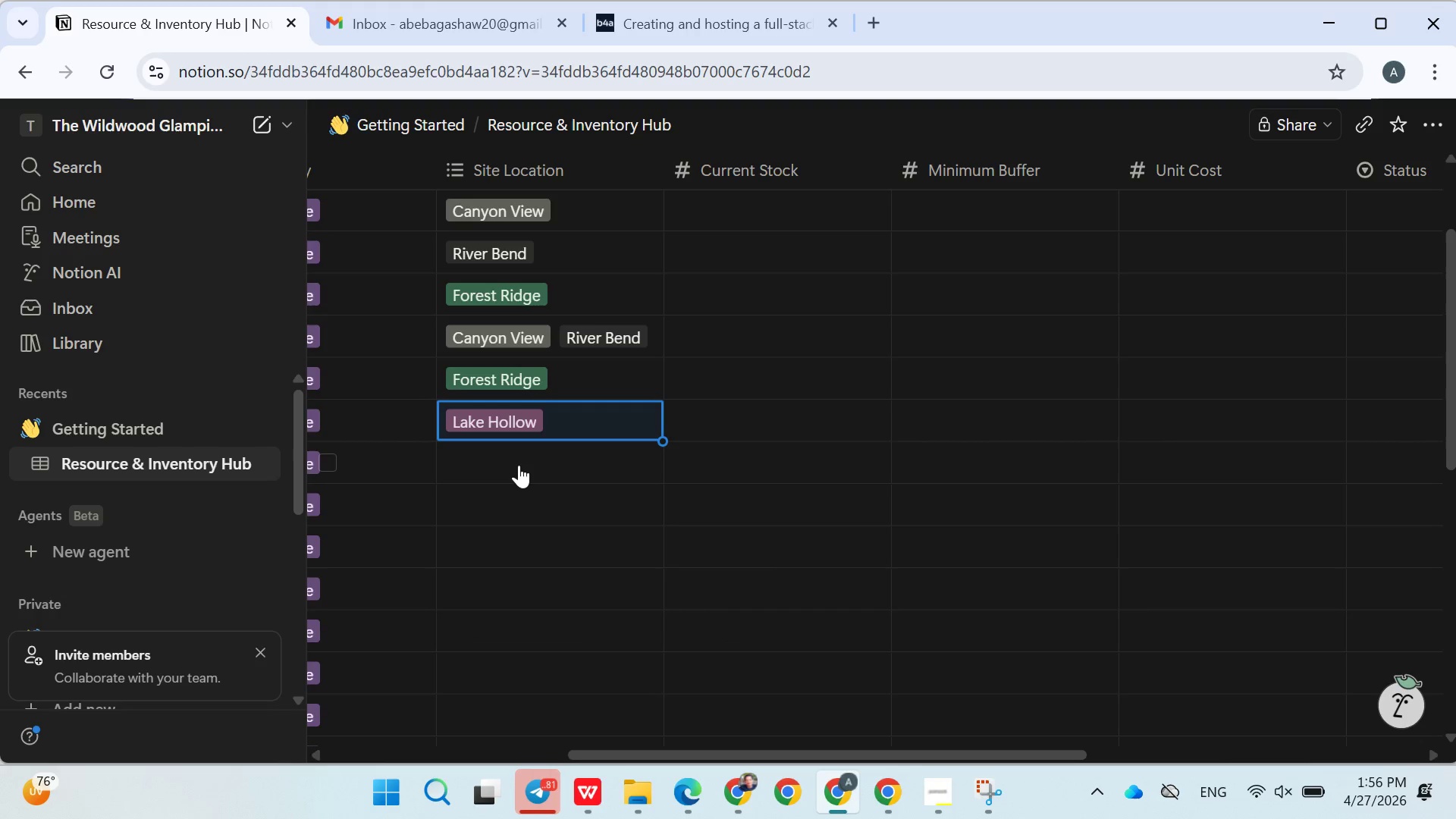 
left_click([519, 462])
 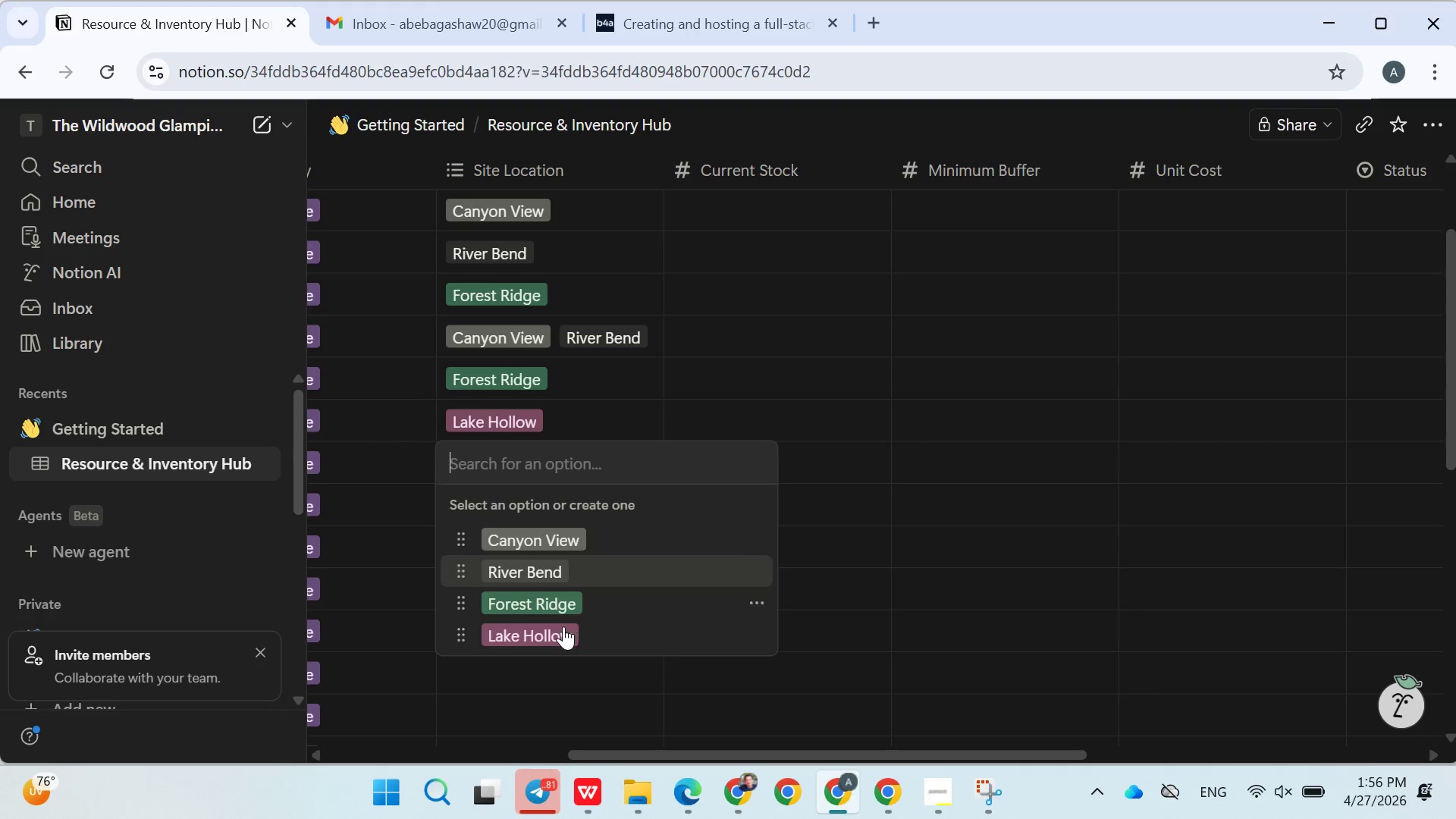 
left_click([563, 630])
 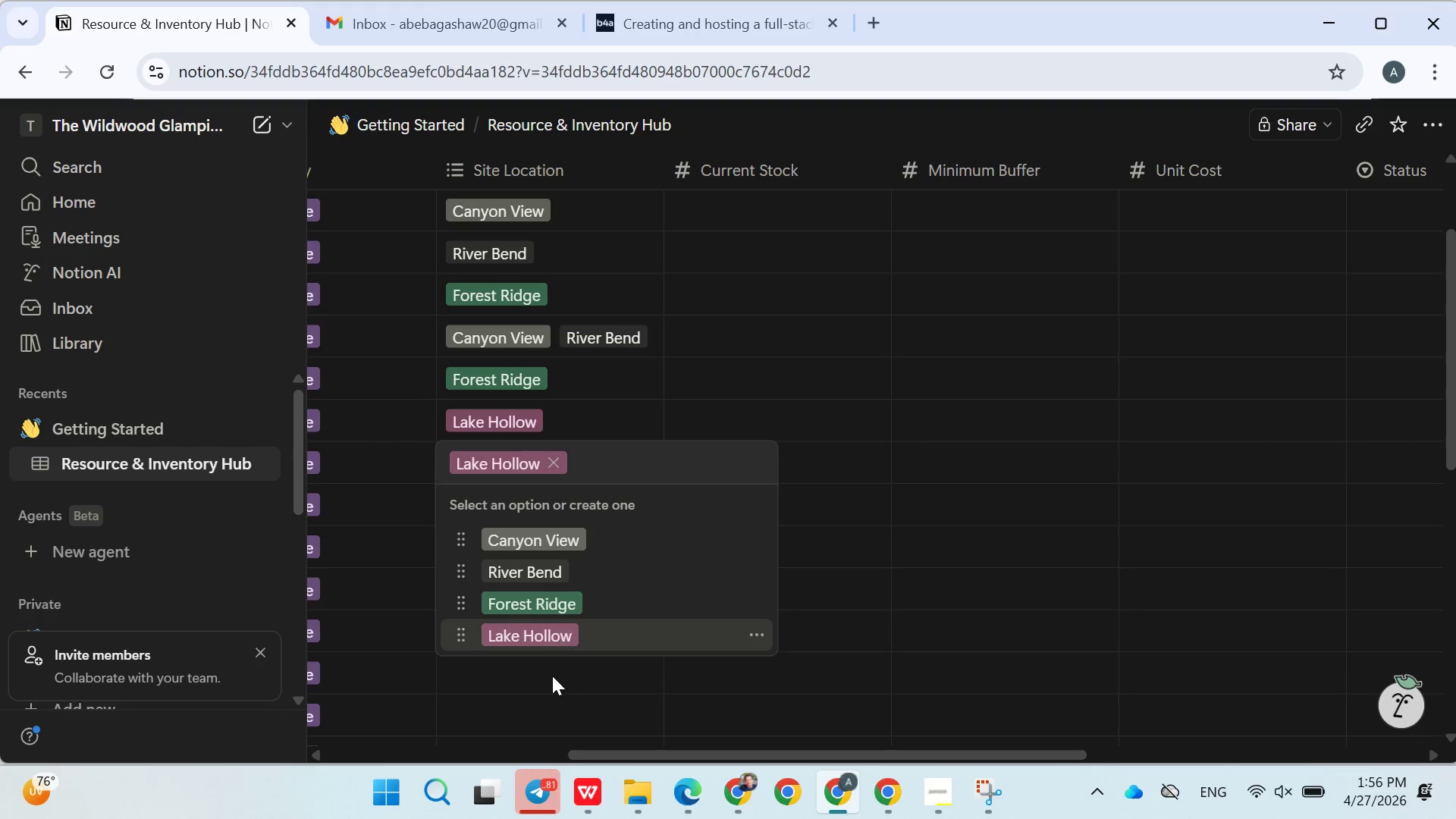 
left_click([550, 678])
 